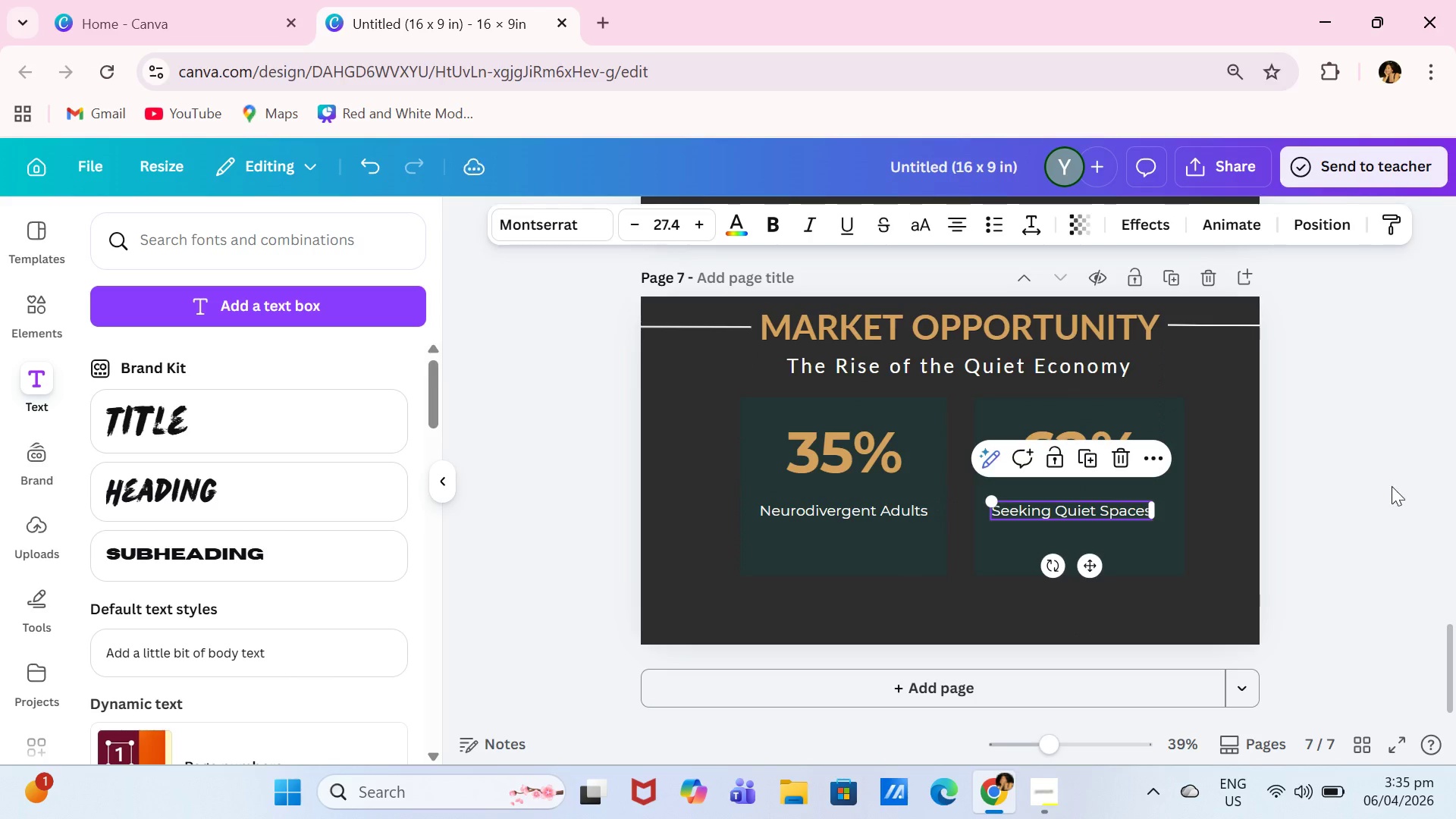 
left_click([1392, 486])
 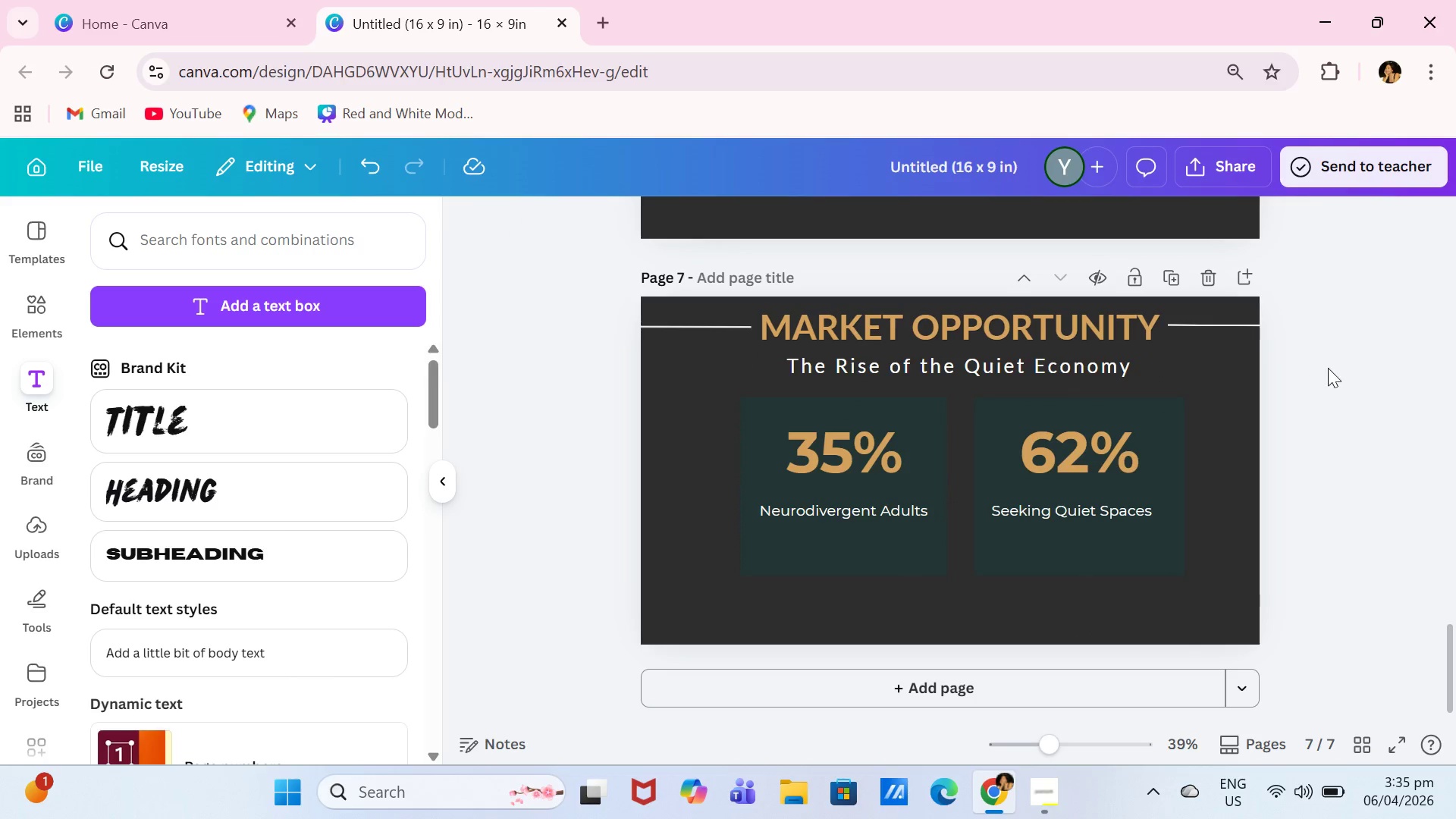 
scroll: coordinate [1338, 386], scroll_direction: up, amount: 16.0
 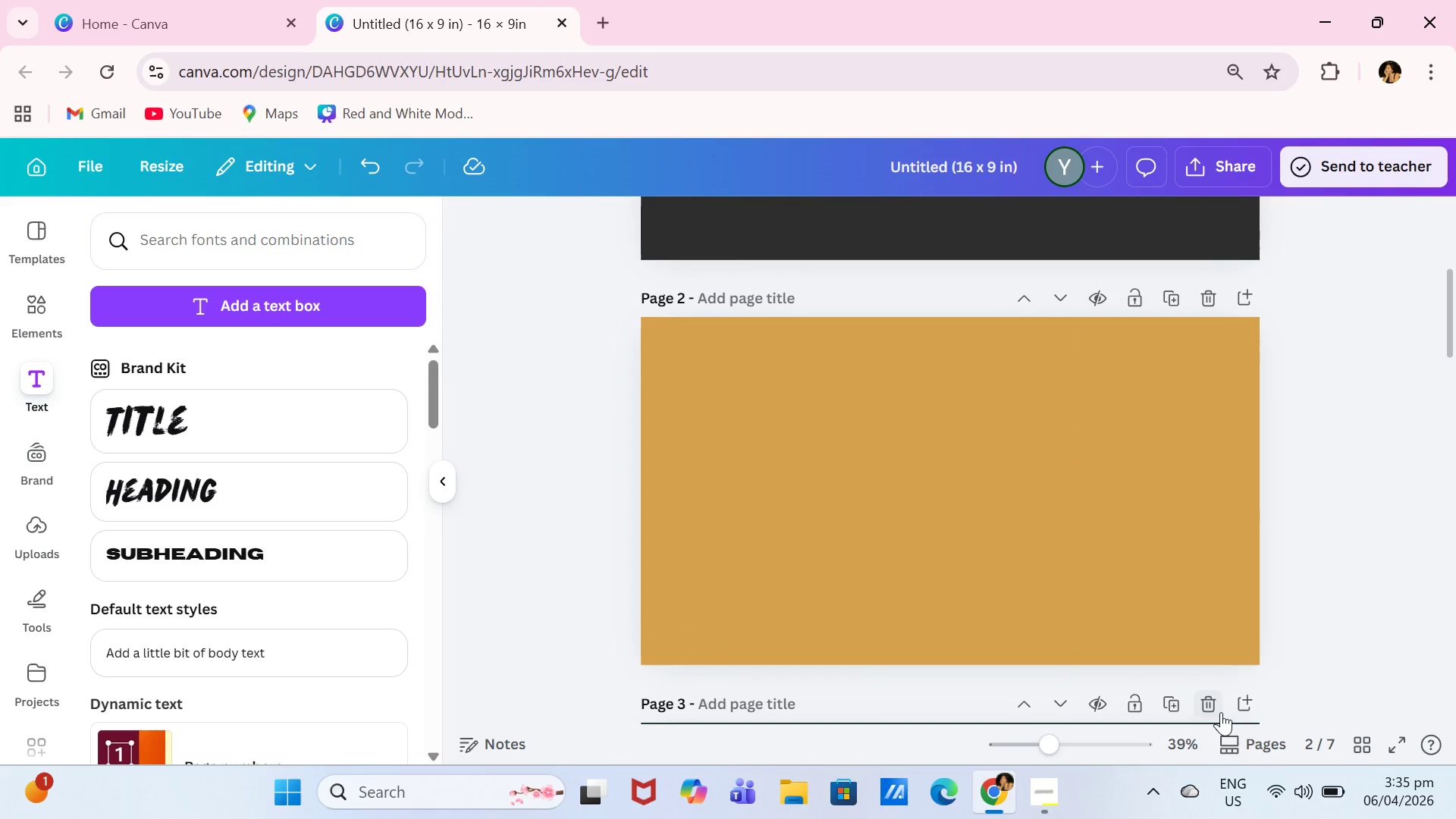 
left_click([1220, 708])
 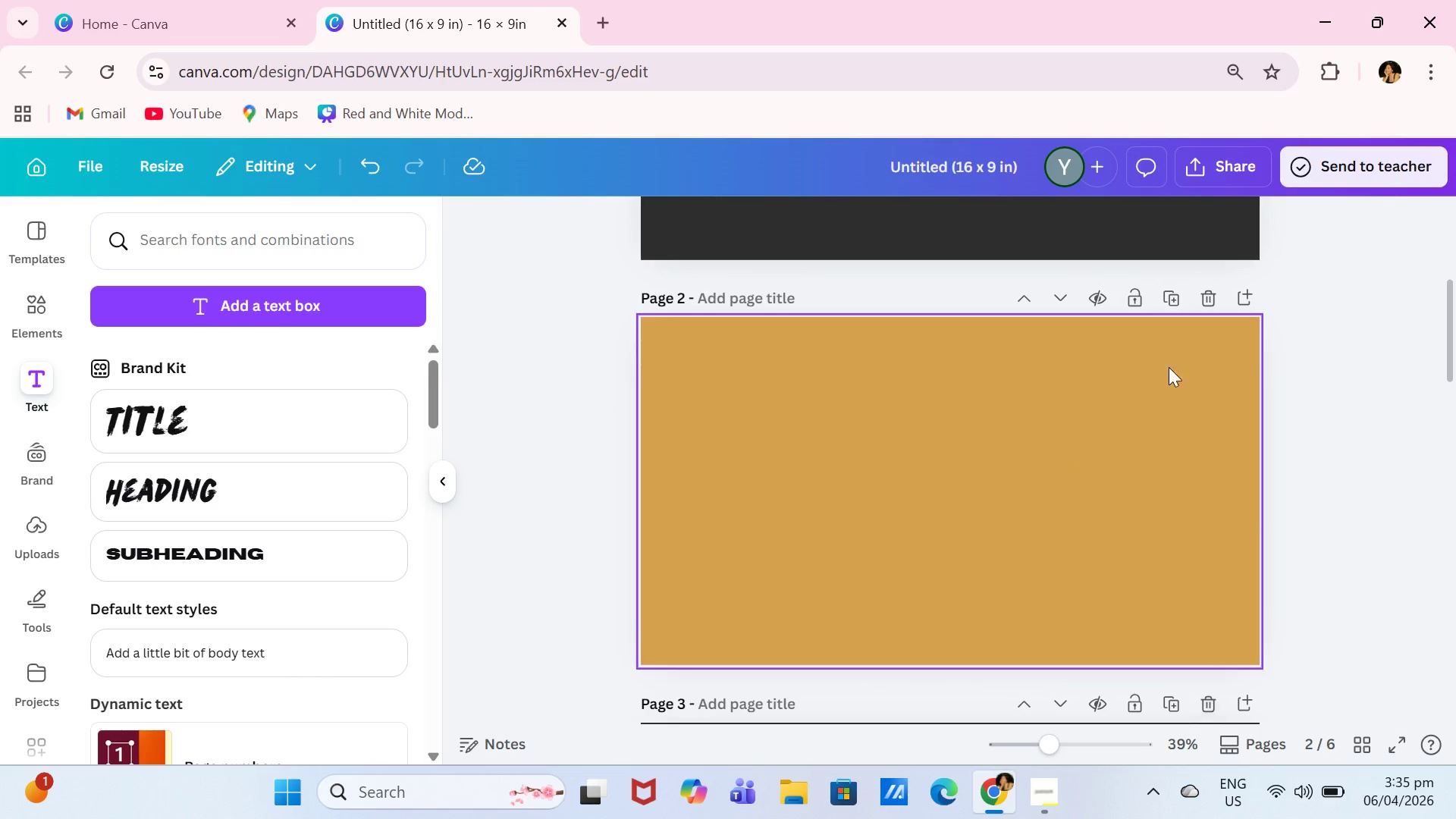 
scroll: coordinate [1234, 356], scroll_direction: up, amount: 6.0
 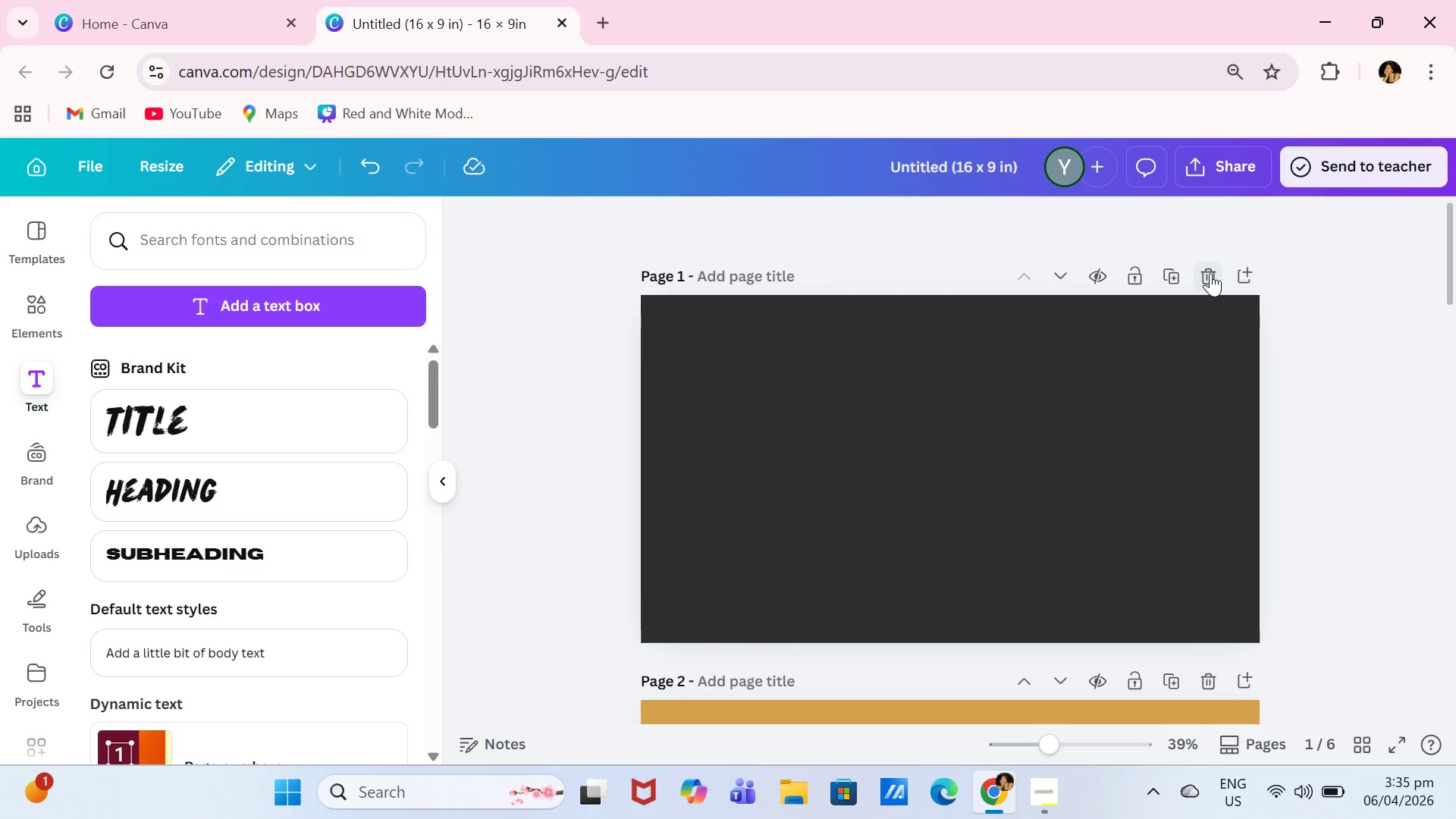 
left_click([1209, 274])
 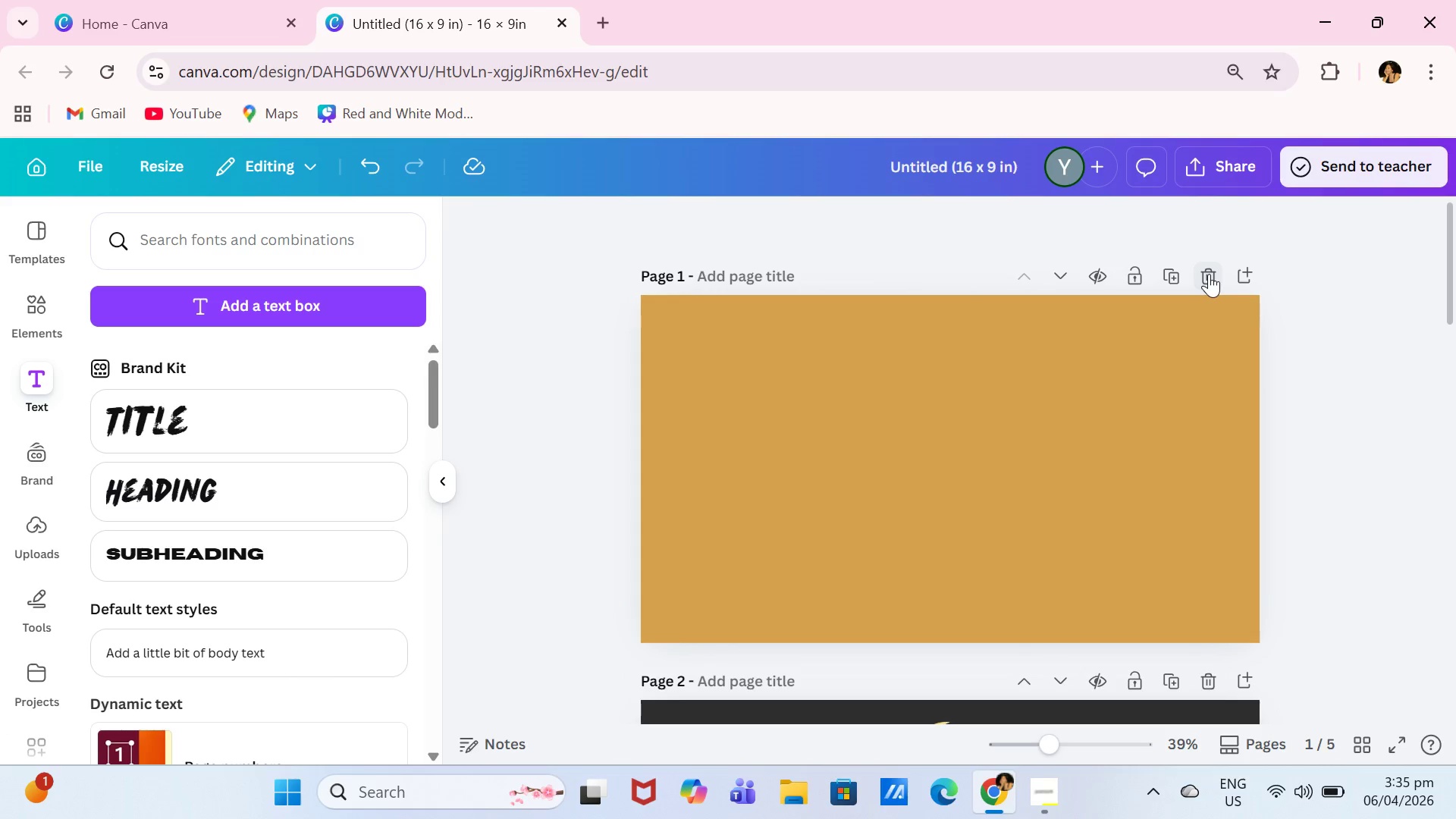 
left_click([1209, 274])
 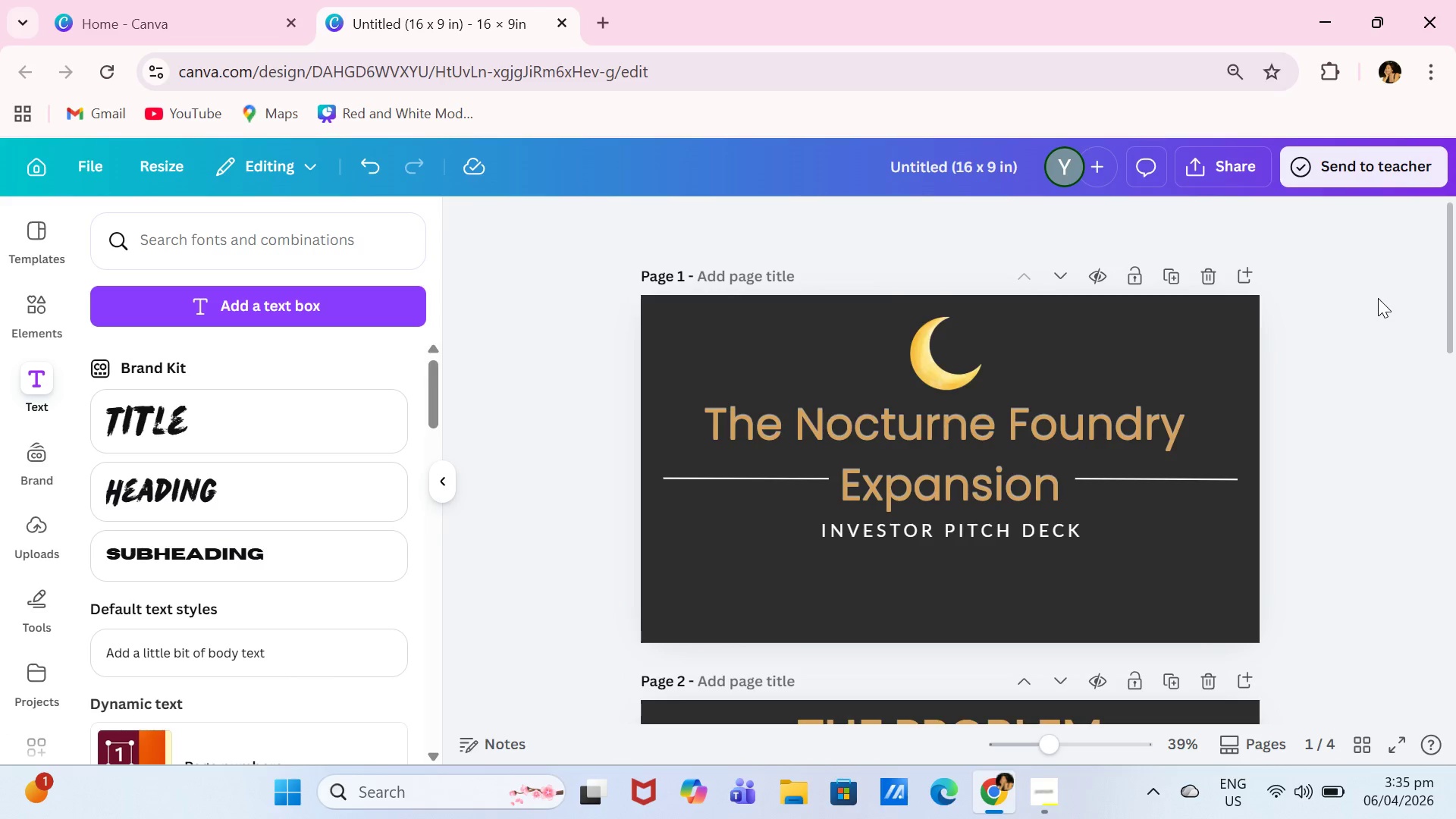 
scroll: coordinate [1428, 308], scroll_direction: down, amount: 15.0
 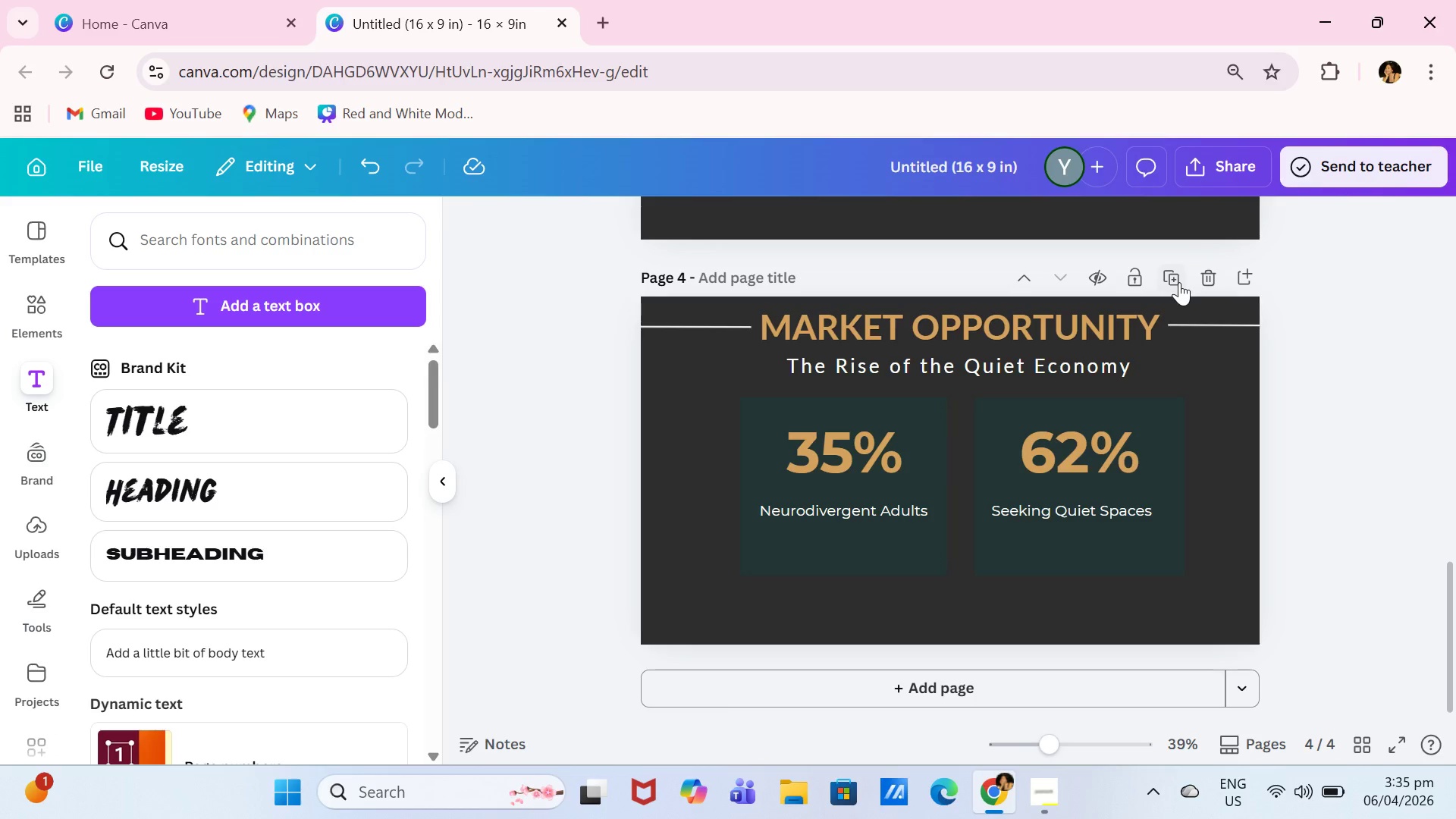 
left_click([1177, 284])
 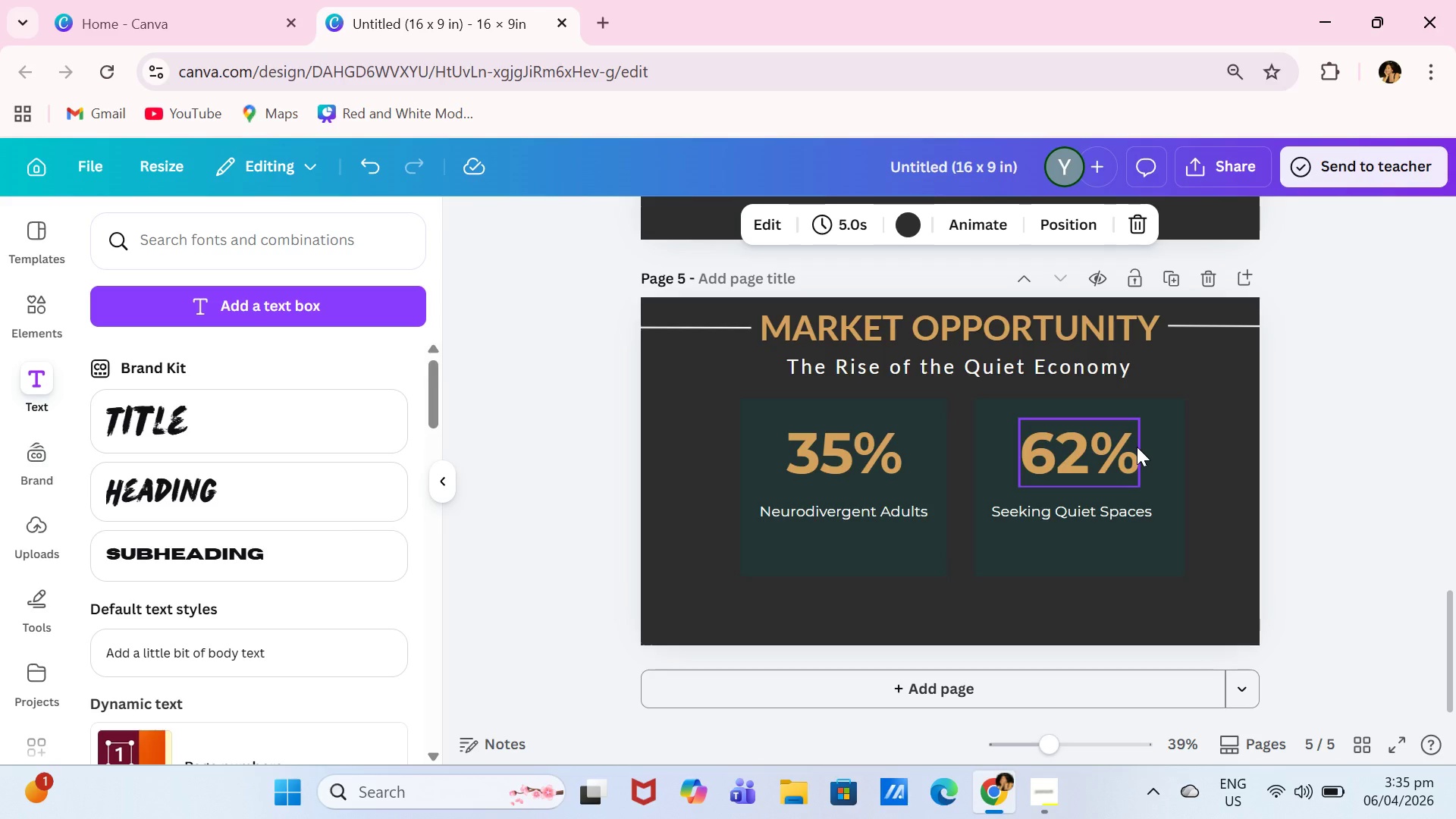 
wait(45.95)
 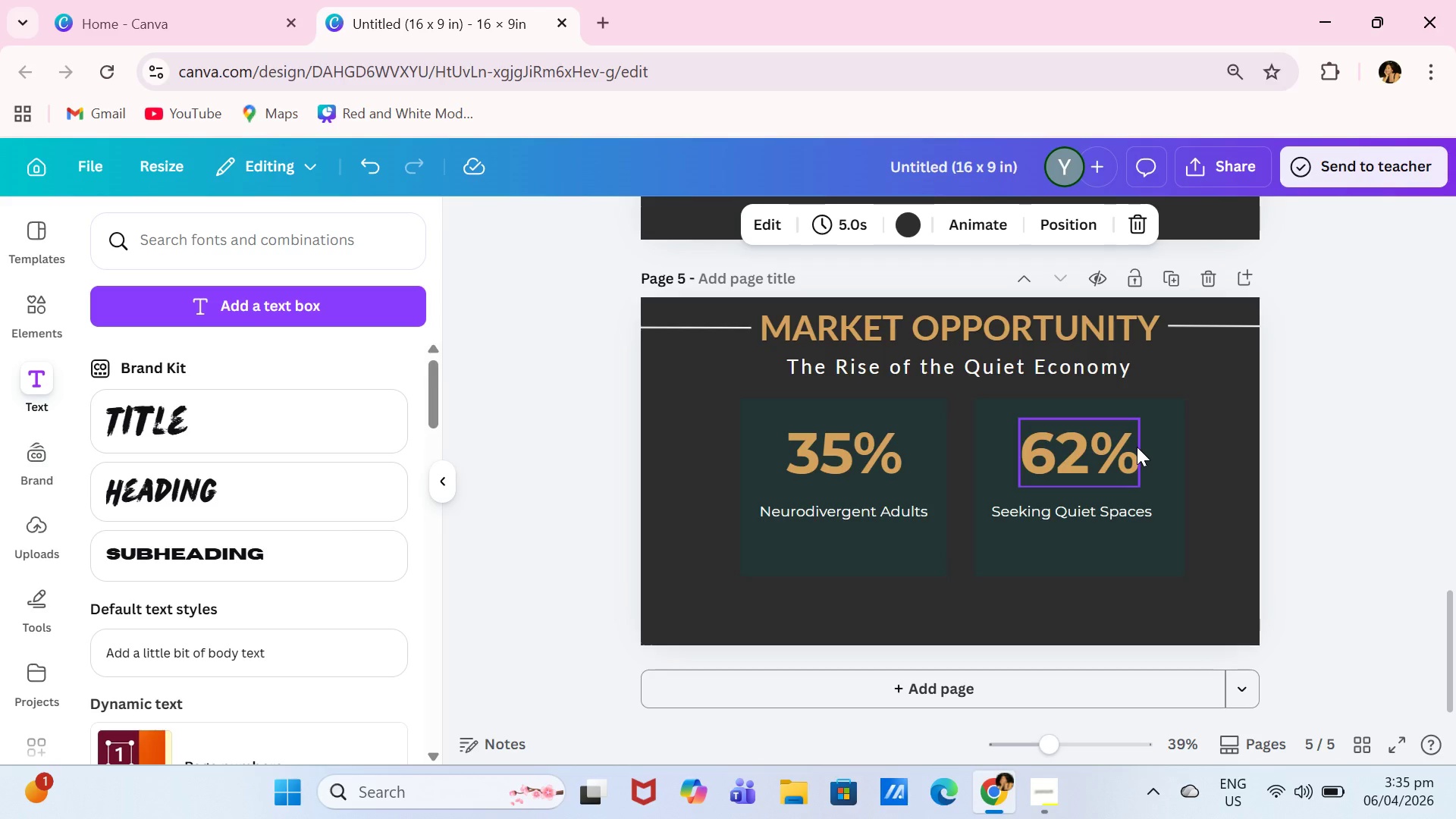 
double_click([1000, 328])
 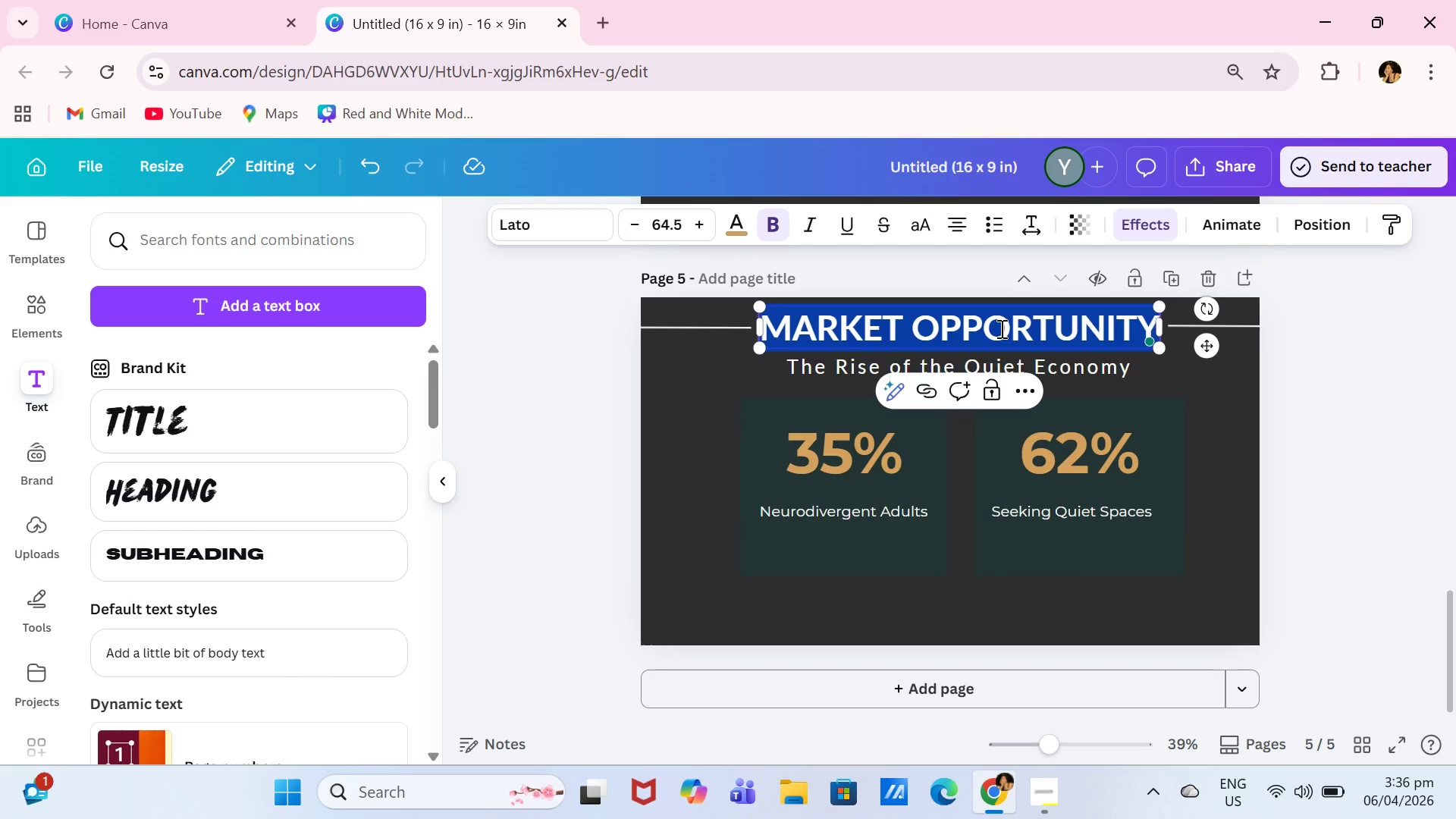 
type(COMPETITIVE LANDSCAPE)
 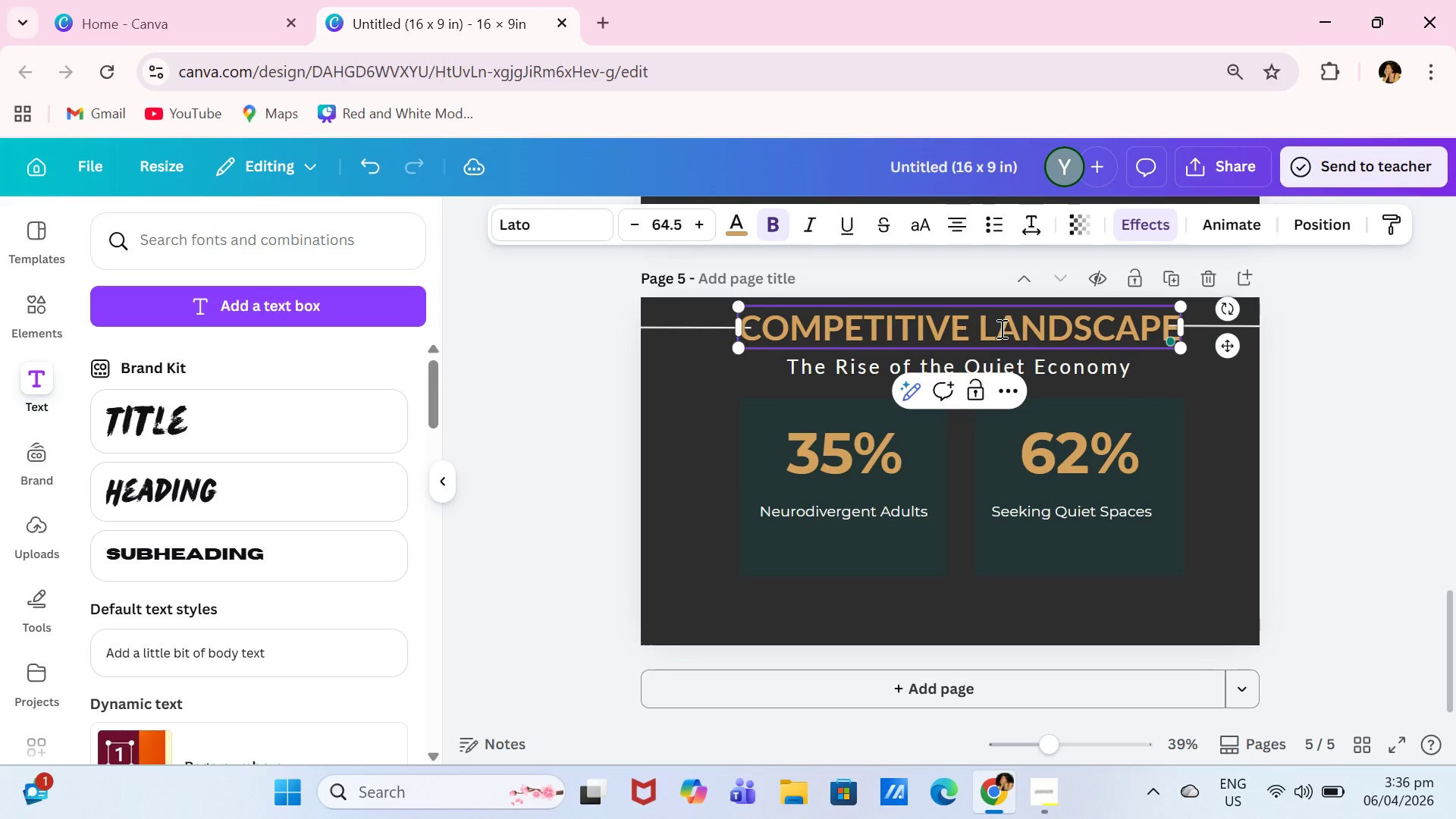 
left_click([698, 322])
 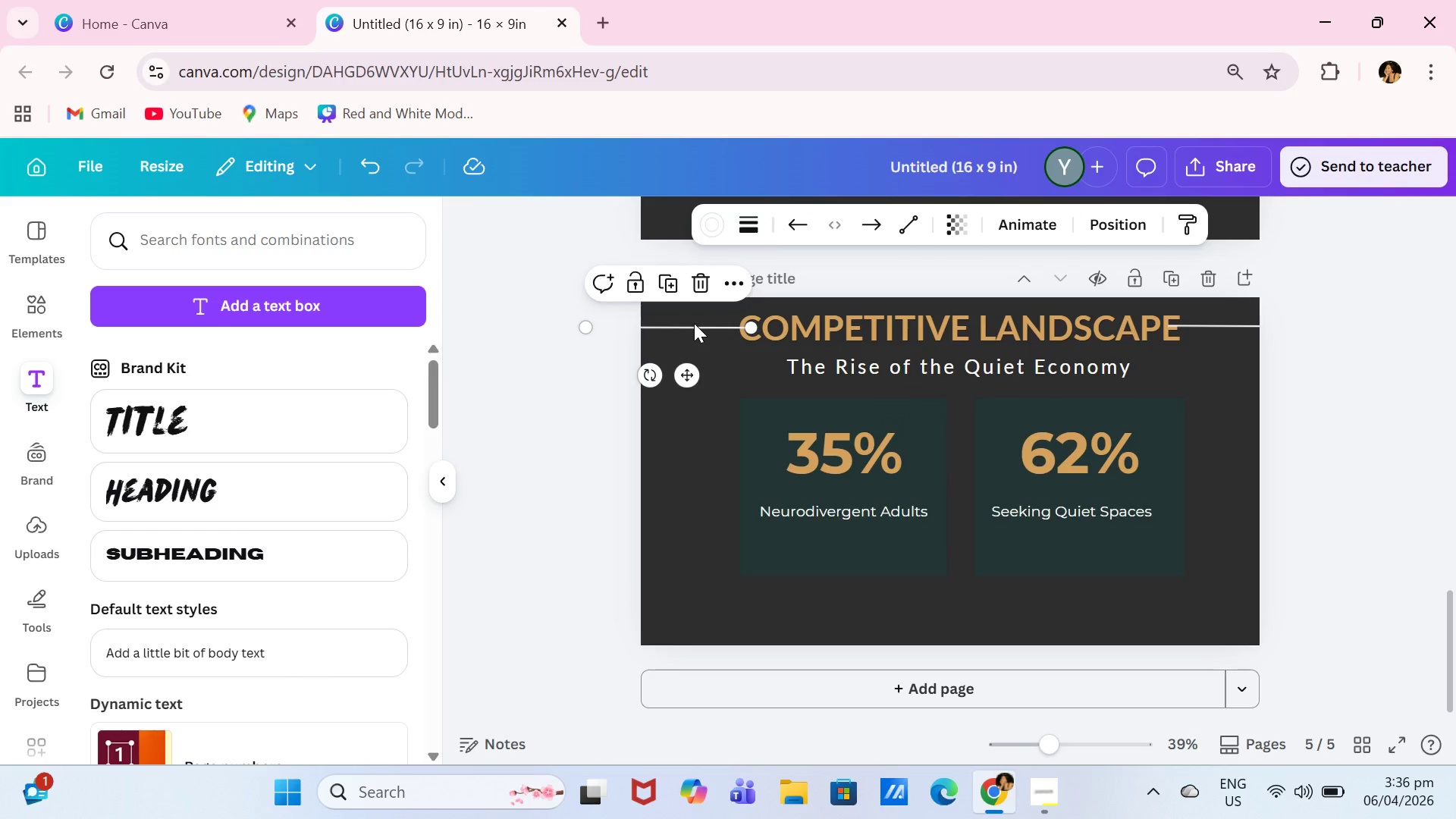 
left_click_drag(start_coordinate=[701, 323], to_coordinate=[679, 325])
 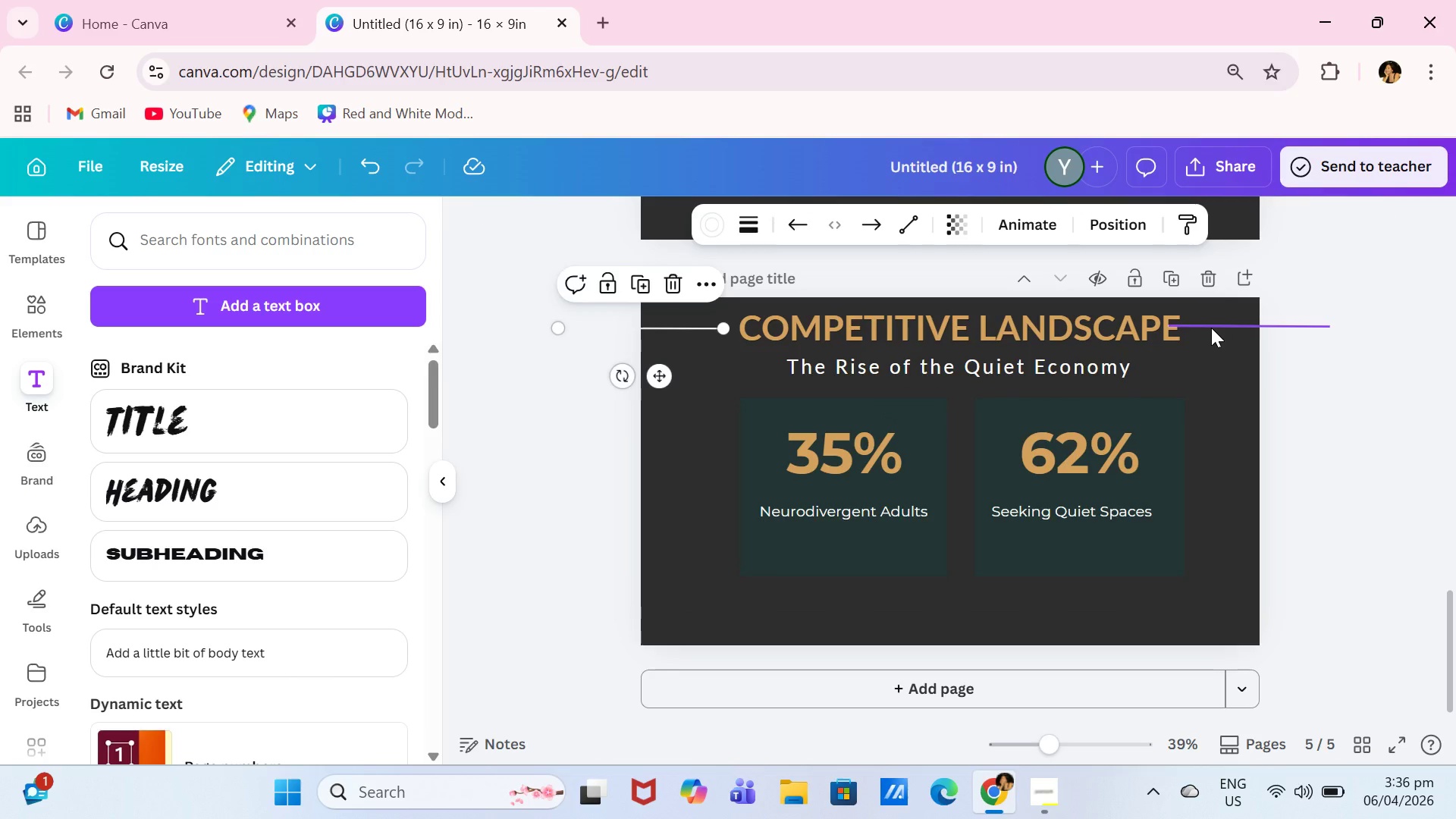 
left_click_drag(start_coordinate=[1210, 328], to_coordinate=[1235, 327])
 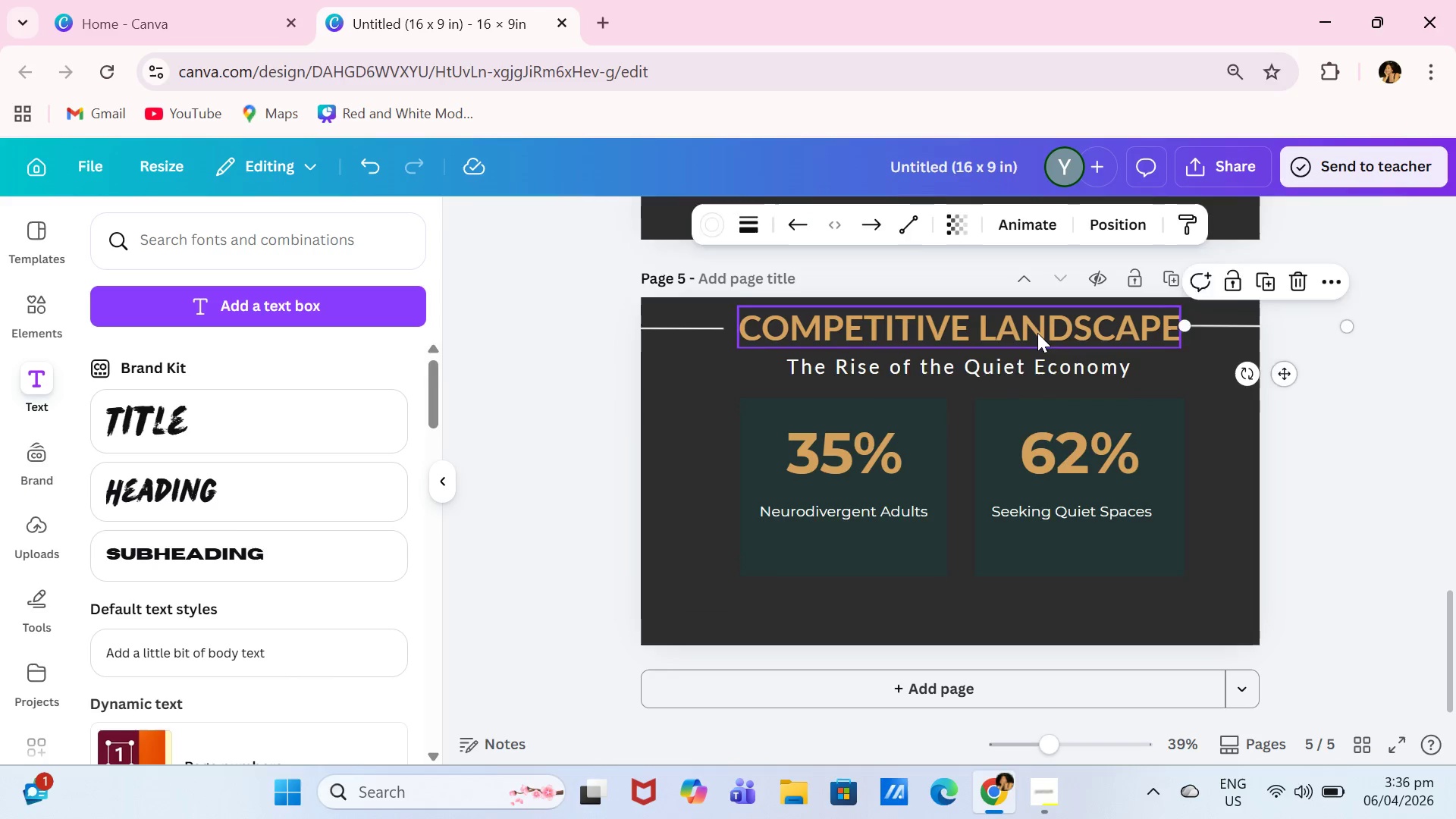 
left_click([1037, 333])
 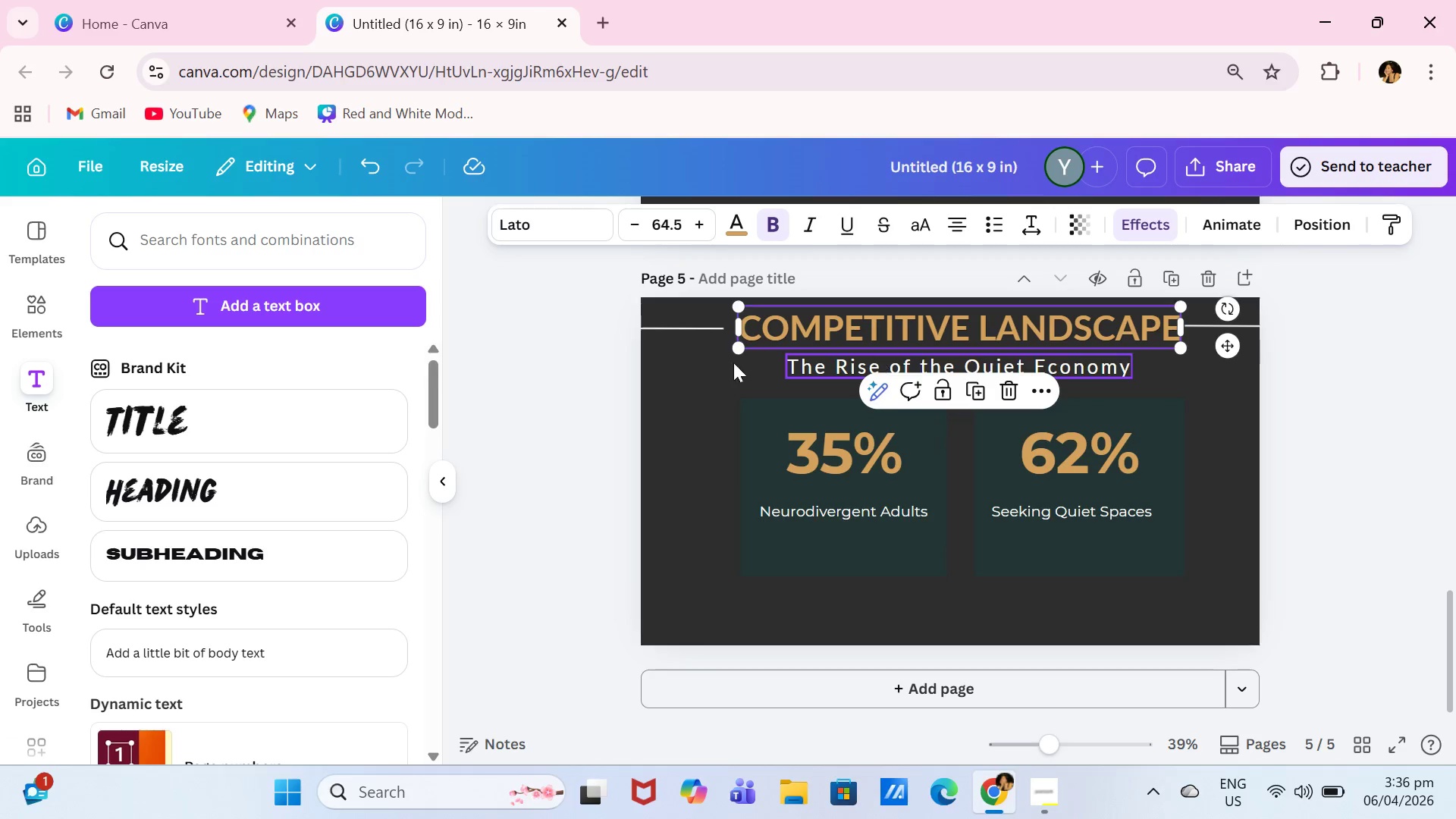 
wait(7.19)
 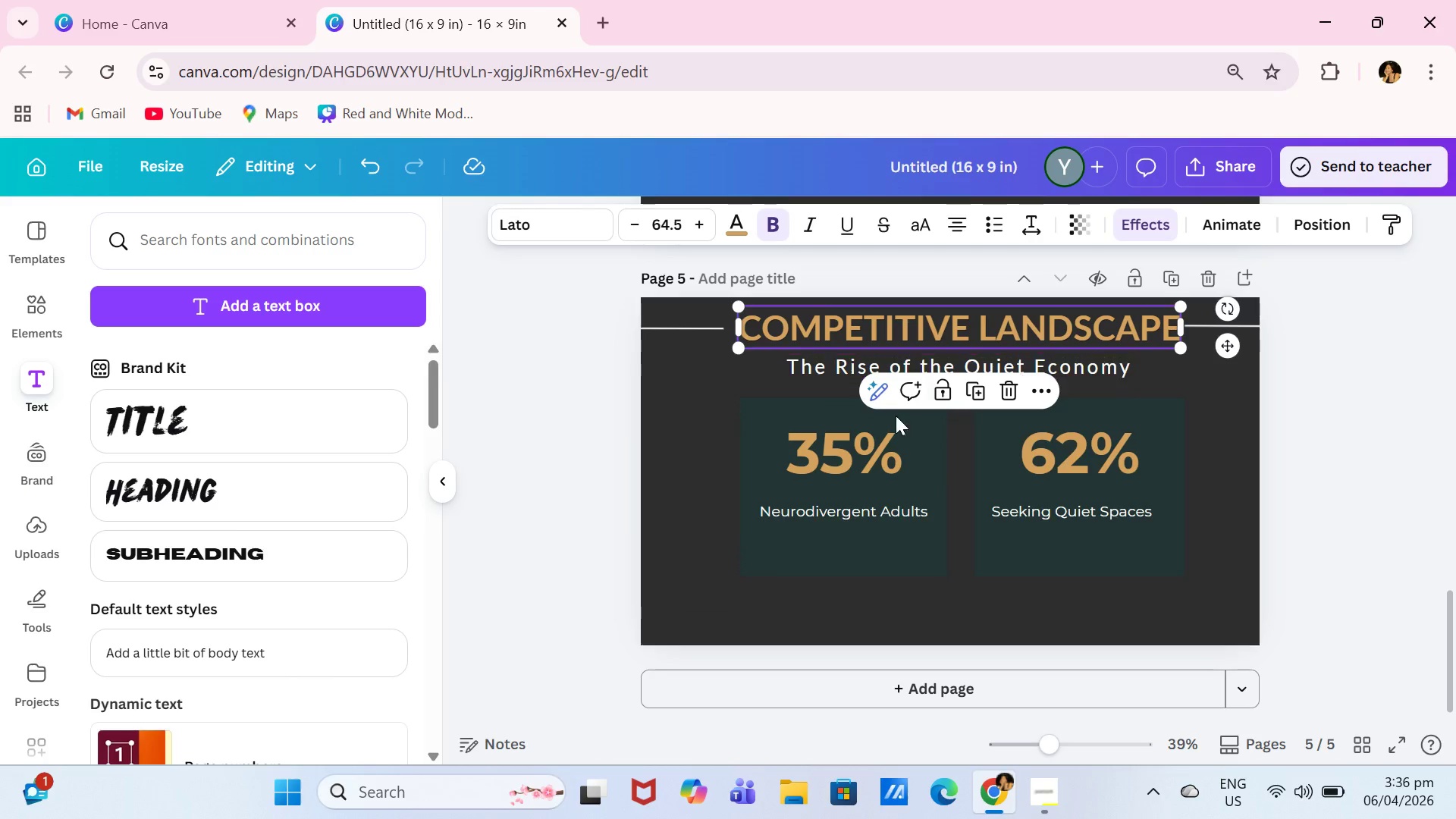 
left_click([828, 369])
 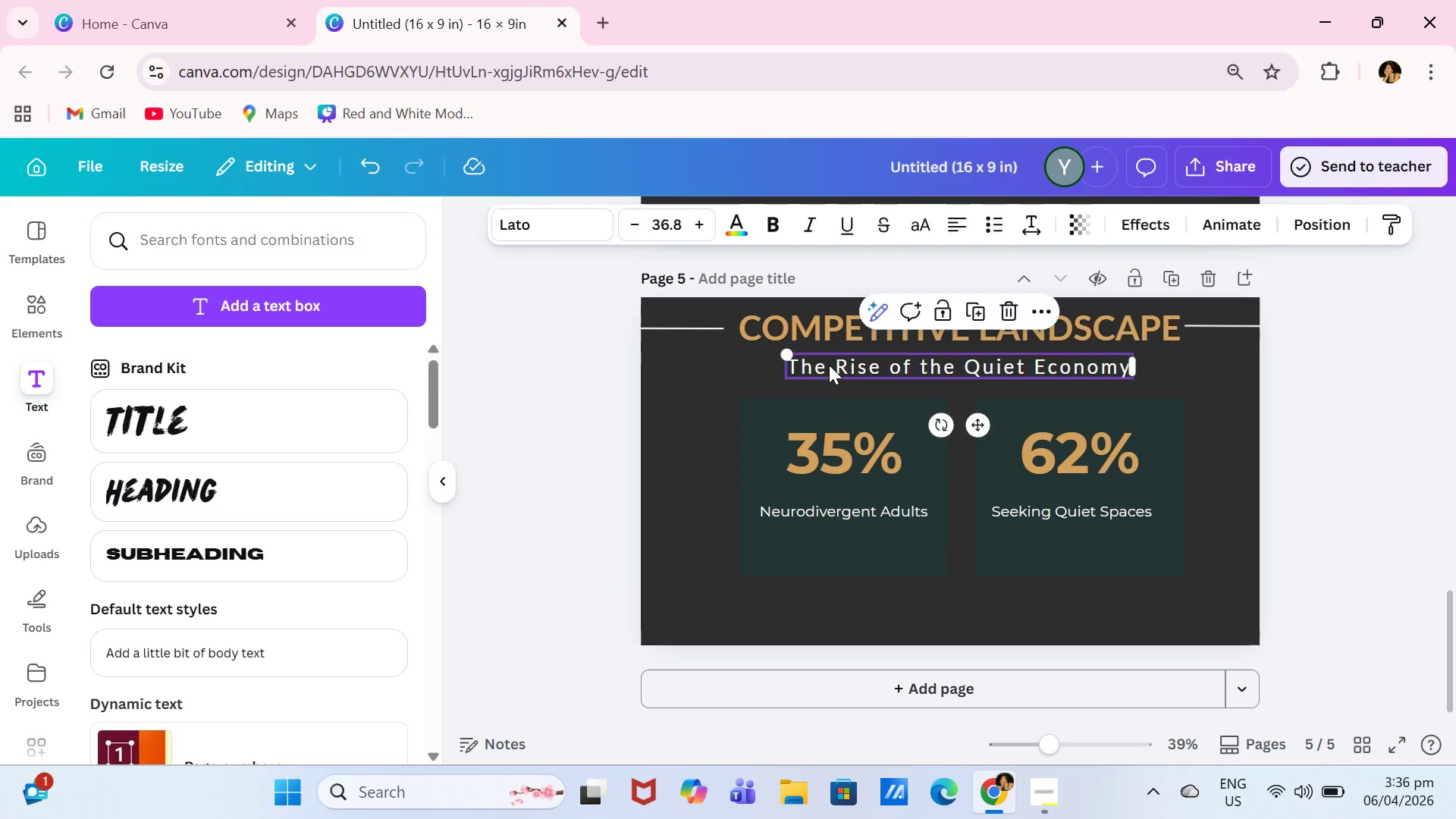 
key(Backspace)
 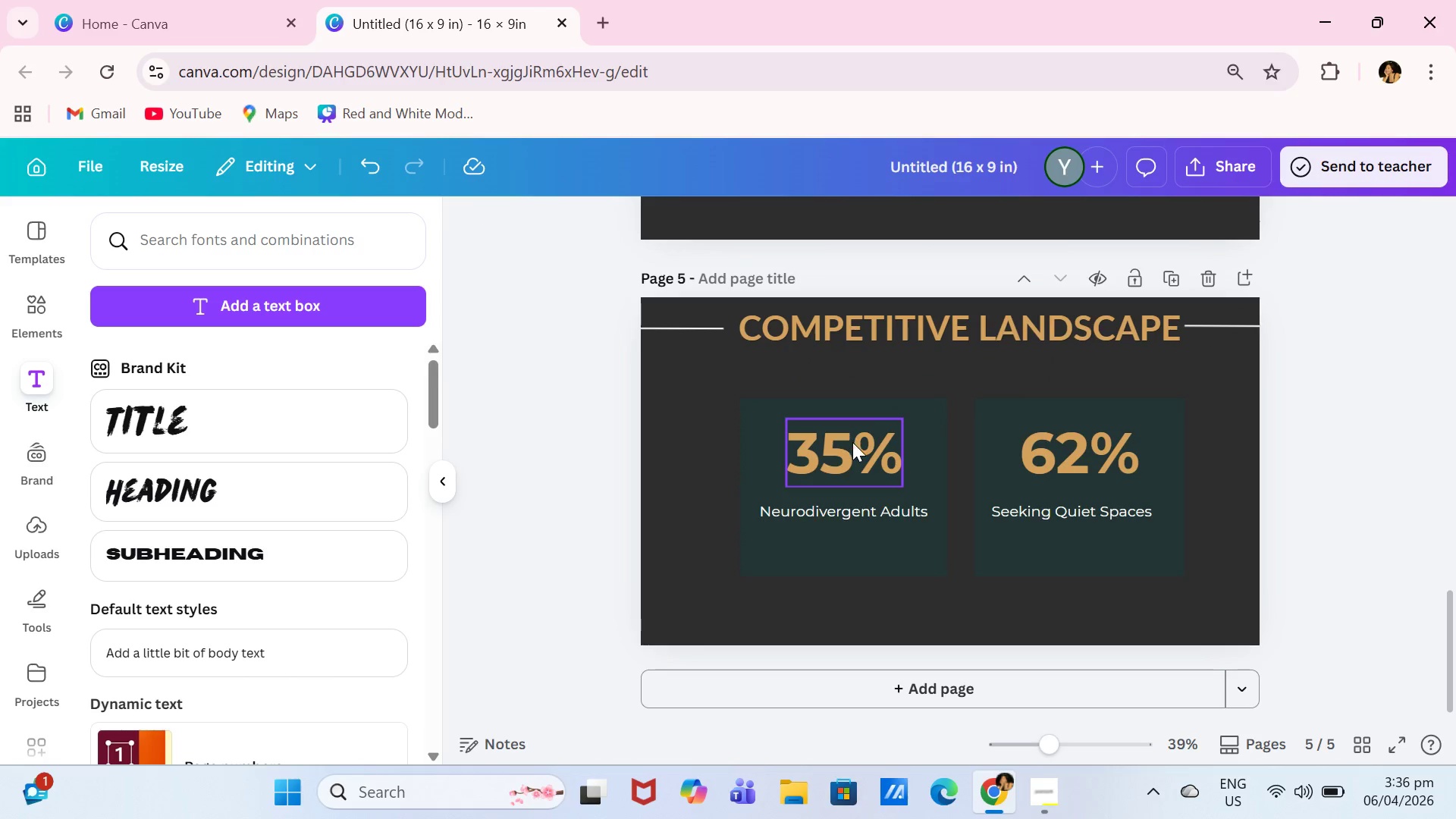 
left_click([855, 457])
 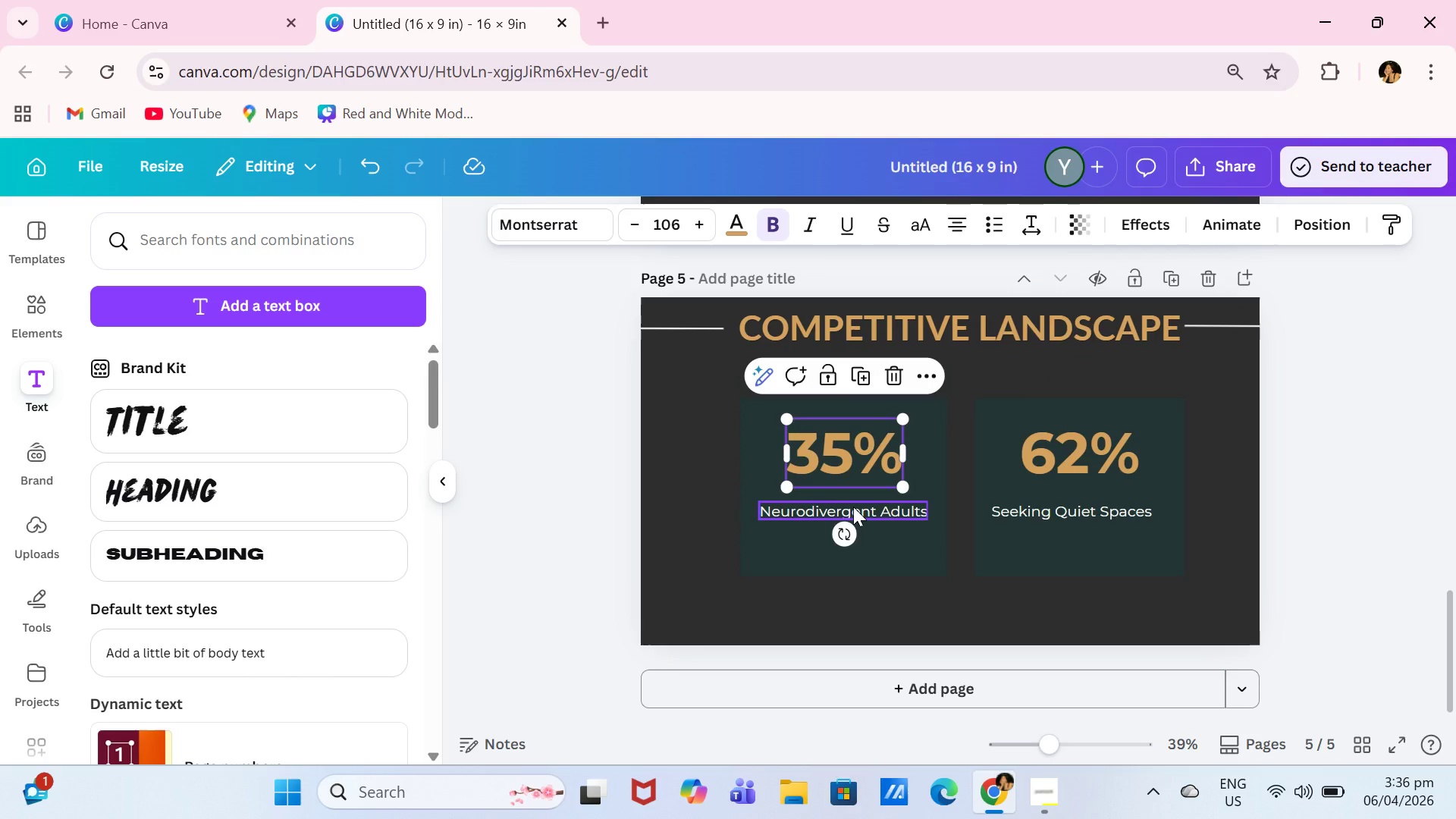 
left_click([855, 507])
 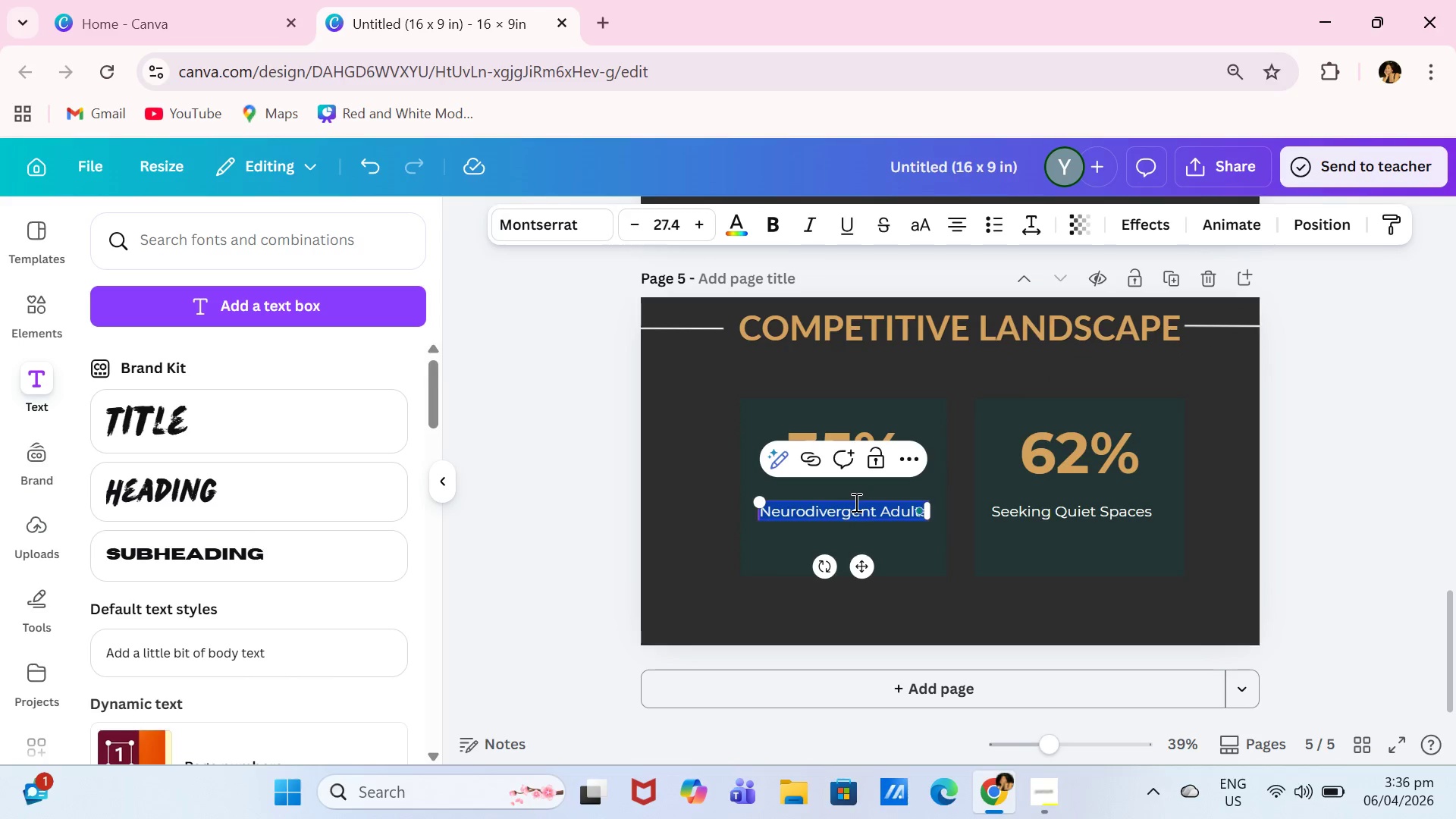 
type(Tra)
key(Backspace)
key(Backspace)
key(Backspace)
type(Tradito)
key(Backspace)
key(Backspace)
key(Backspace)
key(Backspace)
type(ditional Cafes)
 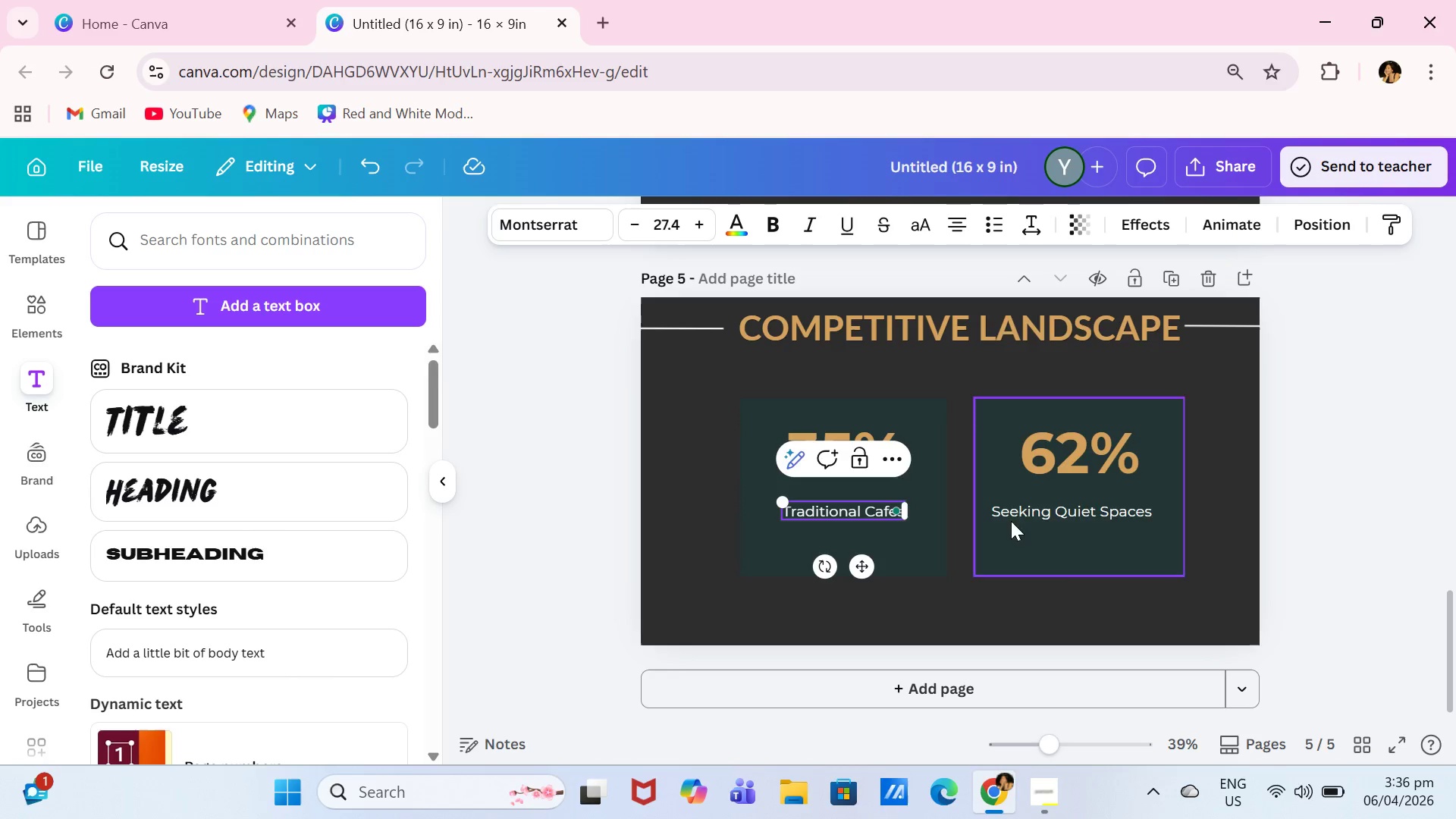 
left_click([927, 422])
 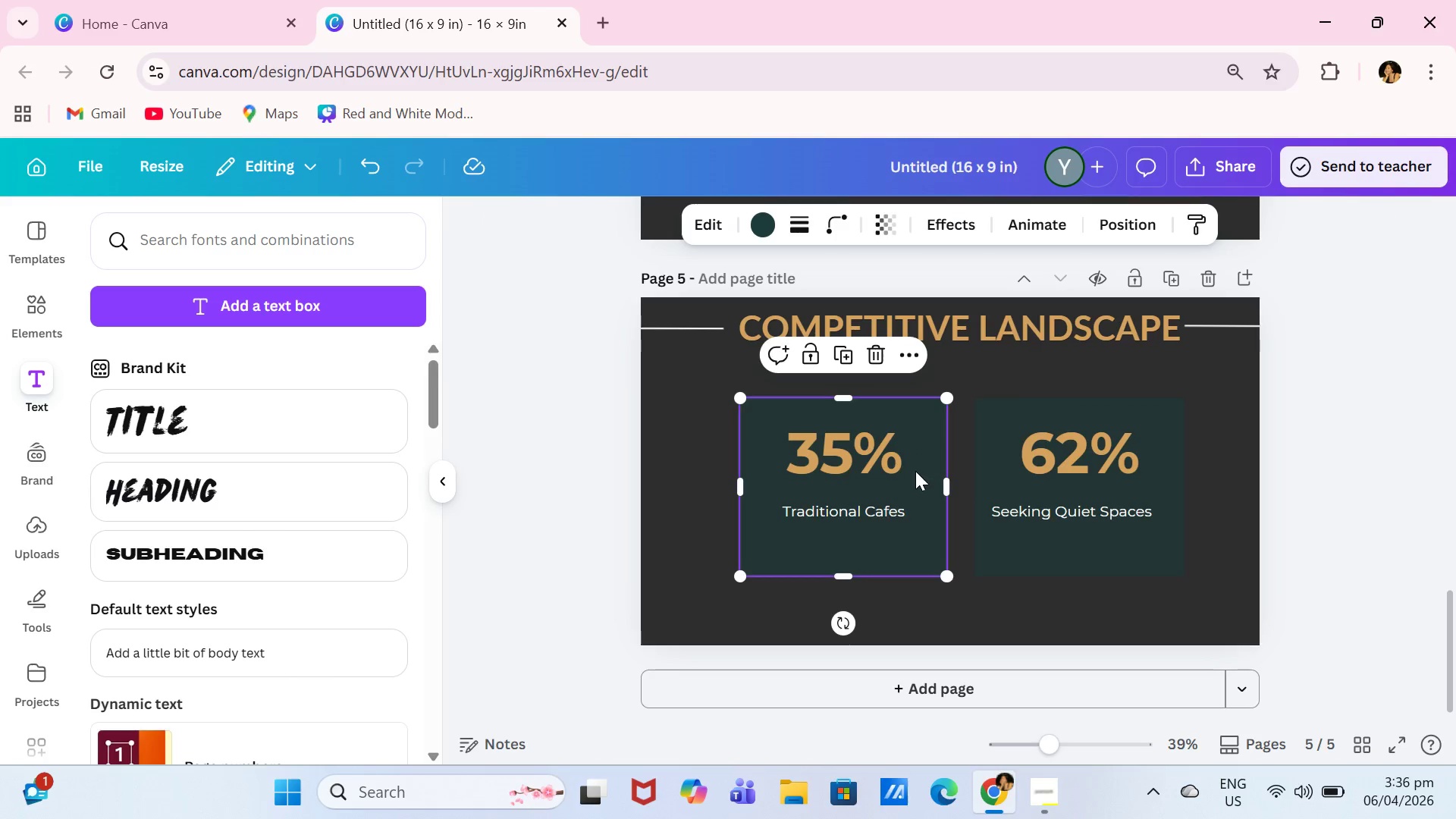 
left_click_drag(start_coordinate=[915, 471], to_coordinate=[916, 438])
 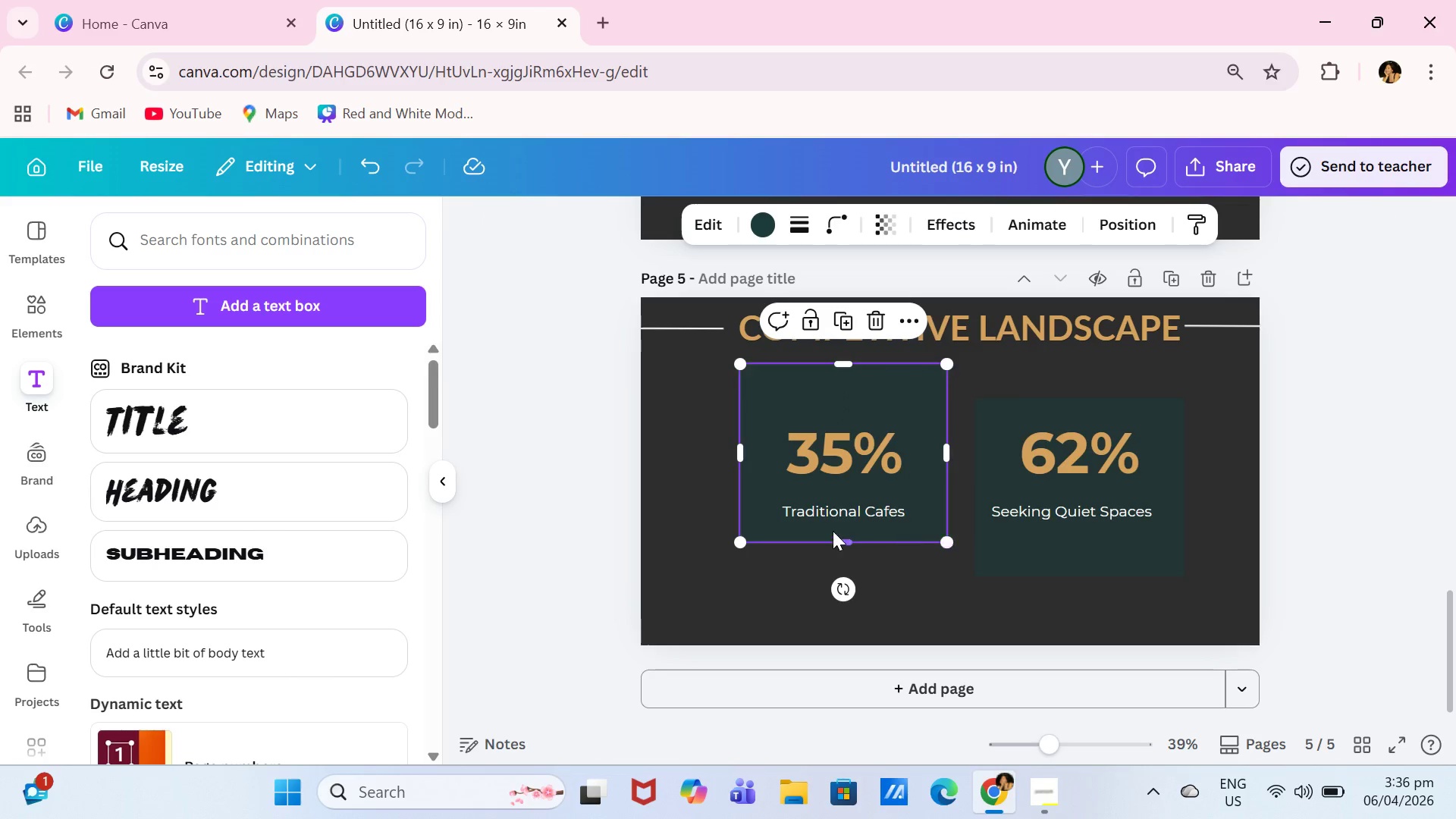 
left_click_drag(start_coordinate=[840, 535], to_coordinate=[855, 483])
 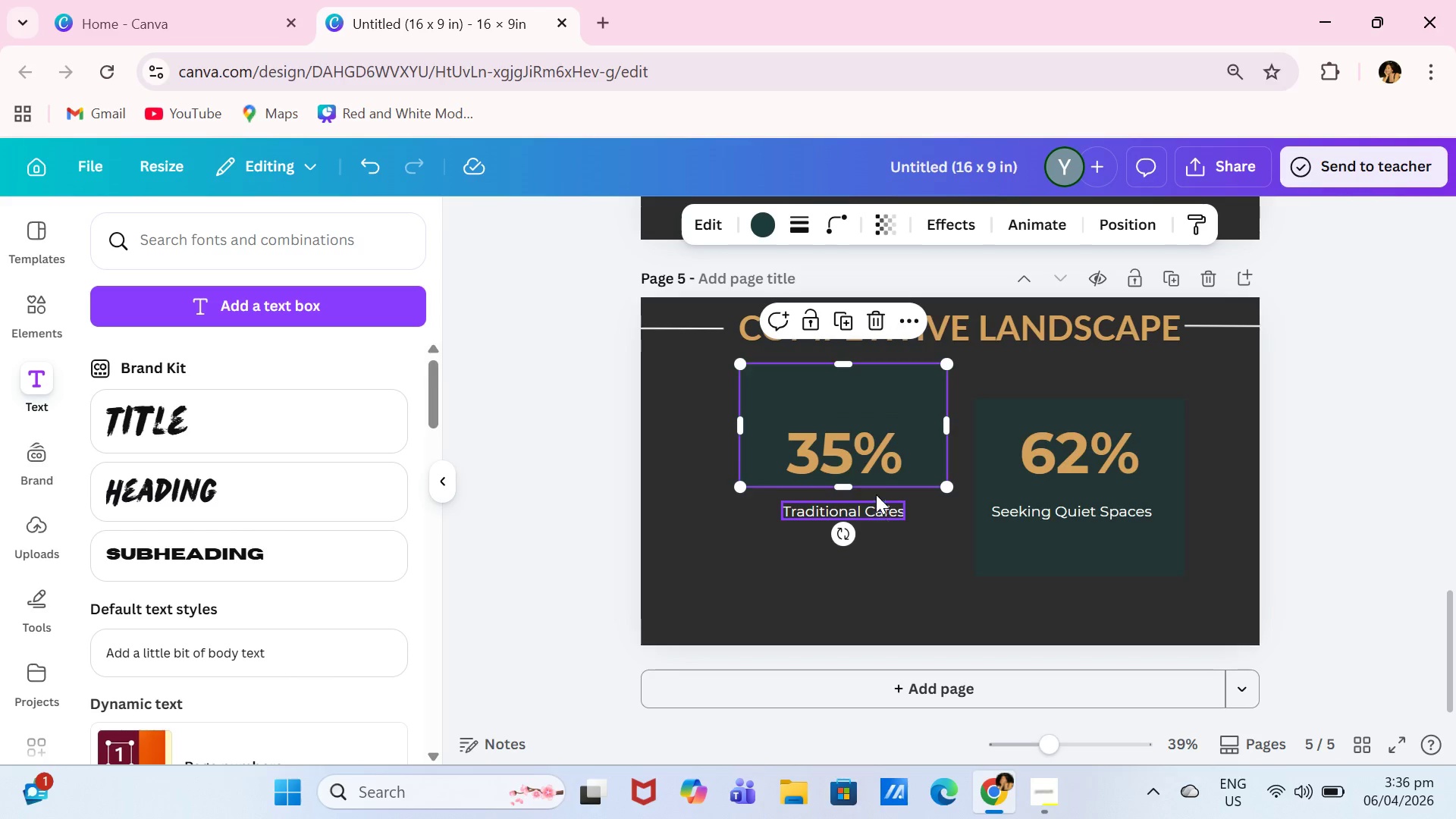 
left_click([876, 470])
 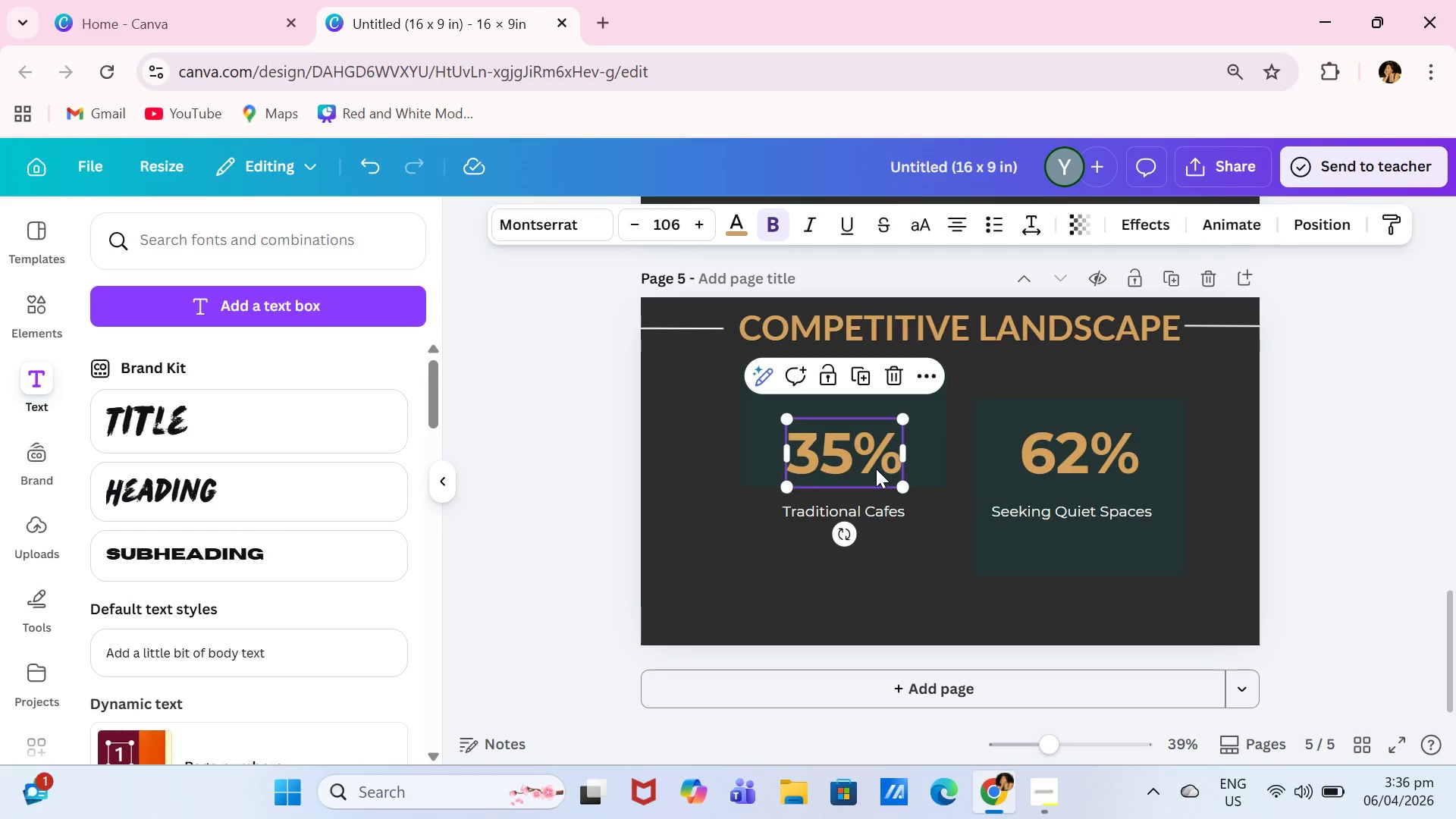 
key(Backspace)
 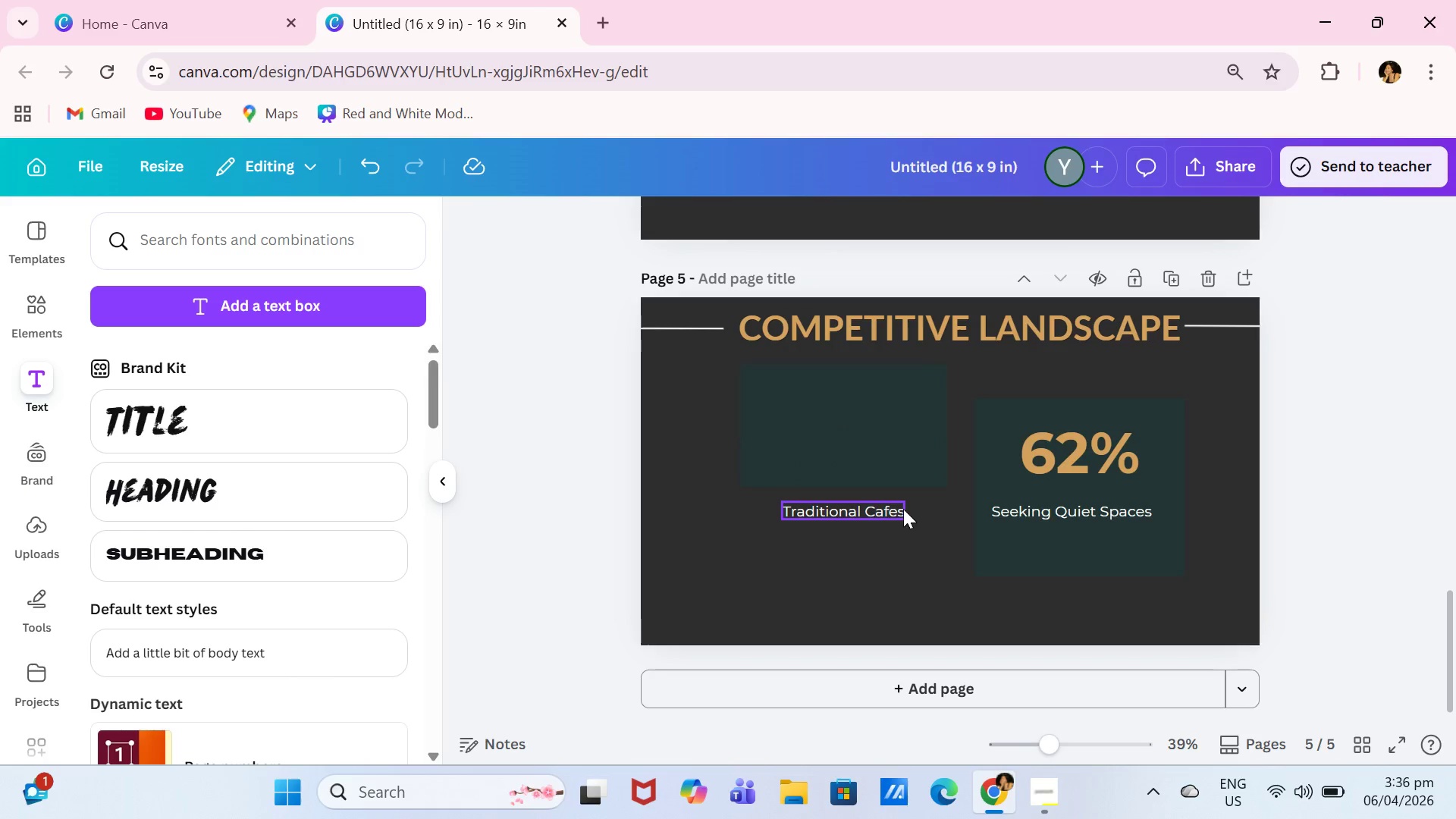 
left_click_drag(start_coordinate=[886, 509], to_coordinate=[885, 460])
 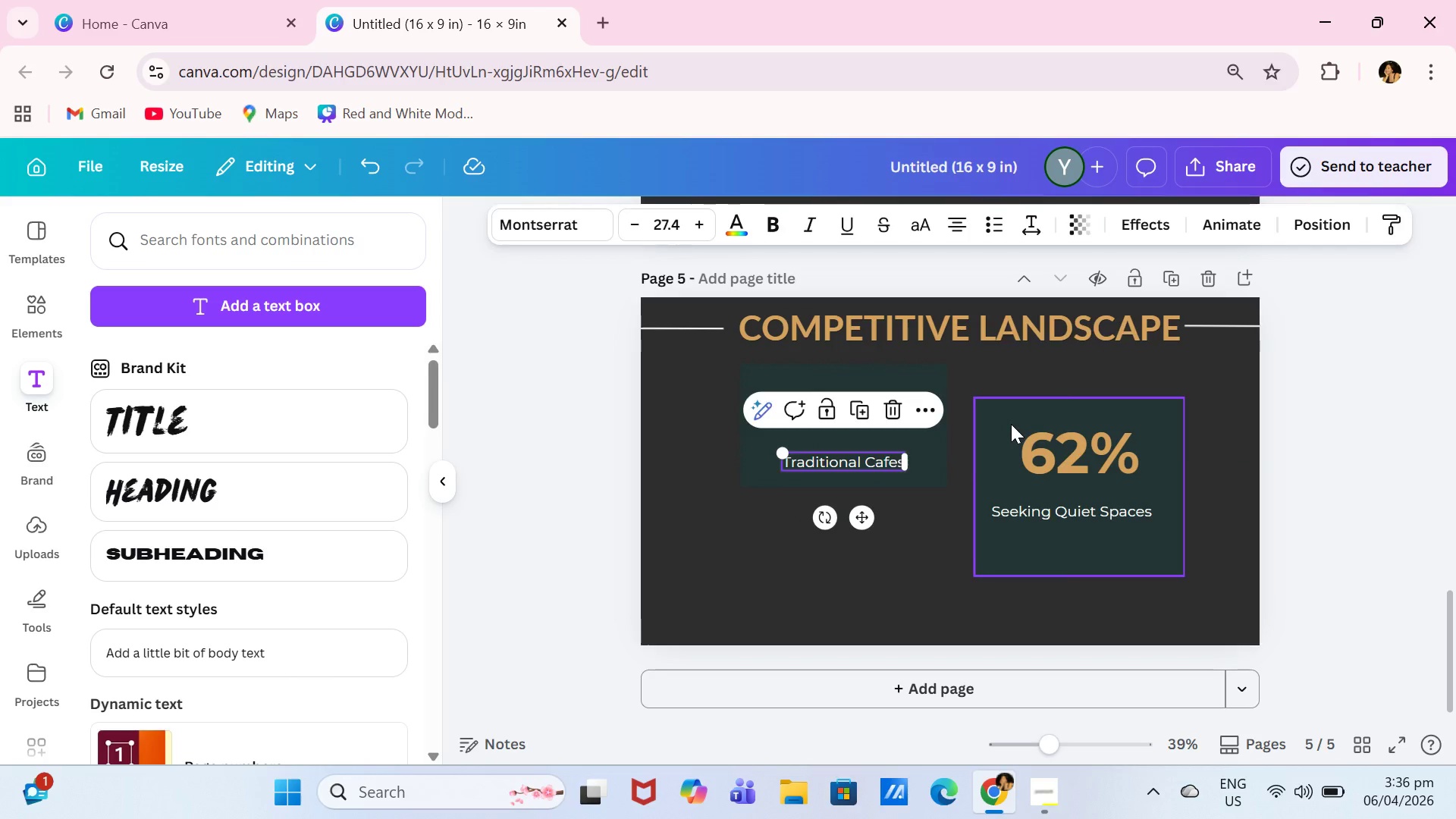 
left_click([1011, 424])
 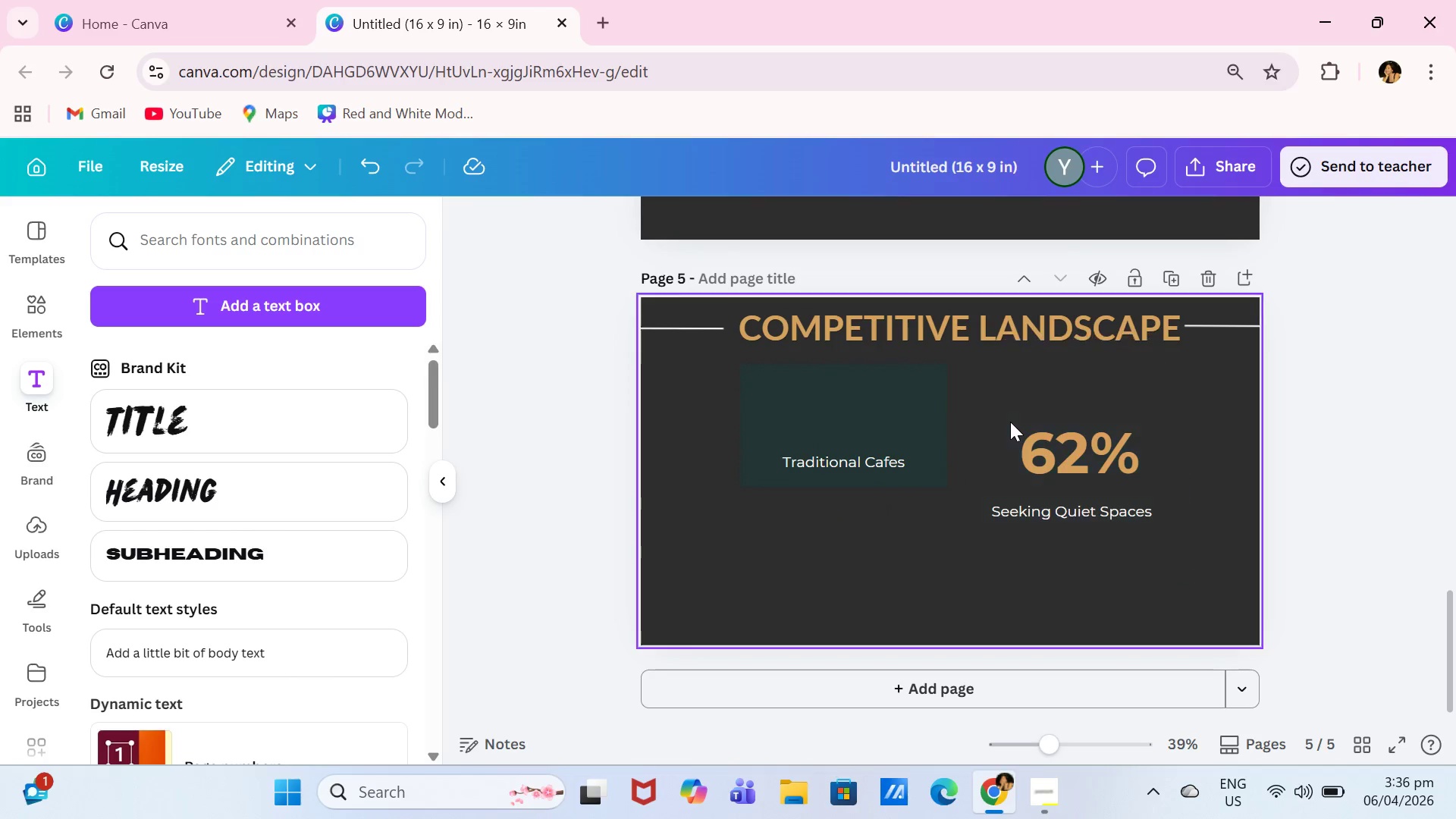 
key(Backspace)
 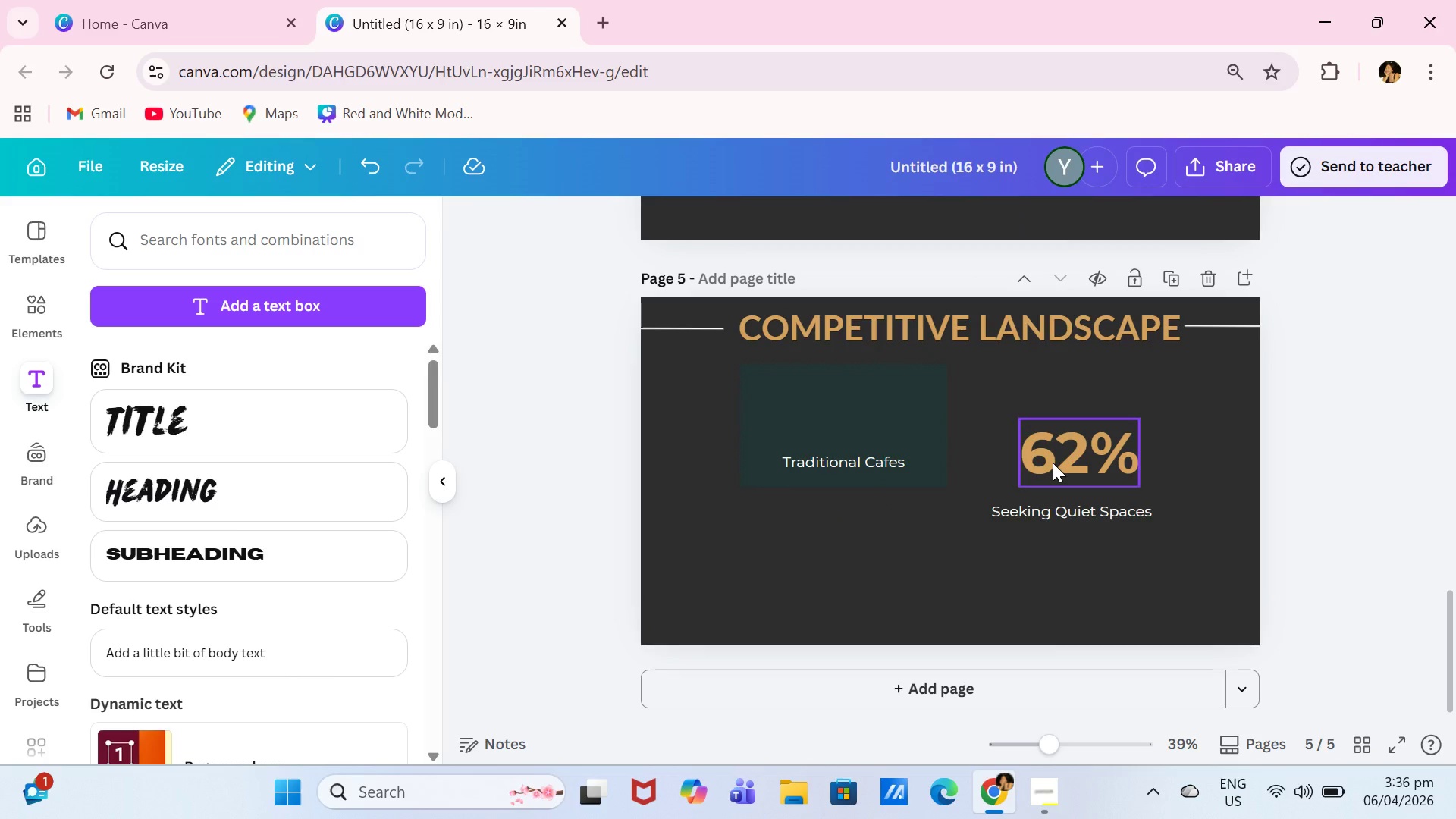 
left_click([1053, 463])
 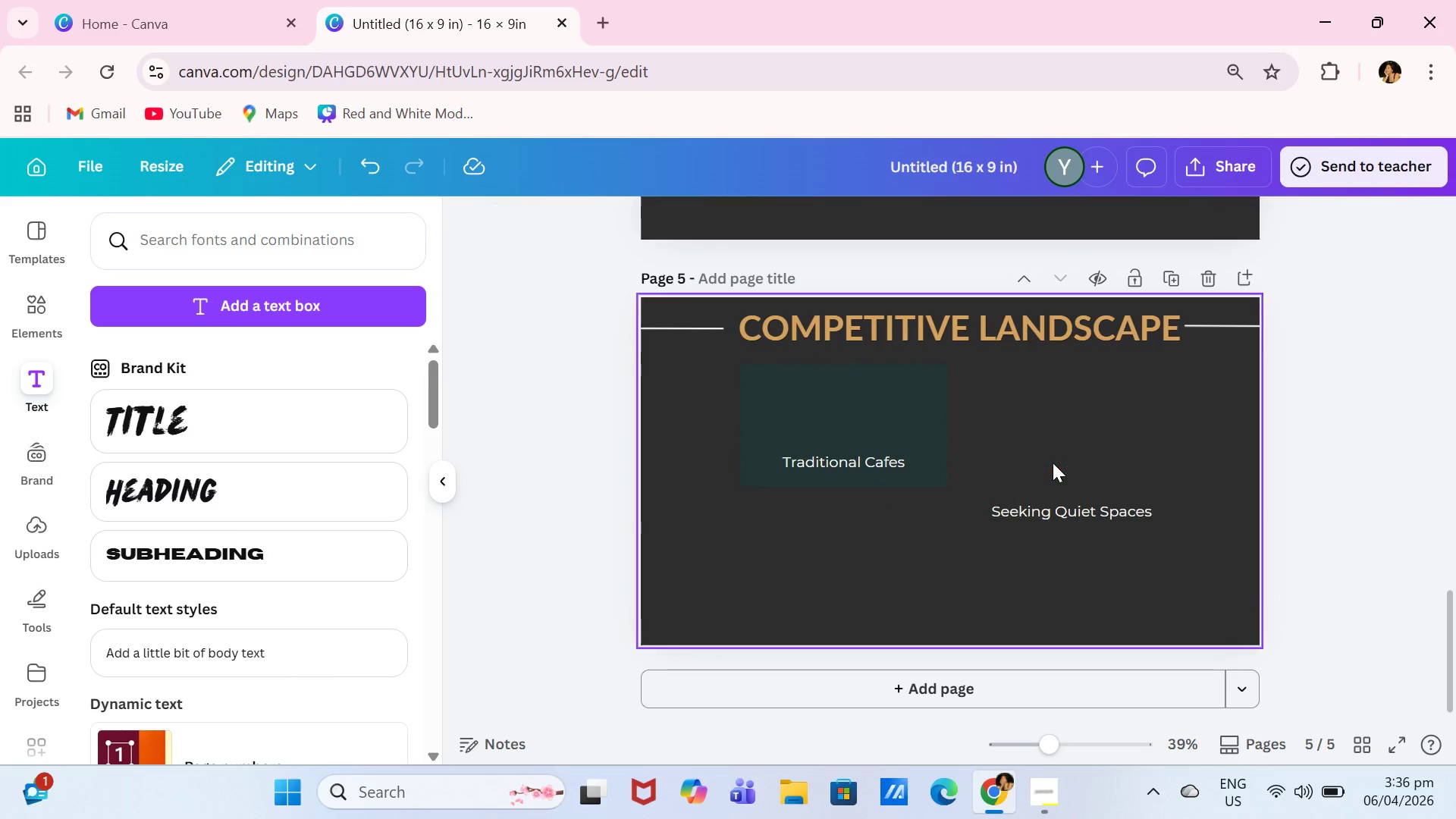 
key(Backspace)
 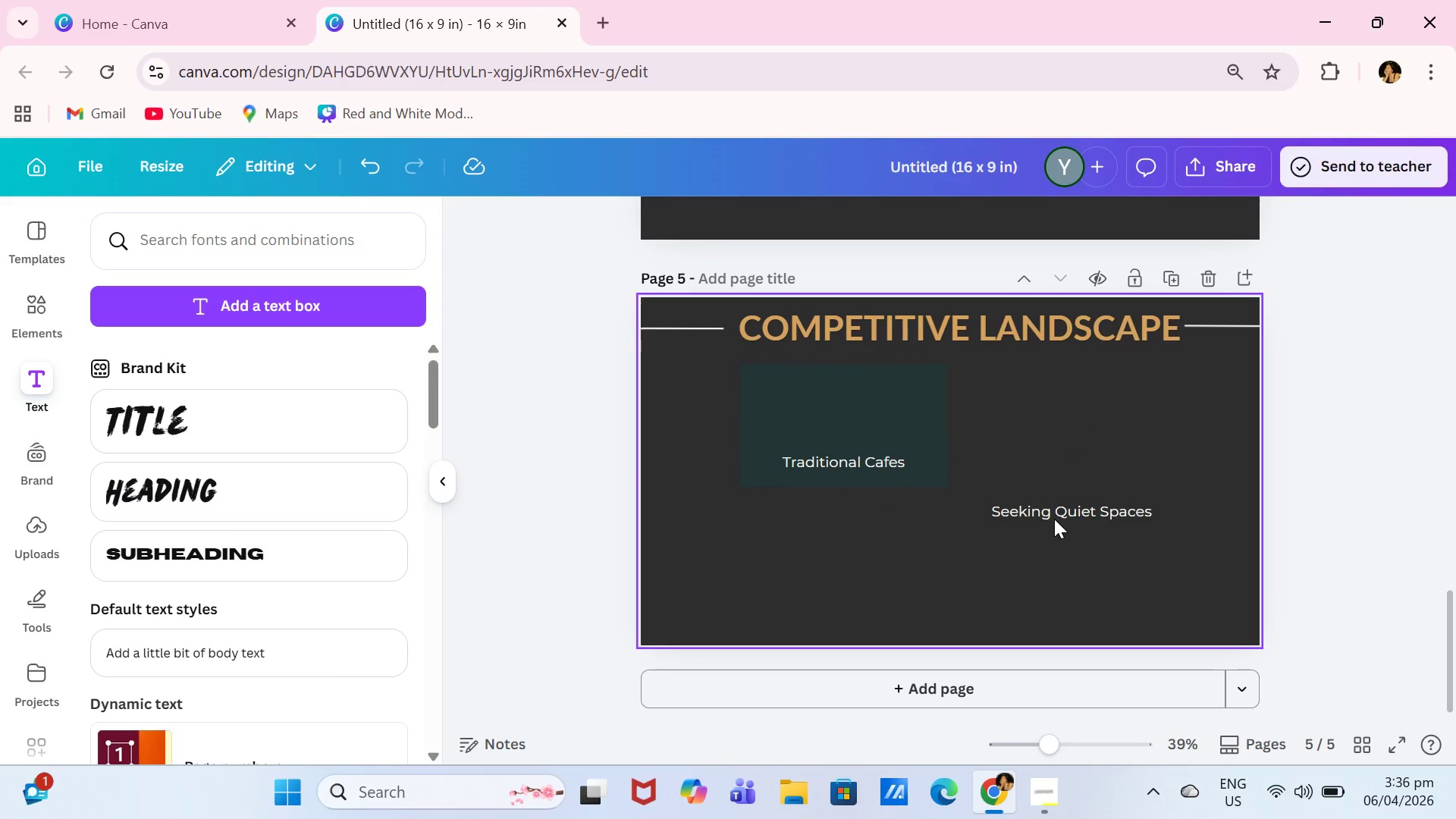 
left_click([1056, 517])
 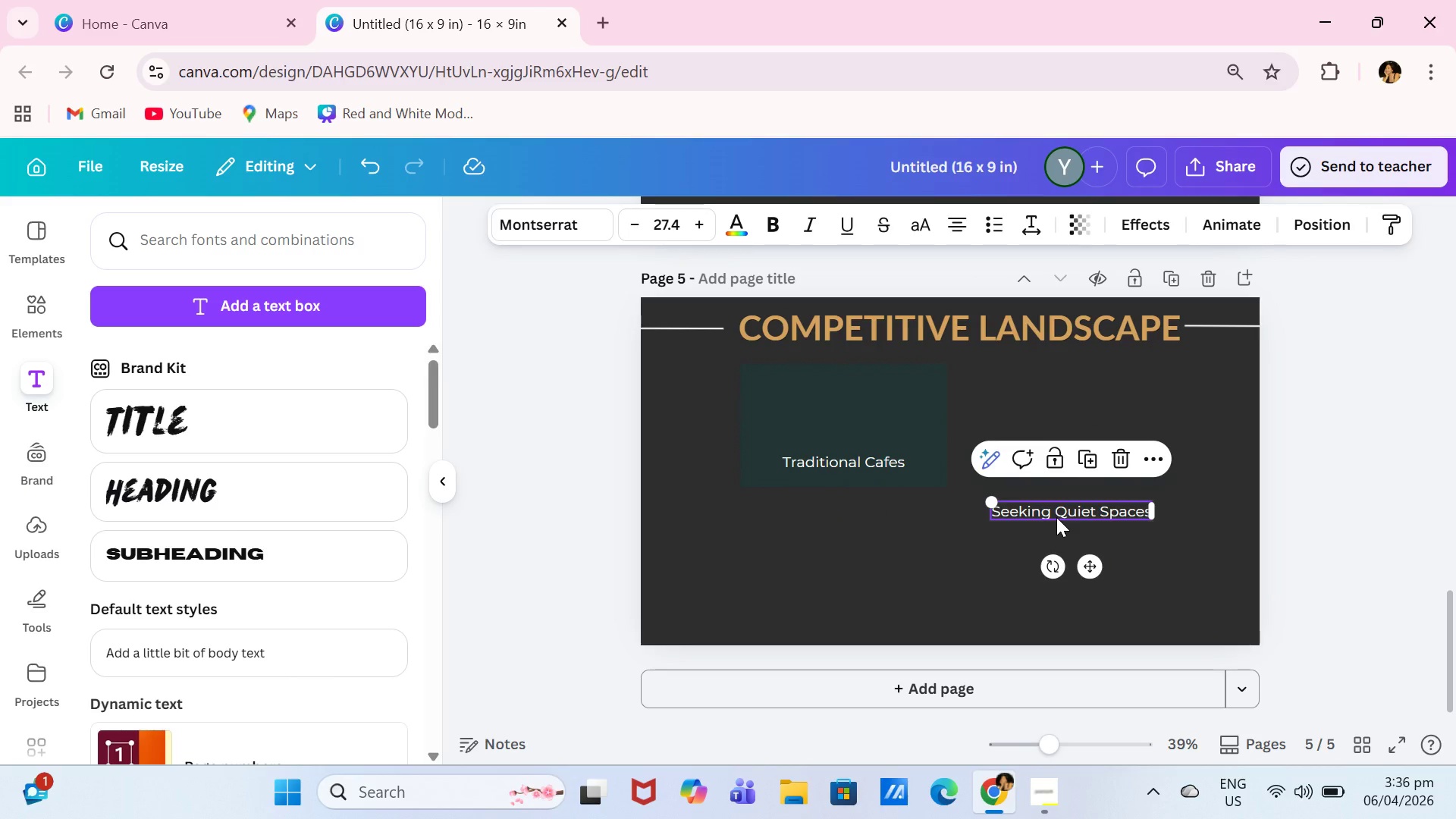 
key(Backspace)
 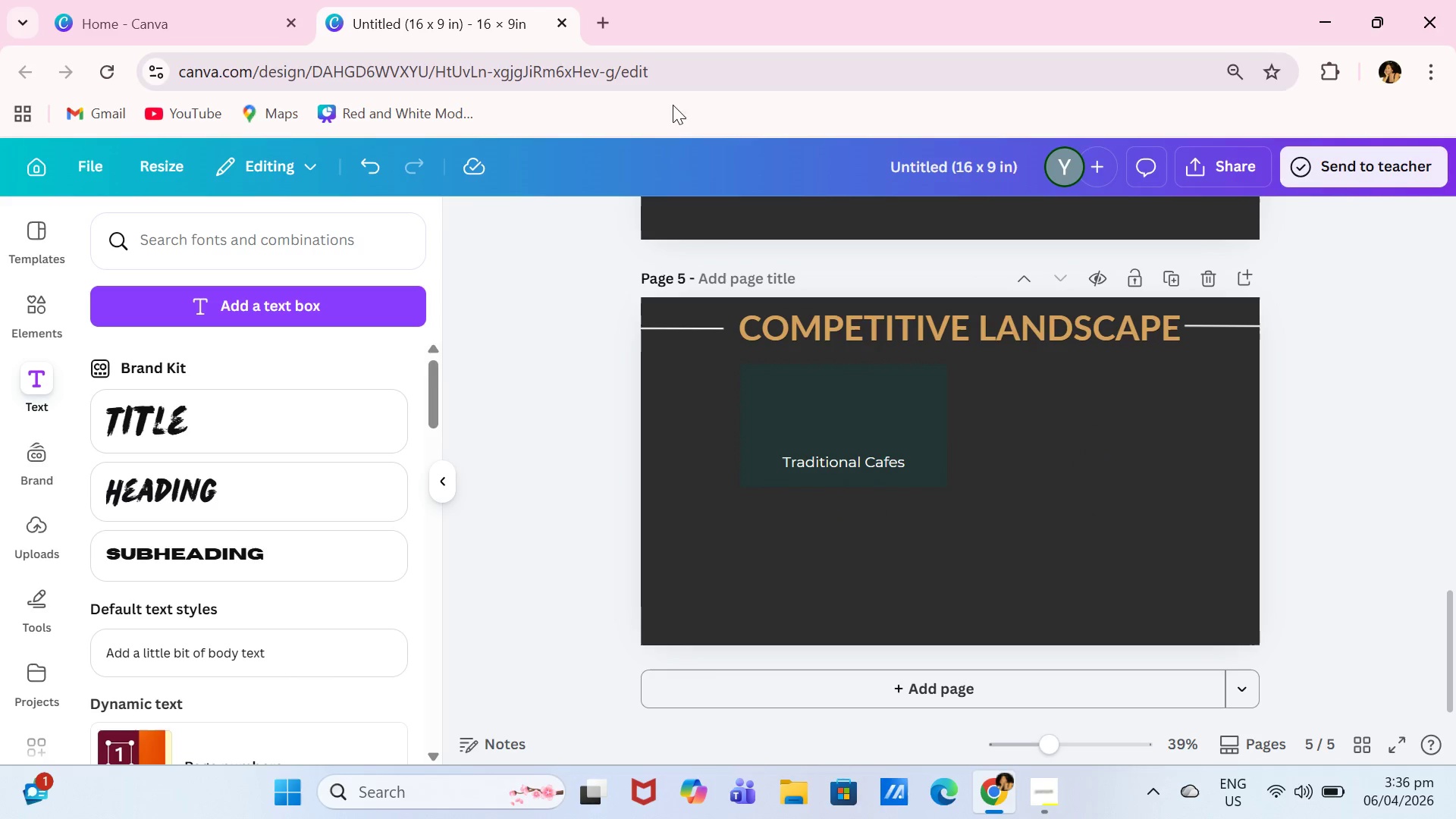 
left_click([906, 397])
 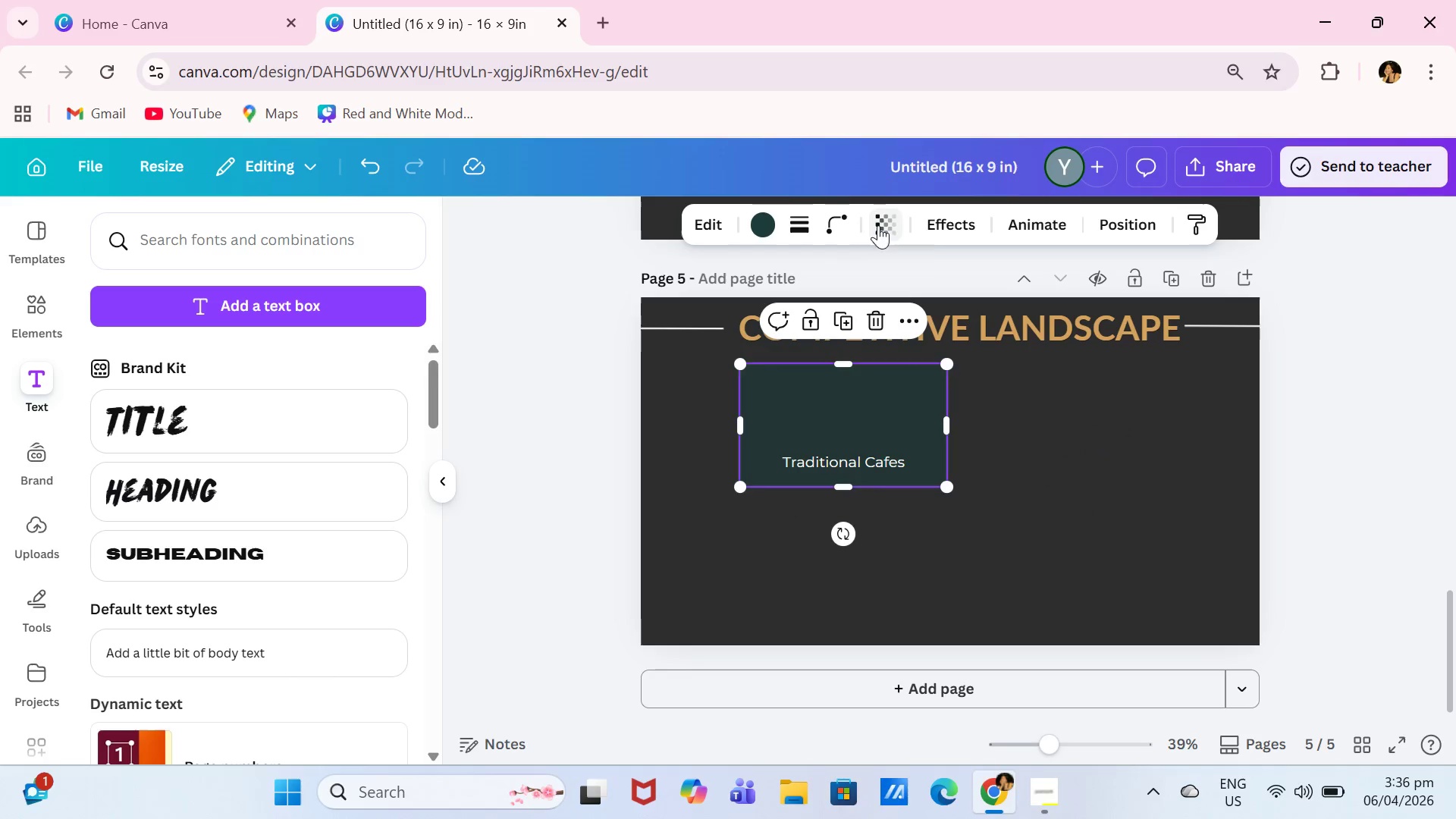 
left_click([878, 225])
 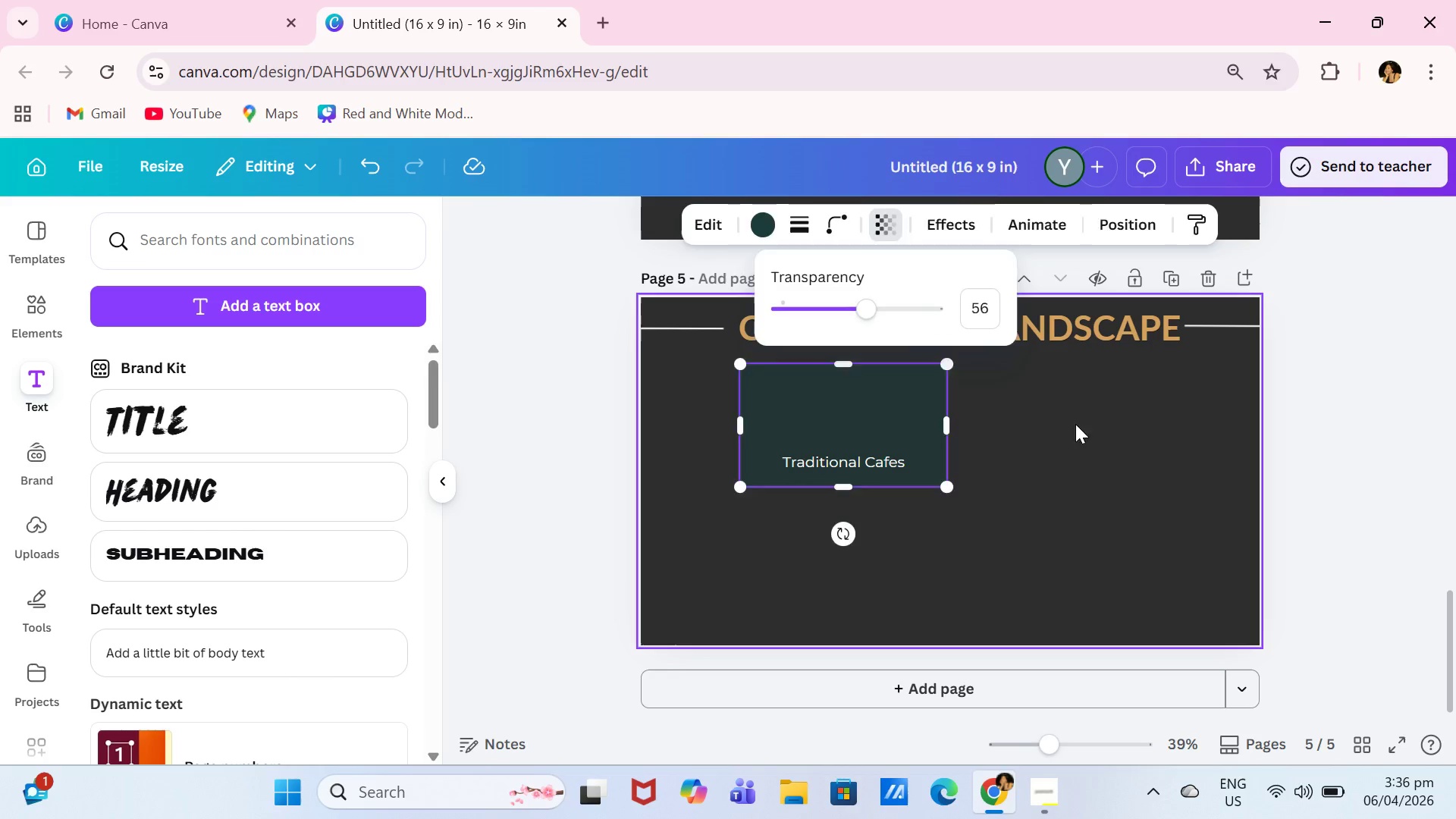 
double_click([908, 412])
 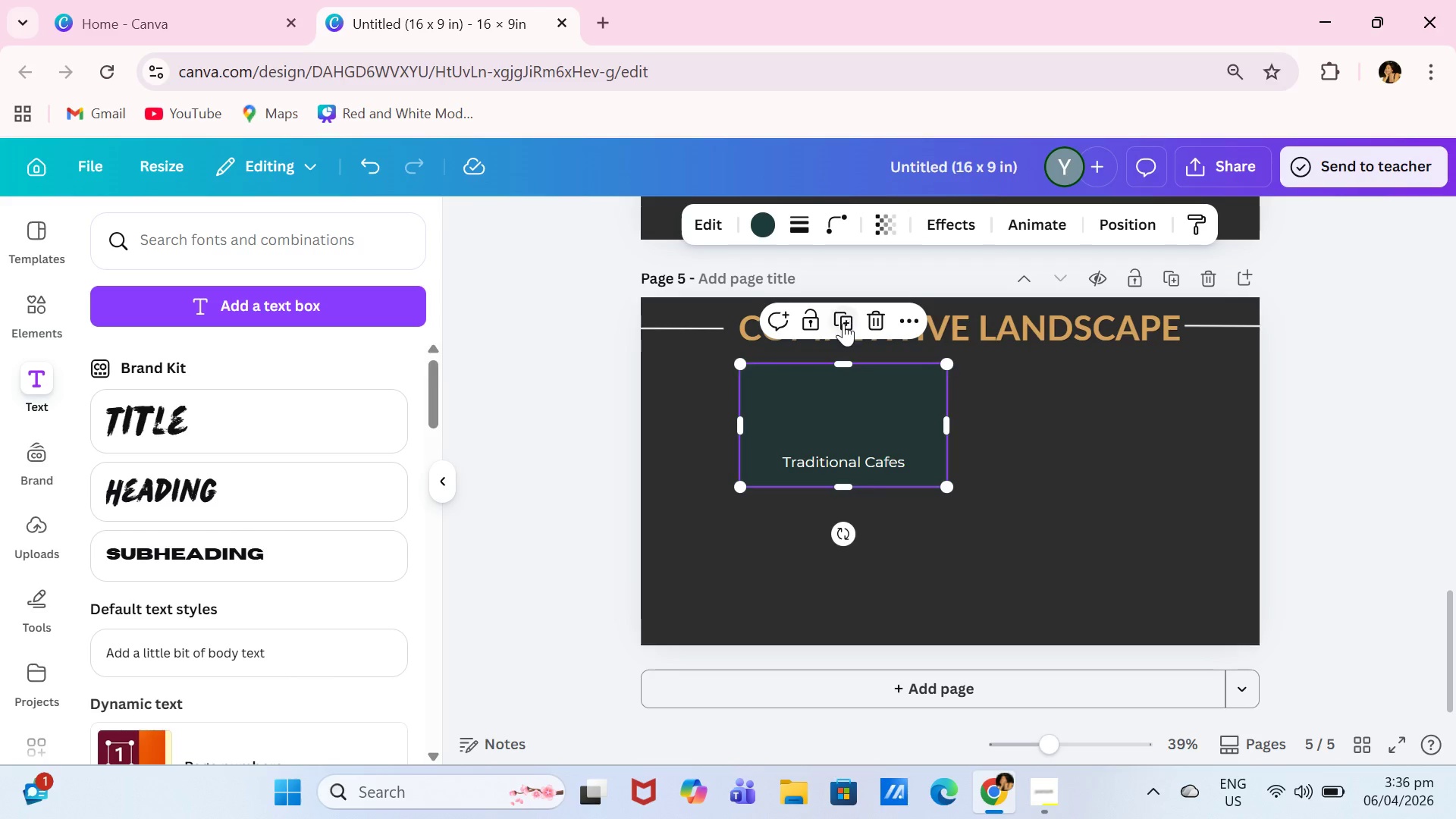 
left_click([843, 323])
 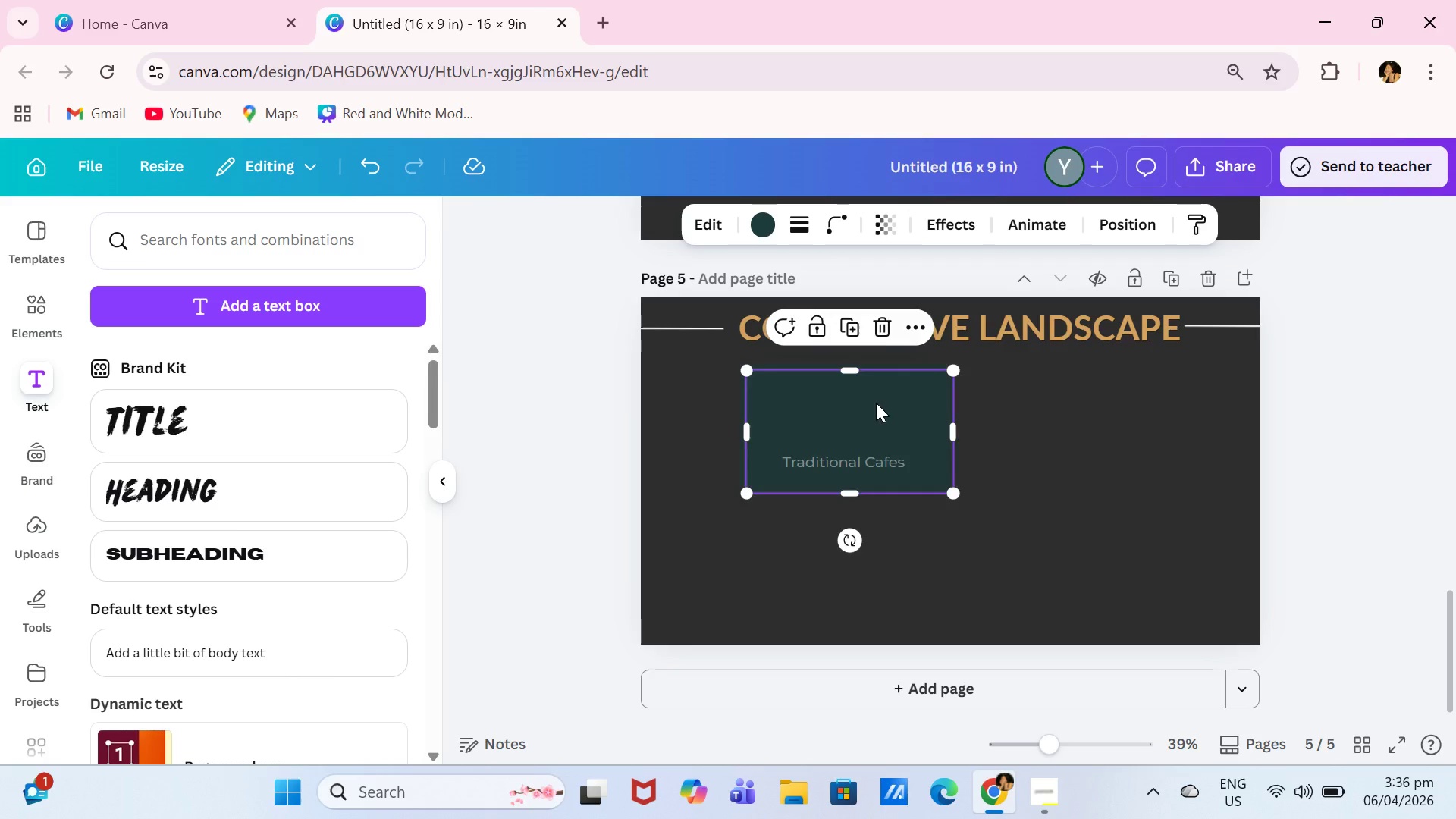 
left_click_drag(start_coordinate=[876, 402], to_coordinate=[1081, 515])
 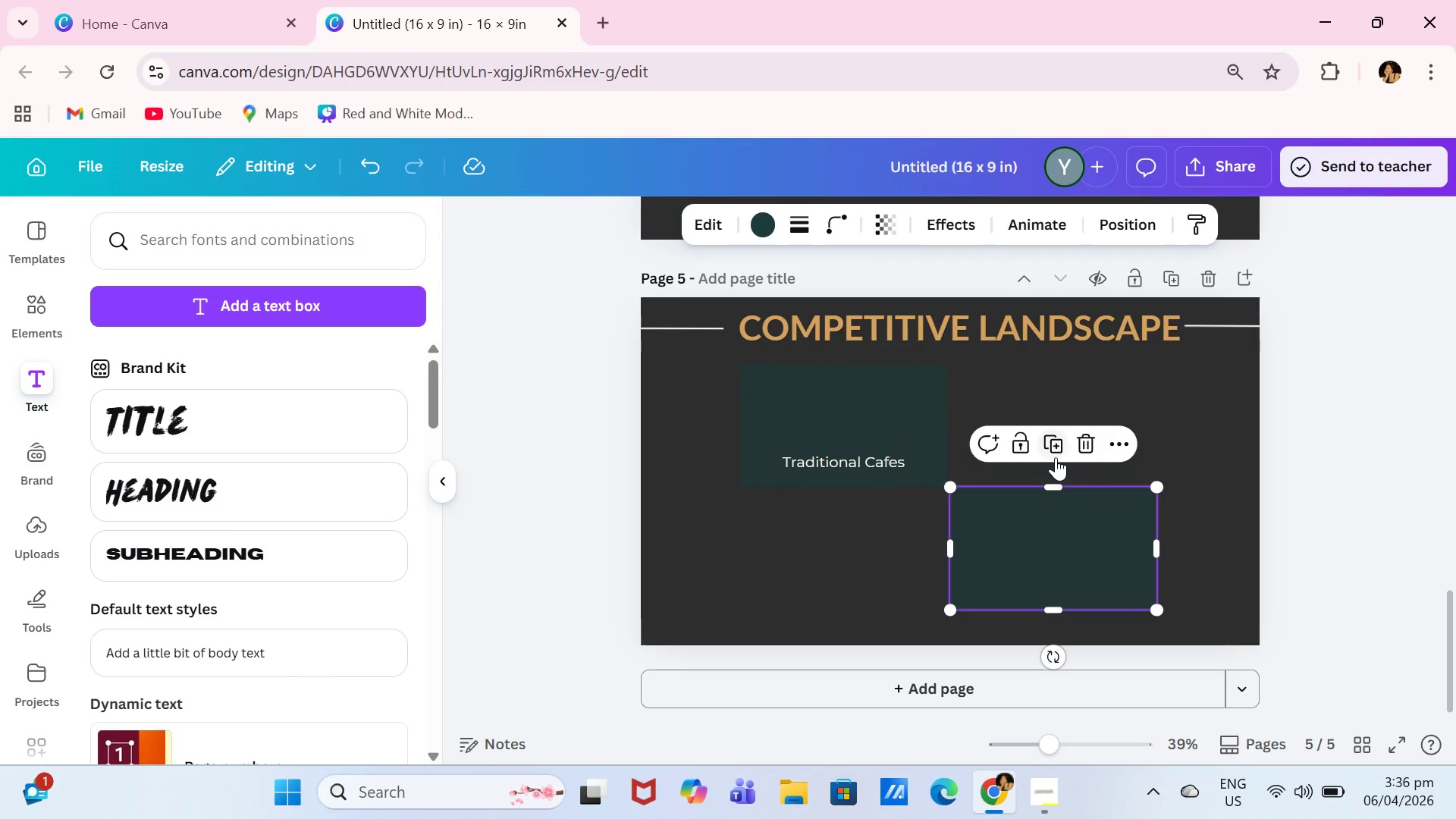 
left_click([1056, 457])
 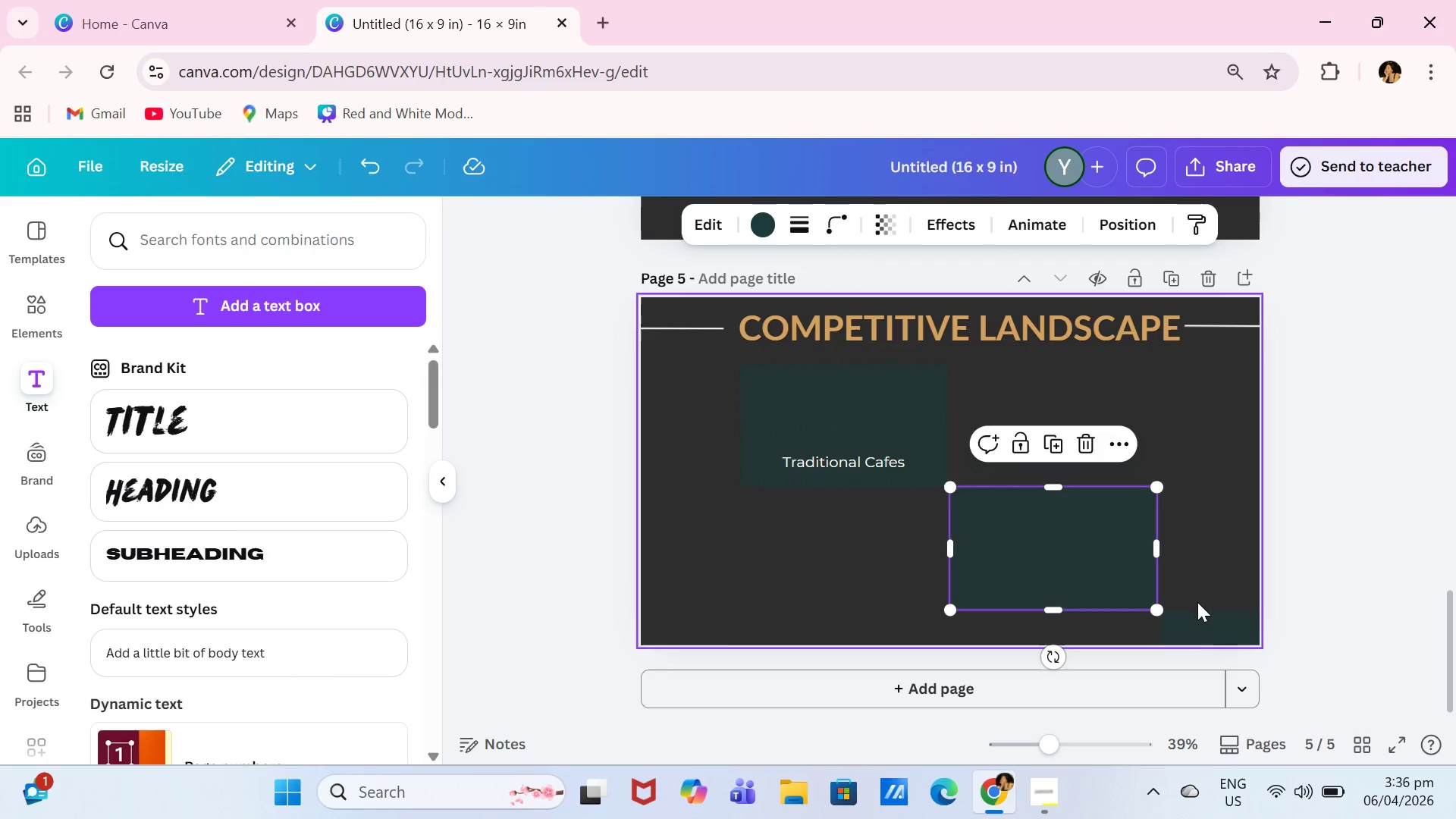 
left_click([1213, 629])
 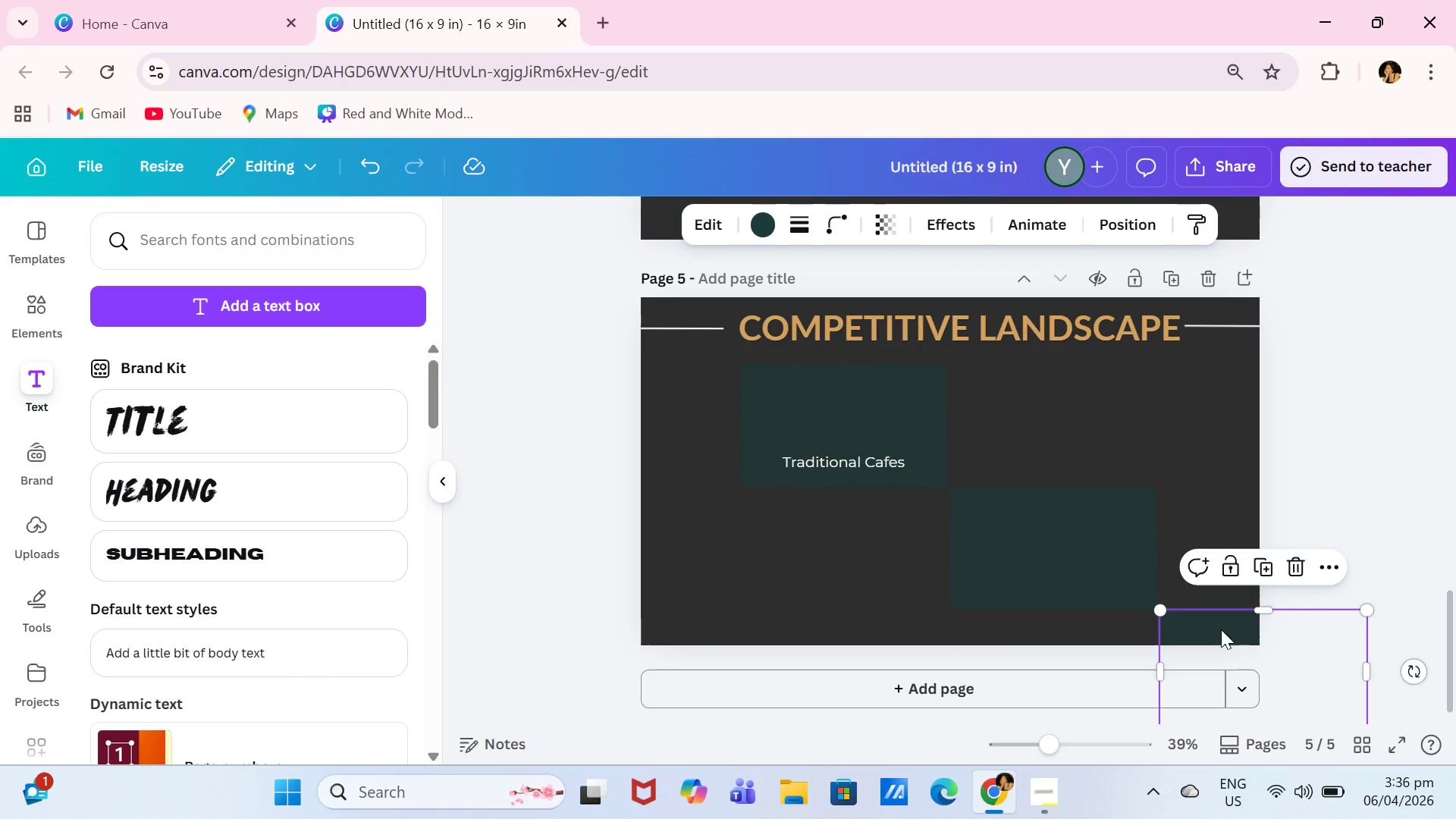 
left_click_drag(start_coordinate=[1221, 629], to_coordinate=[1011, 383])
 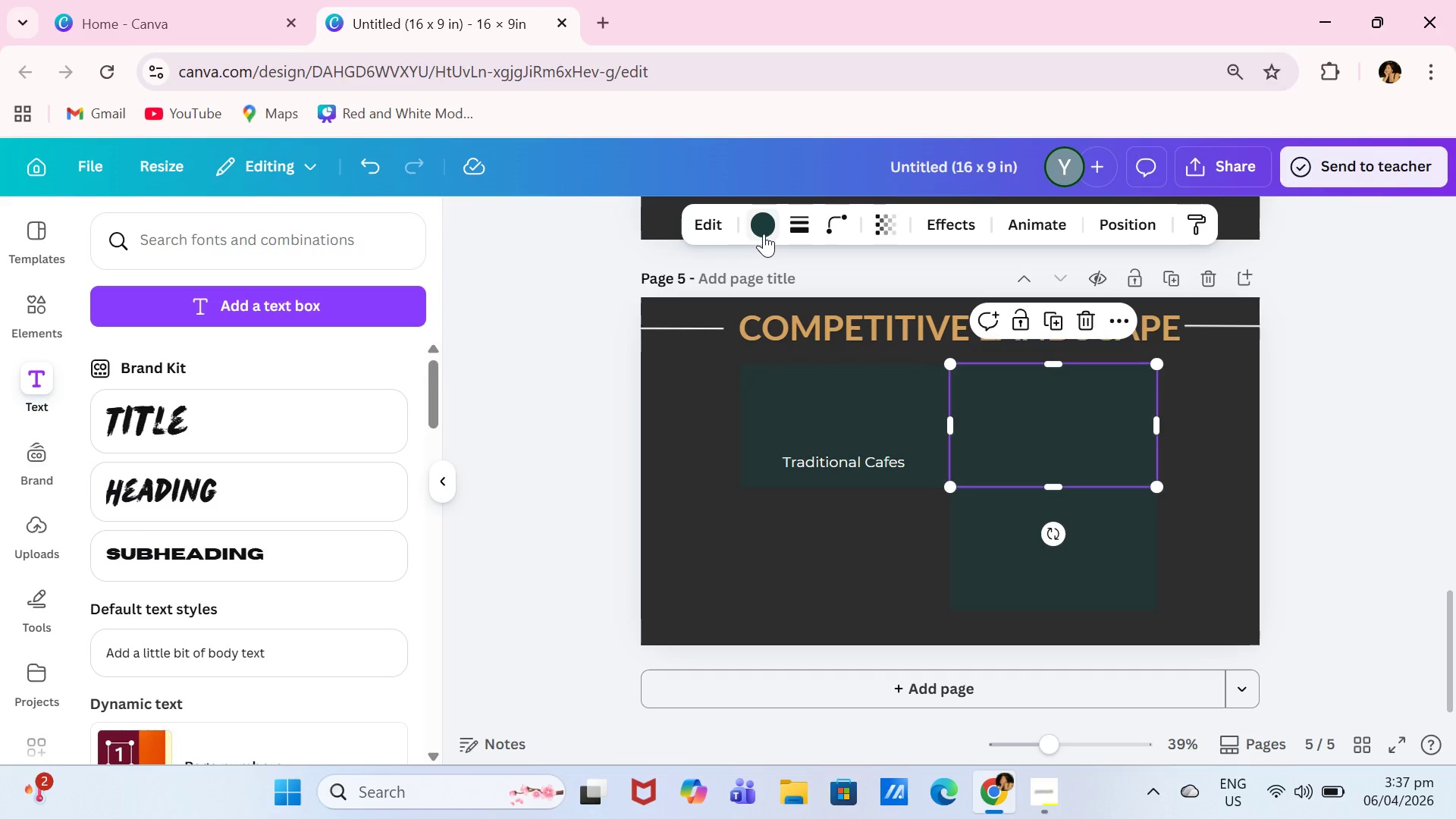 
left_click([764, 234])
 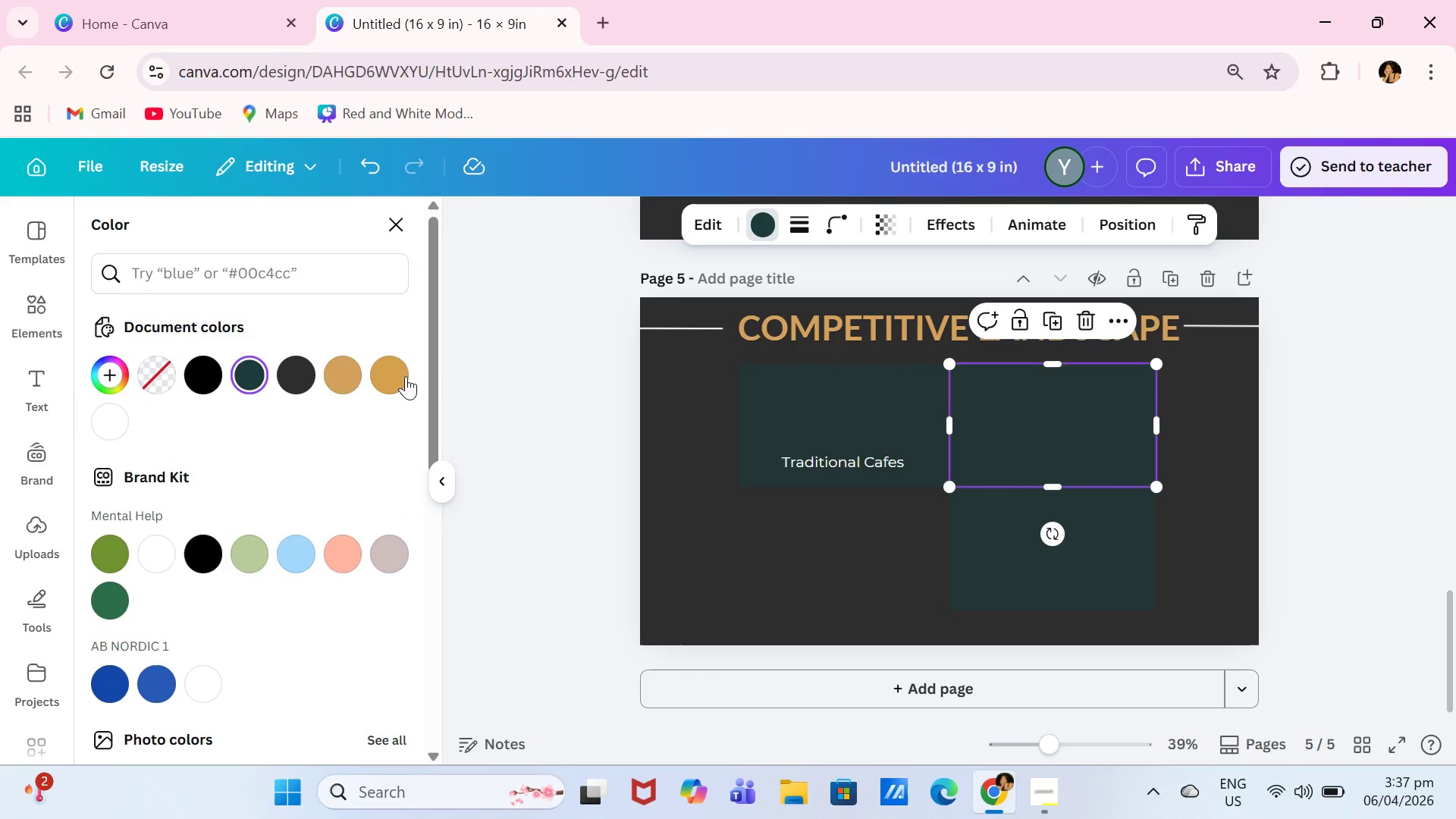 
left_click([334, 376])
 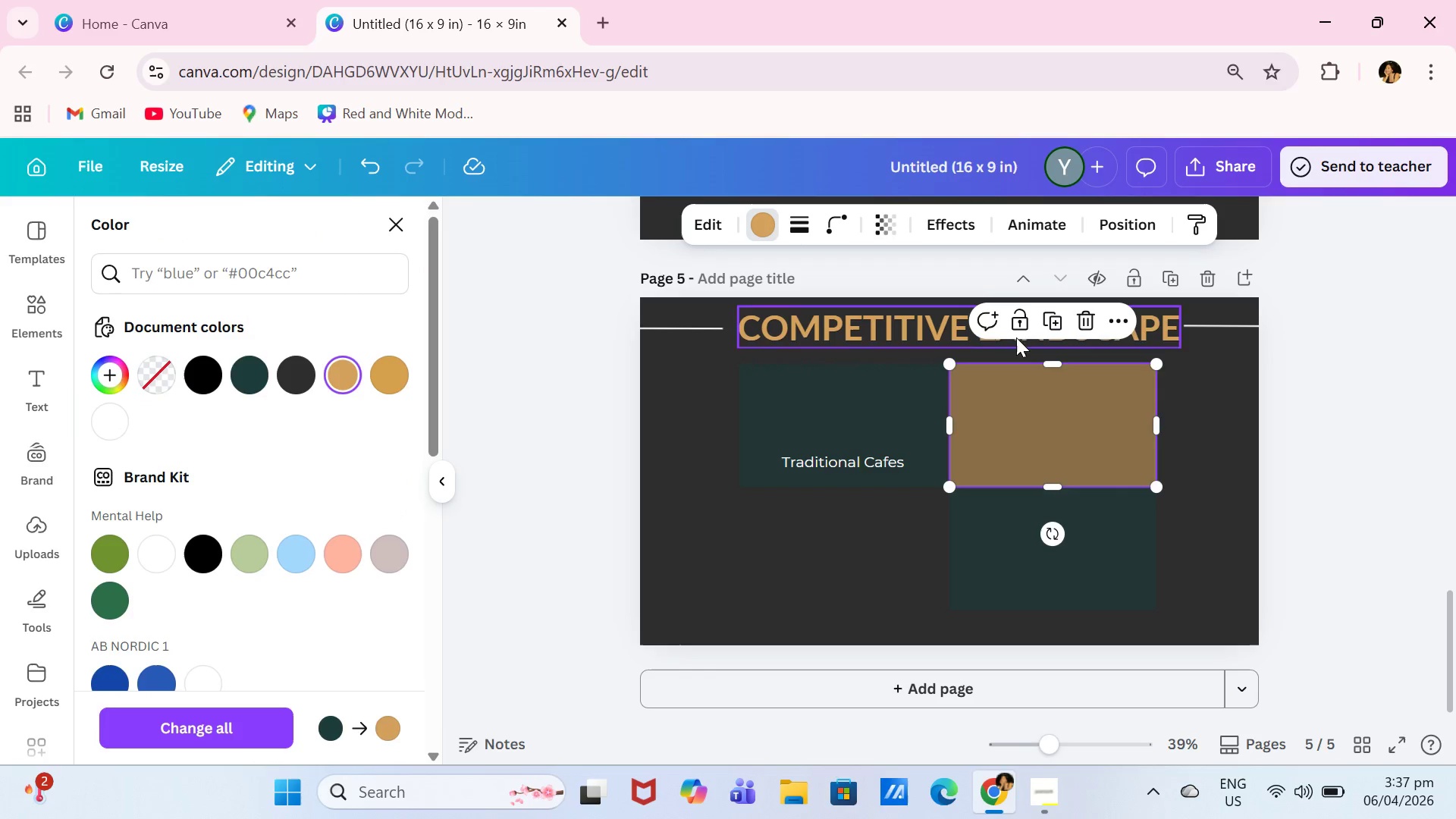 
left_click([1049, 326])
 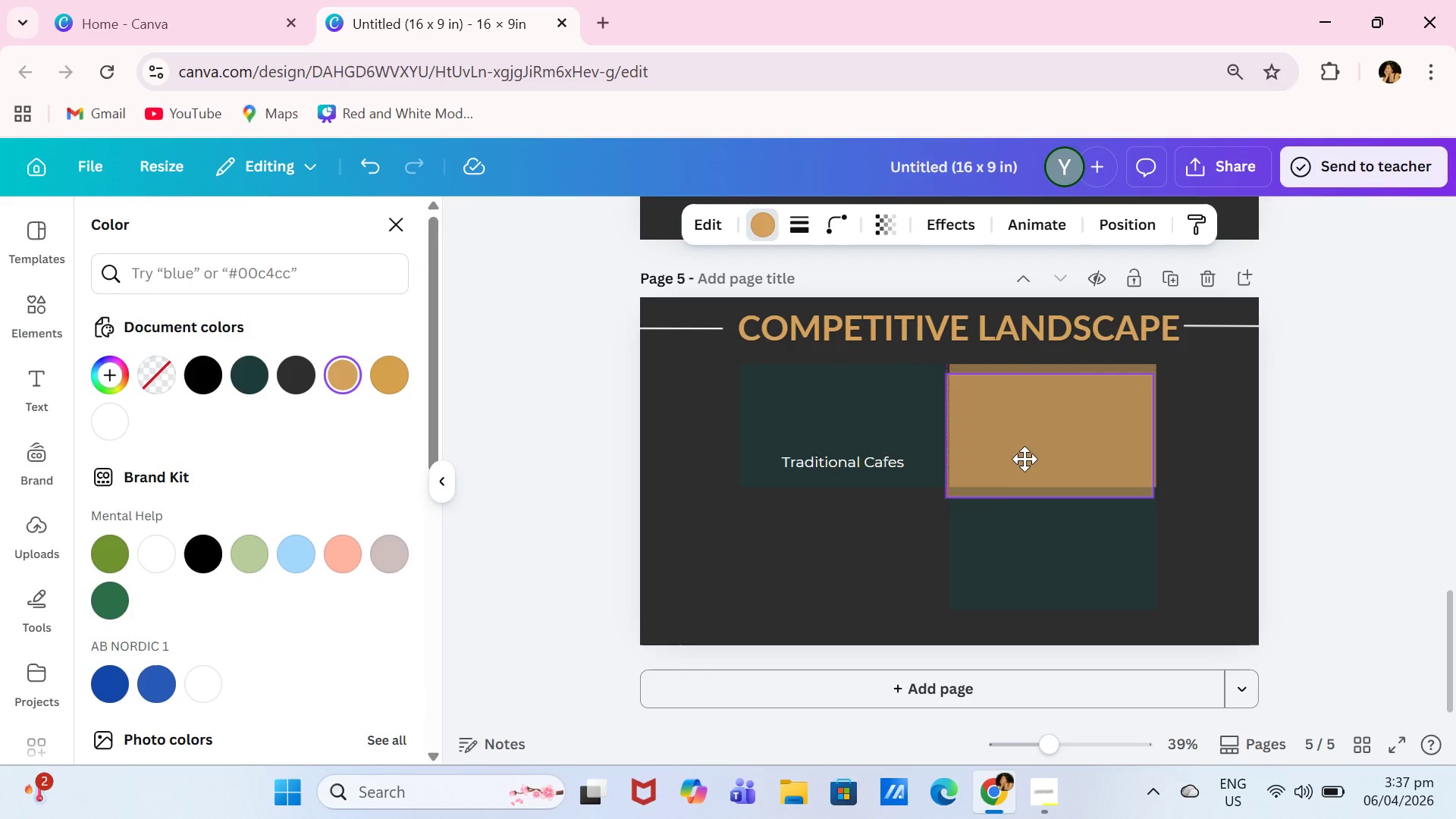 
left_click_drag(start_coordinate=[1092, 428], to_coordinate=[877, 552])
 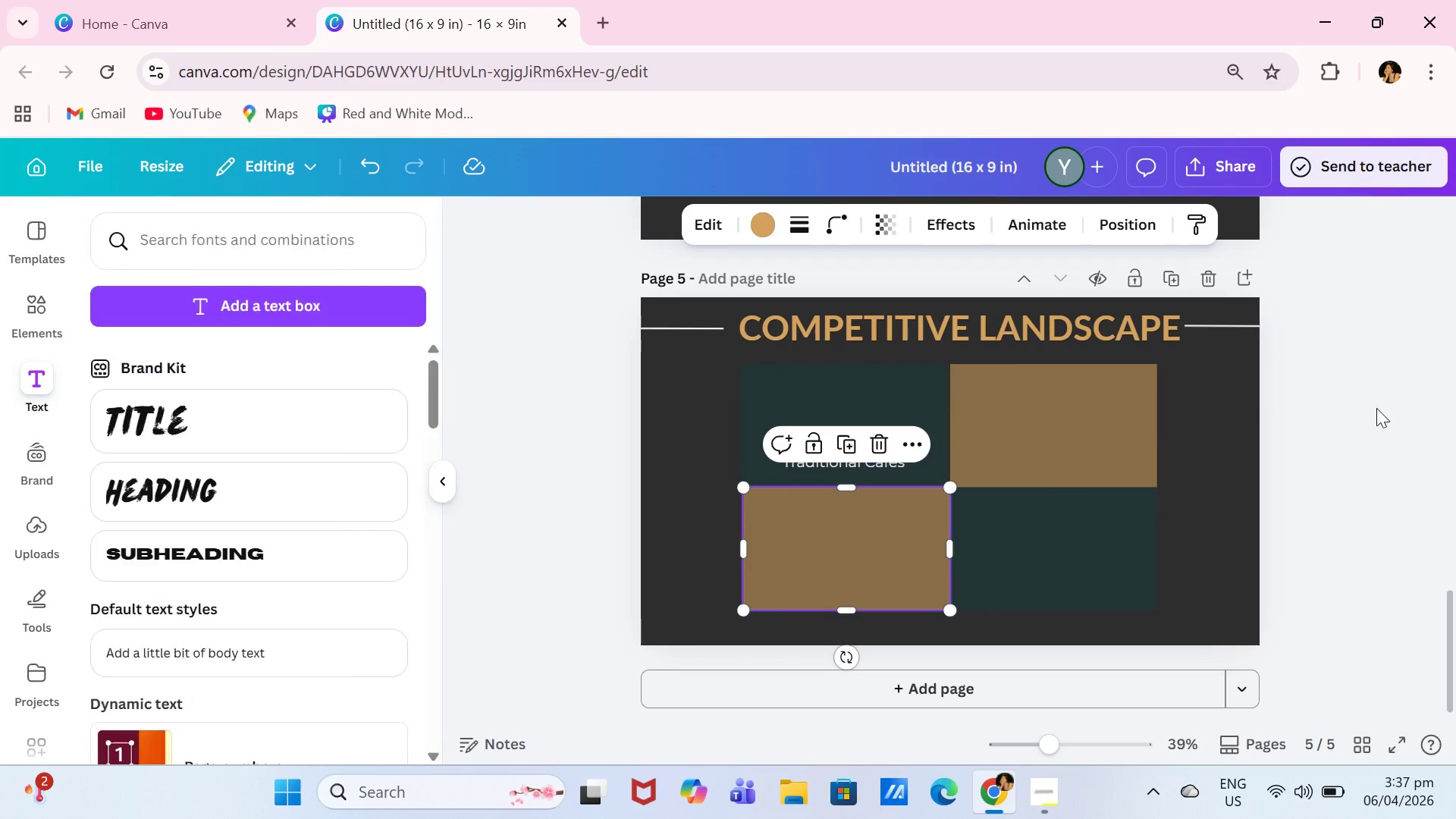 
left_click([1376, 411])
 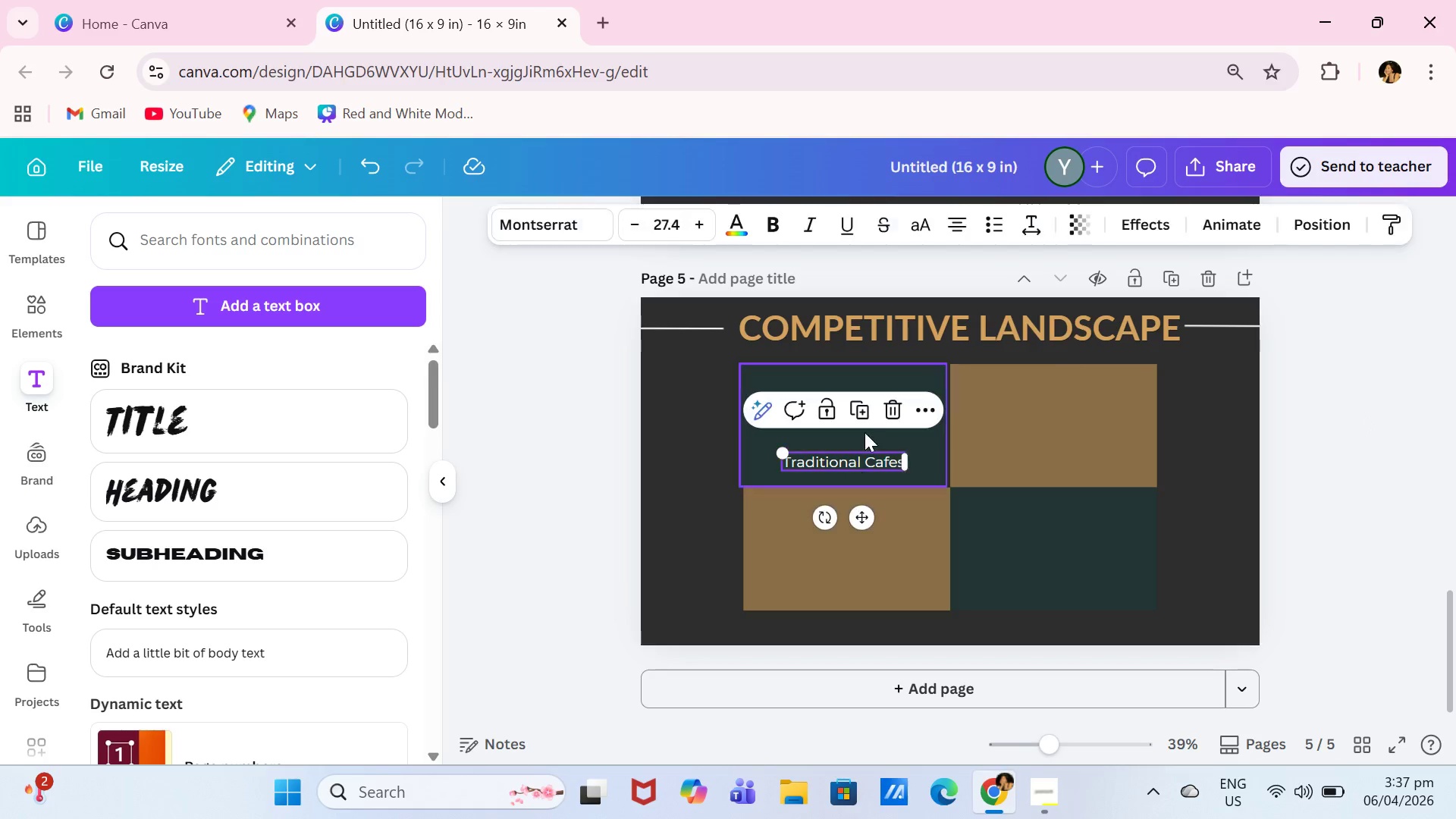 
double_click([868, 416])
 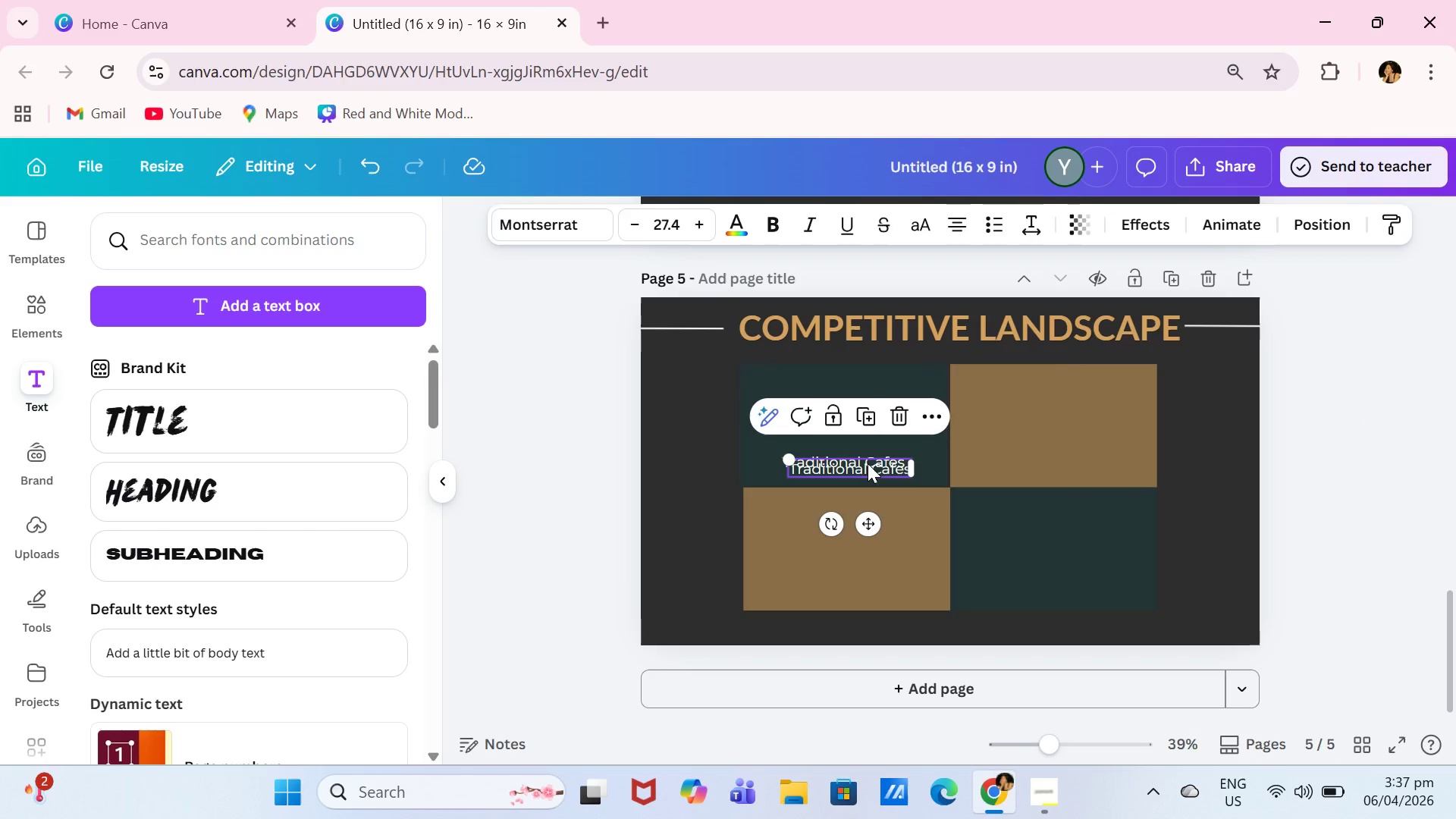 
left_click([868, 463])
 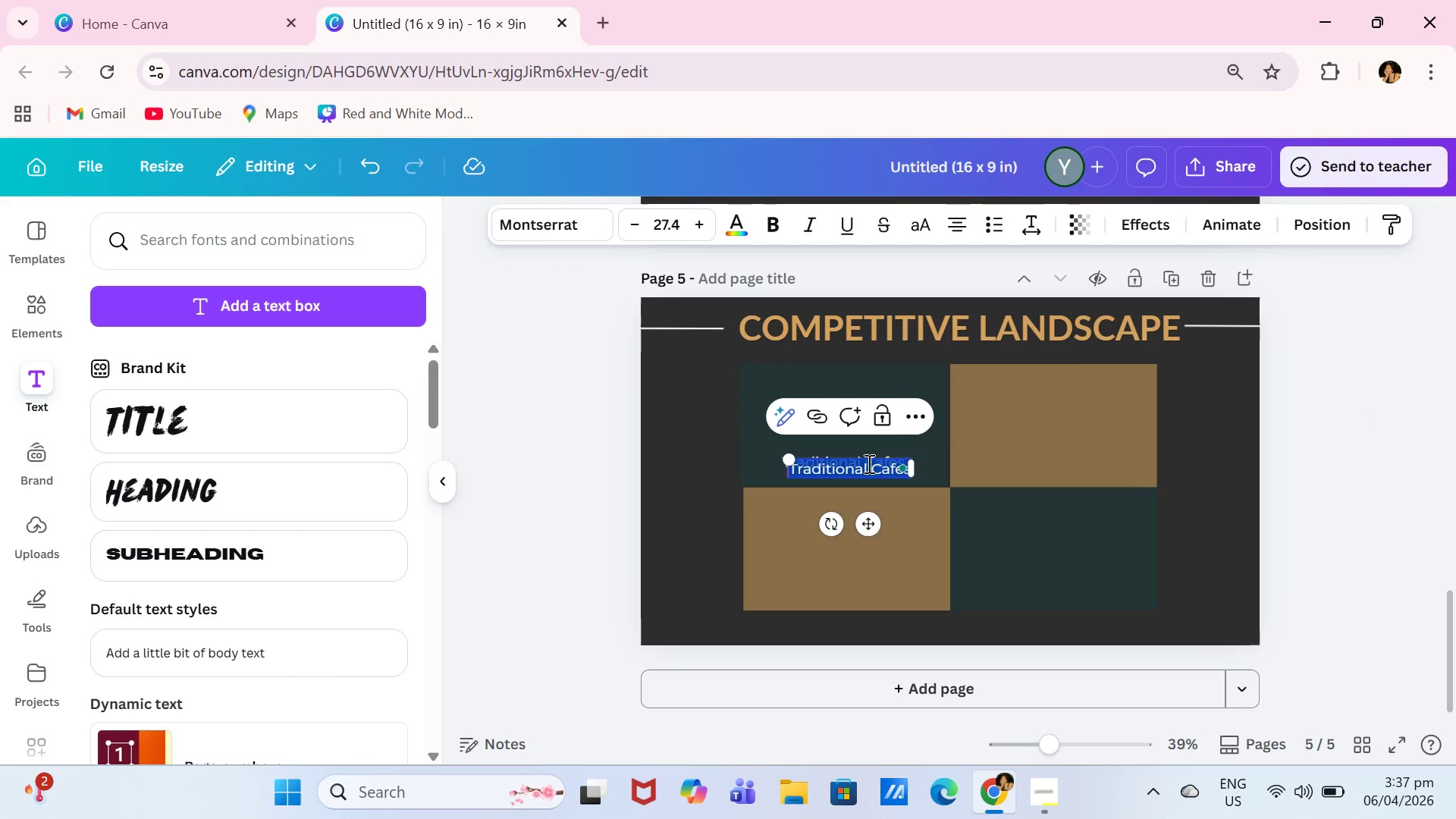 
type(Nor)
key(Backspace)
type(cturne Foundry)
 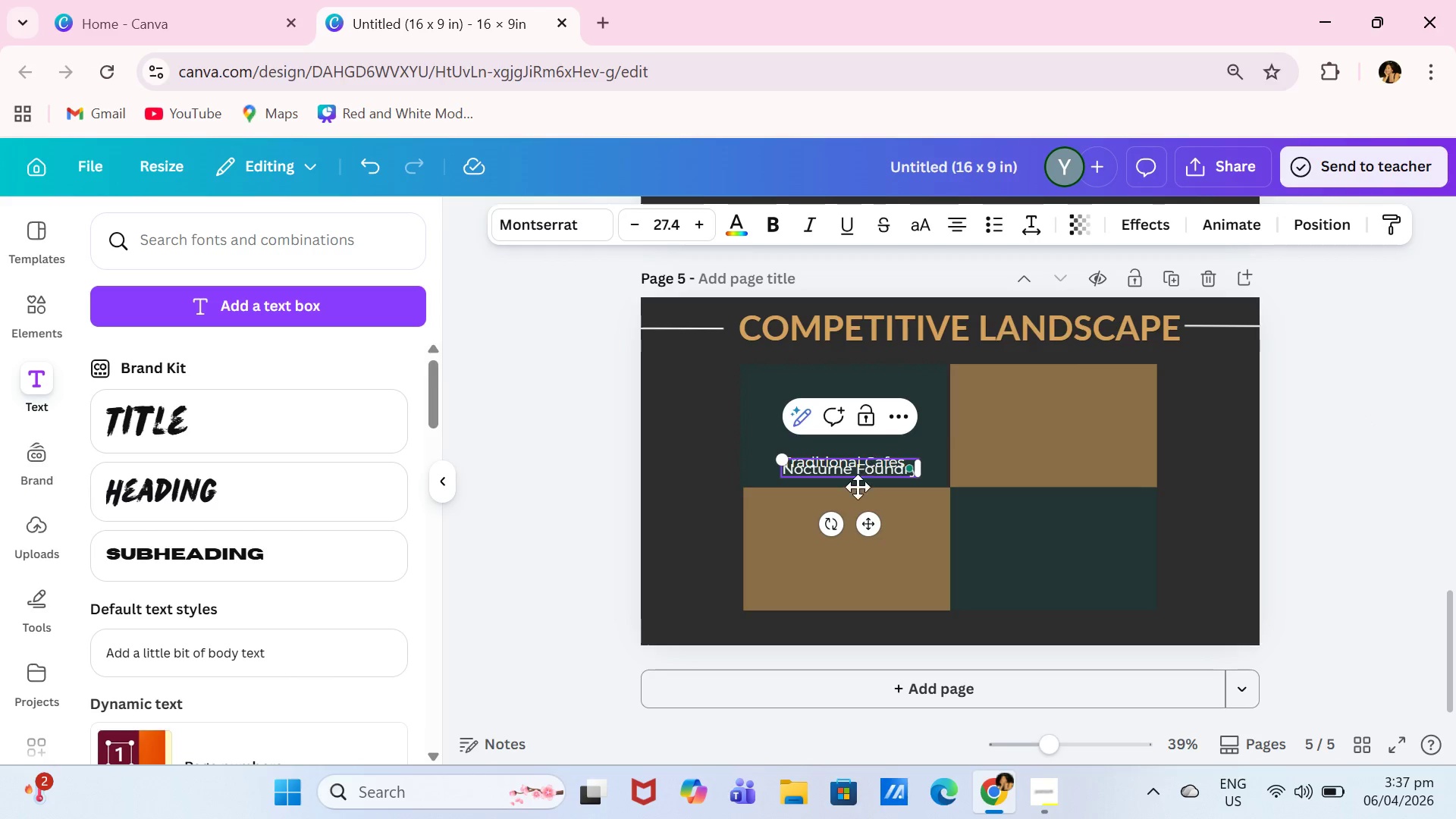 
left_click_drag(start_coordinate=[855, 522], to_coordinate=[1055, 513])
 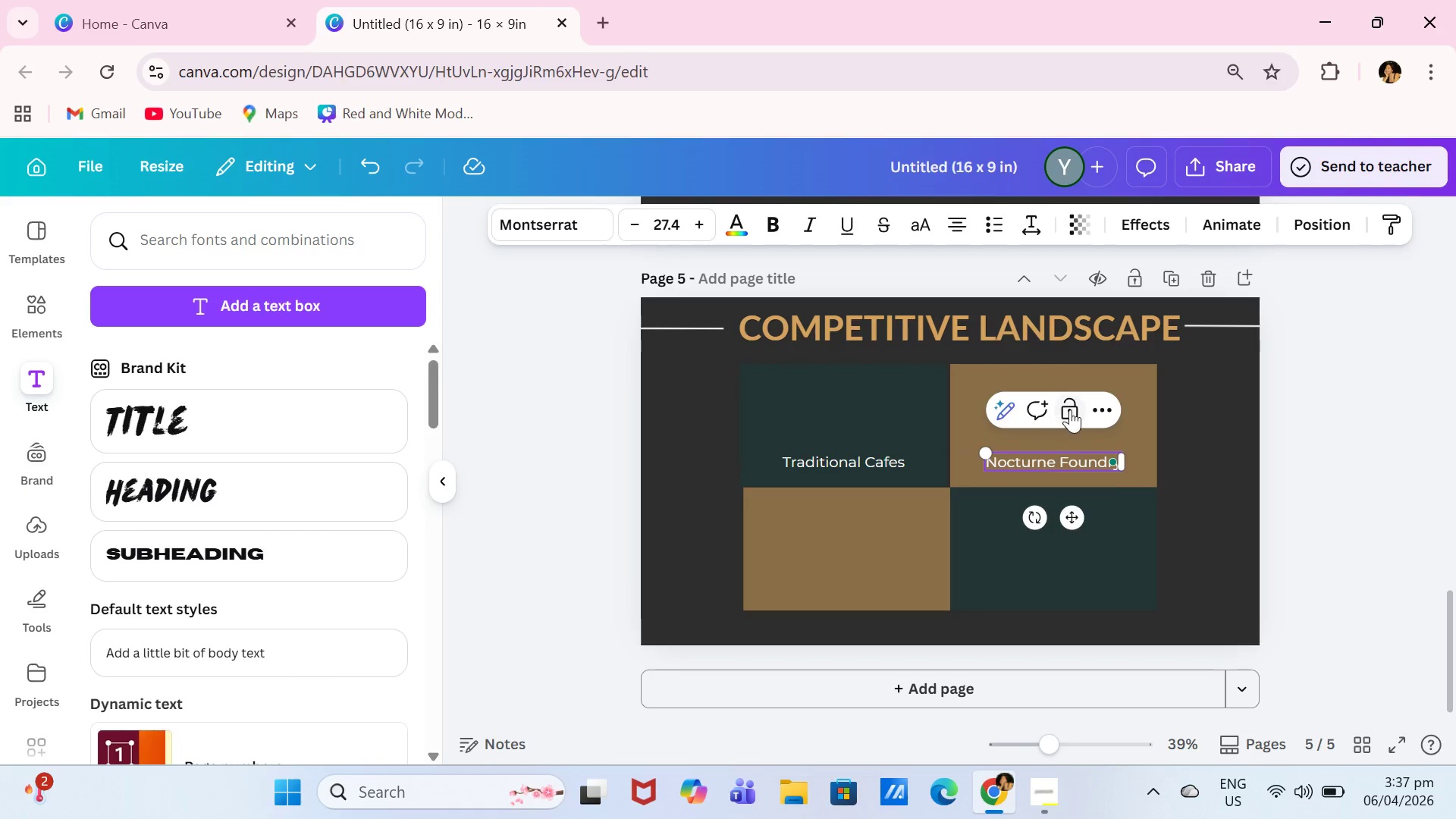 
left_click([1356, 482])
 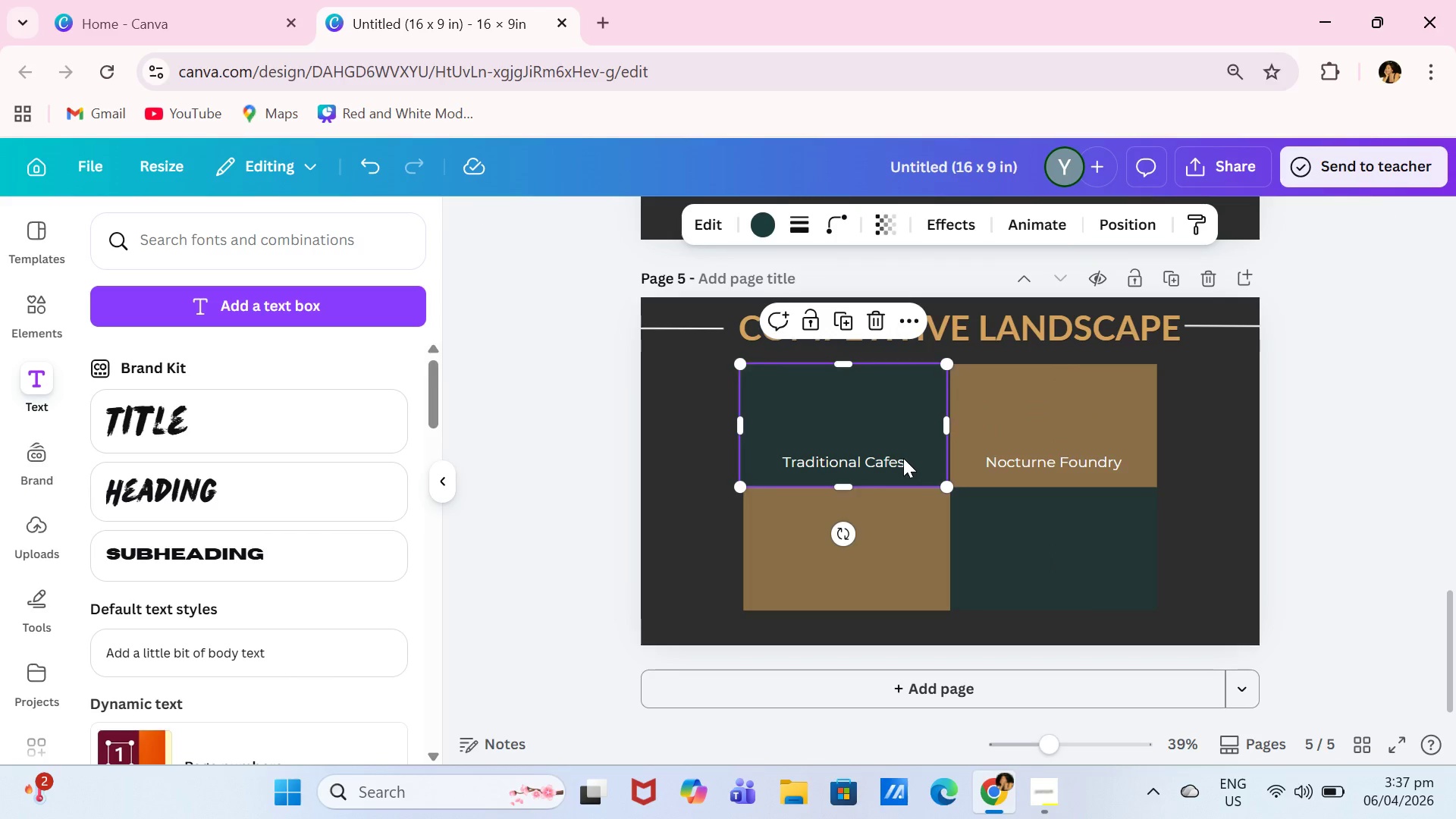 
double_click([886, 457])
 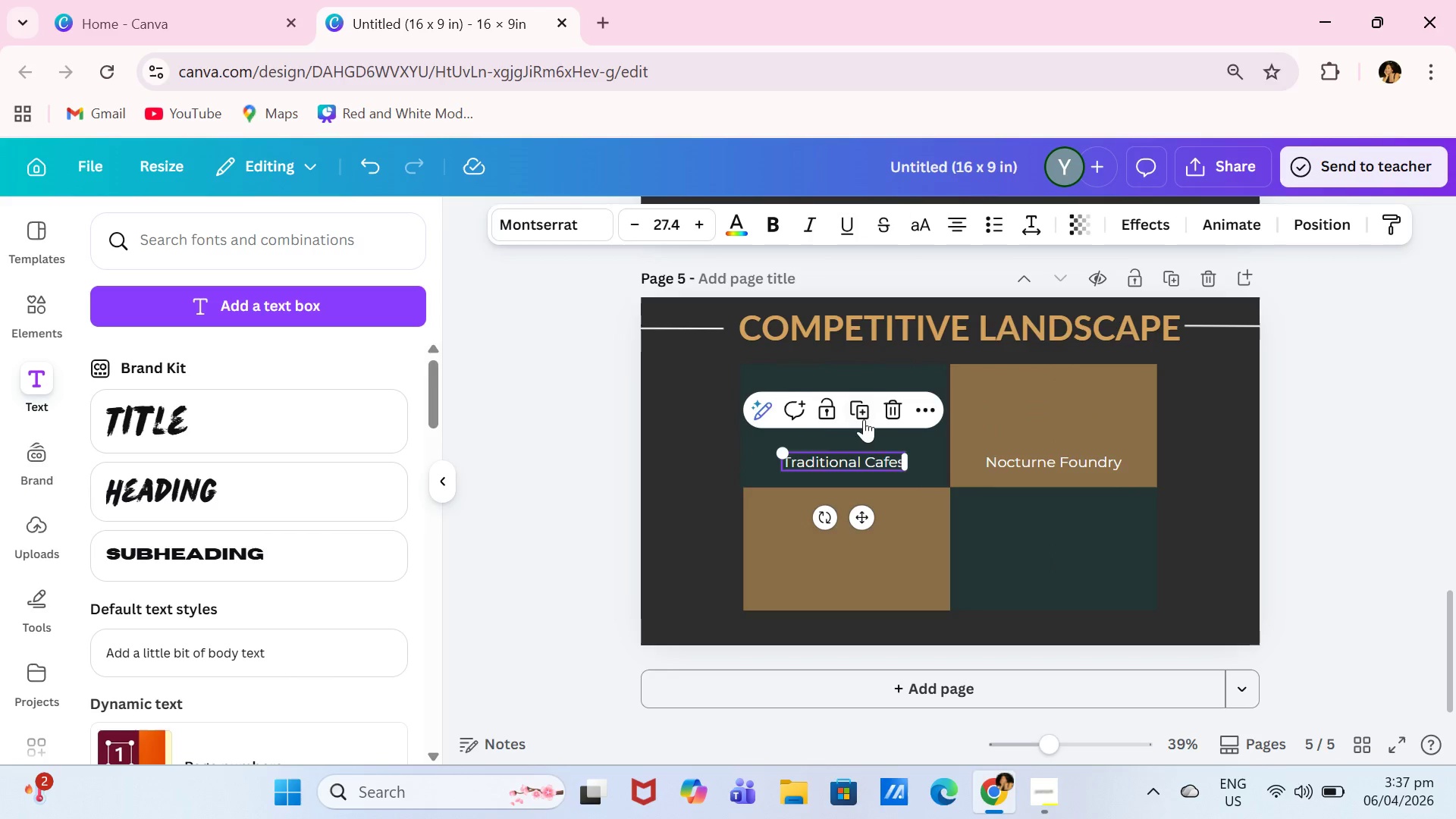 
left_click([864, 419])
 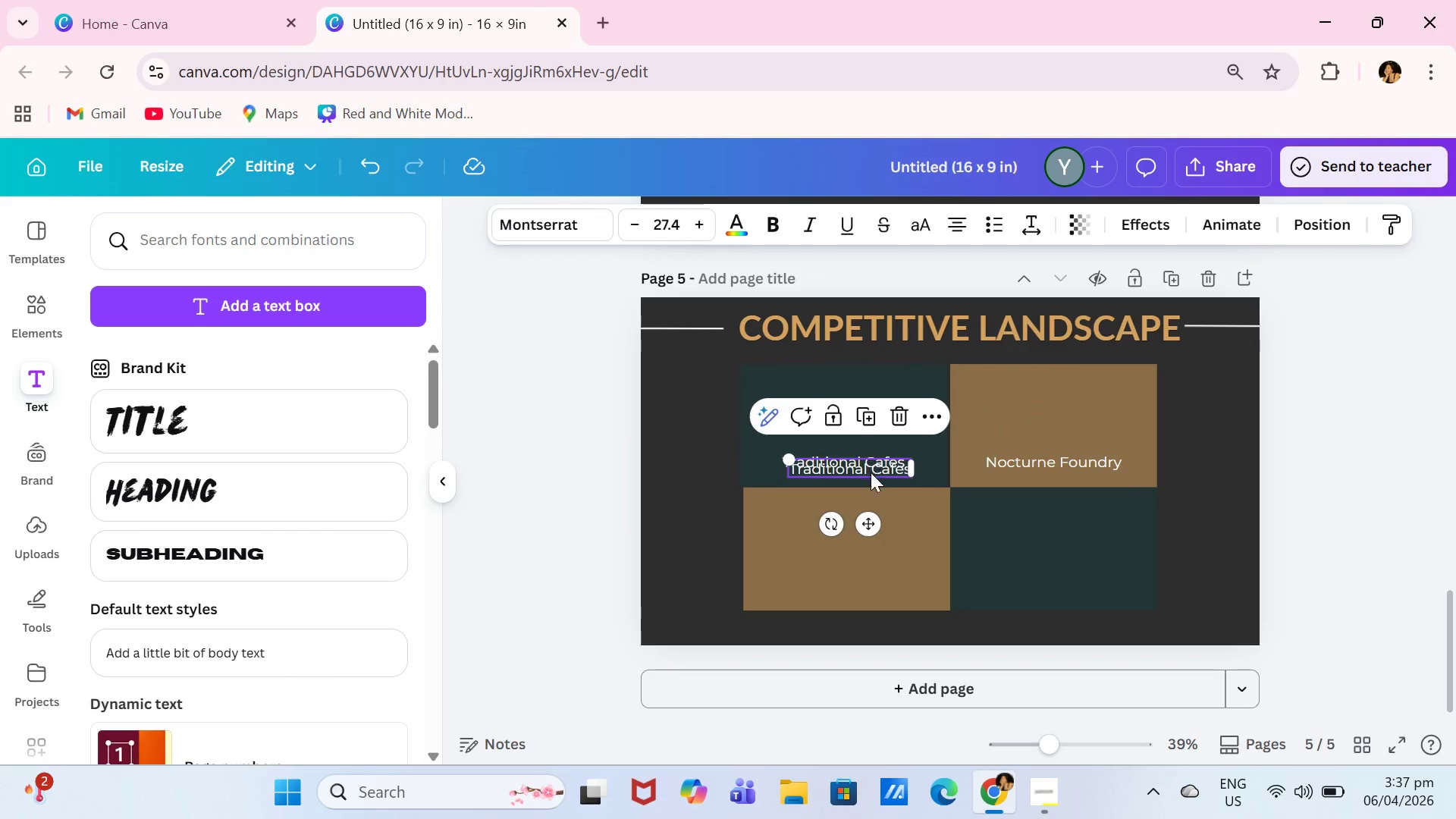 
left_click_drag(start_coordinate=[871, 465], to_coordinate=[864, 540])
 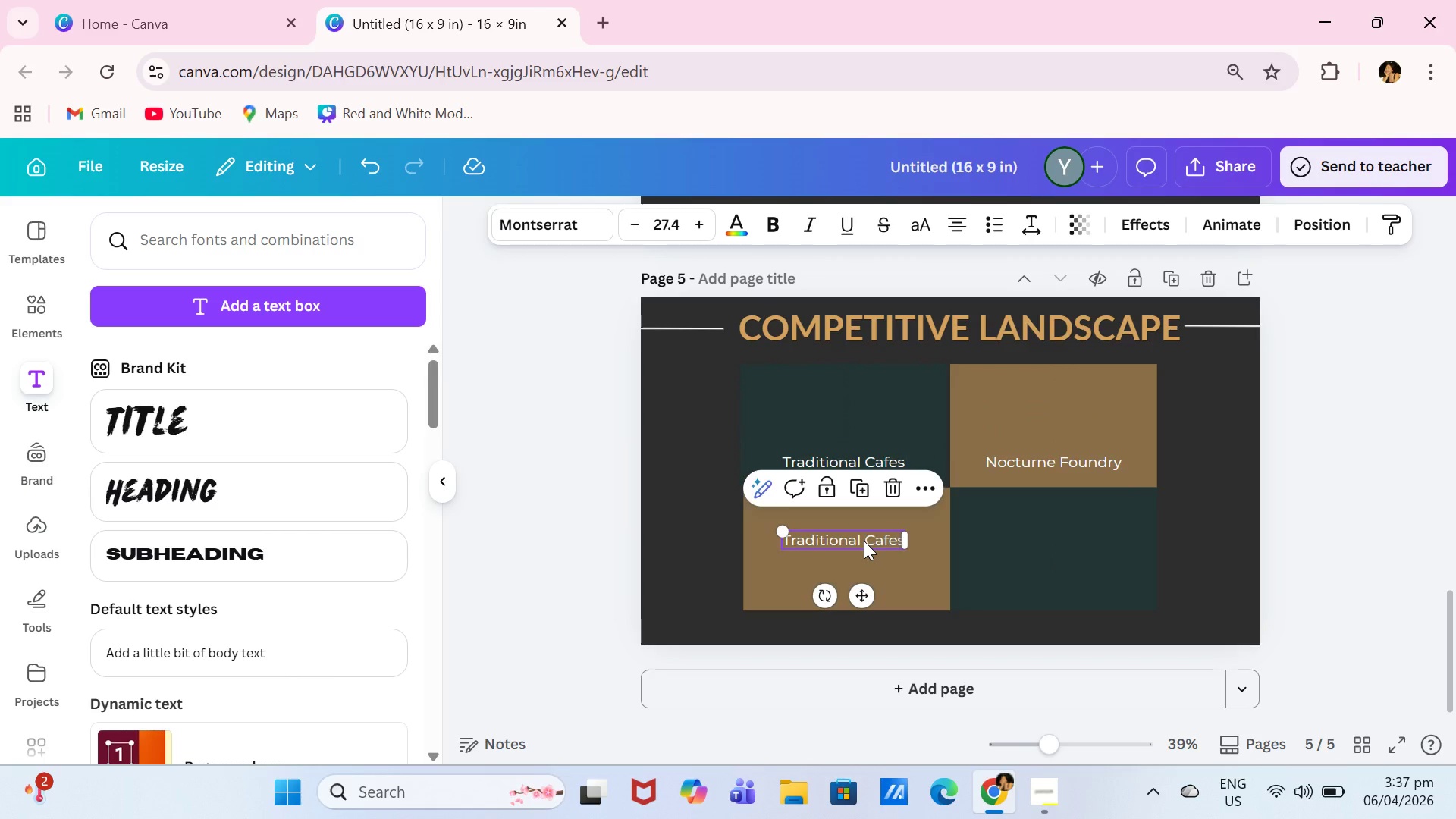 
double_click([864, 541])
 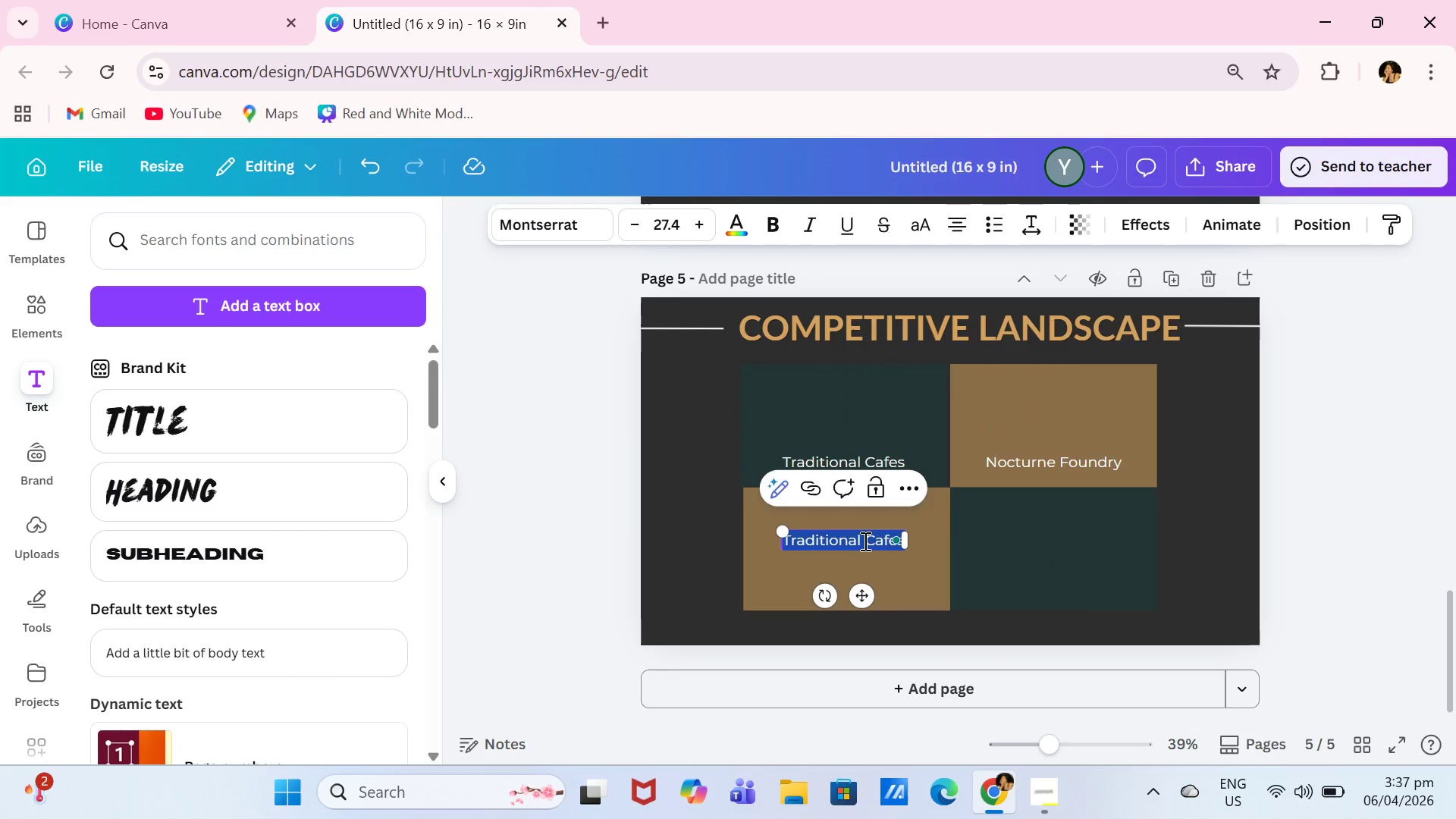 
type(bars )
key(Backspace)
key(Backspace)
key(Backspace)
key(Backspace)
key(Backspace)
type(Bars & Lounges)
 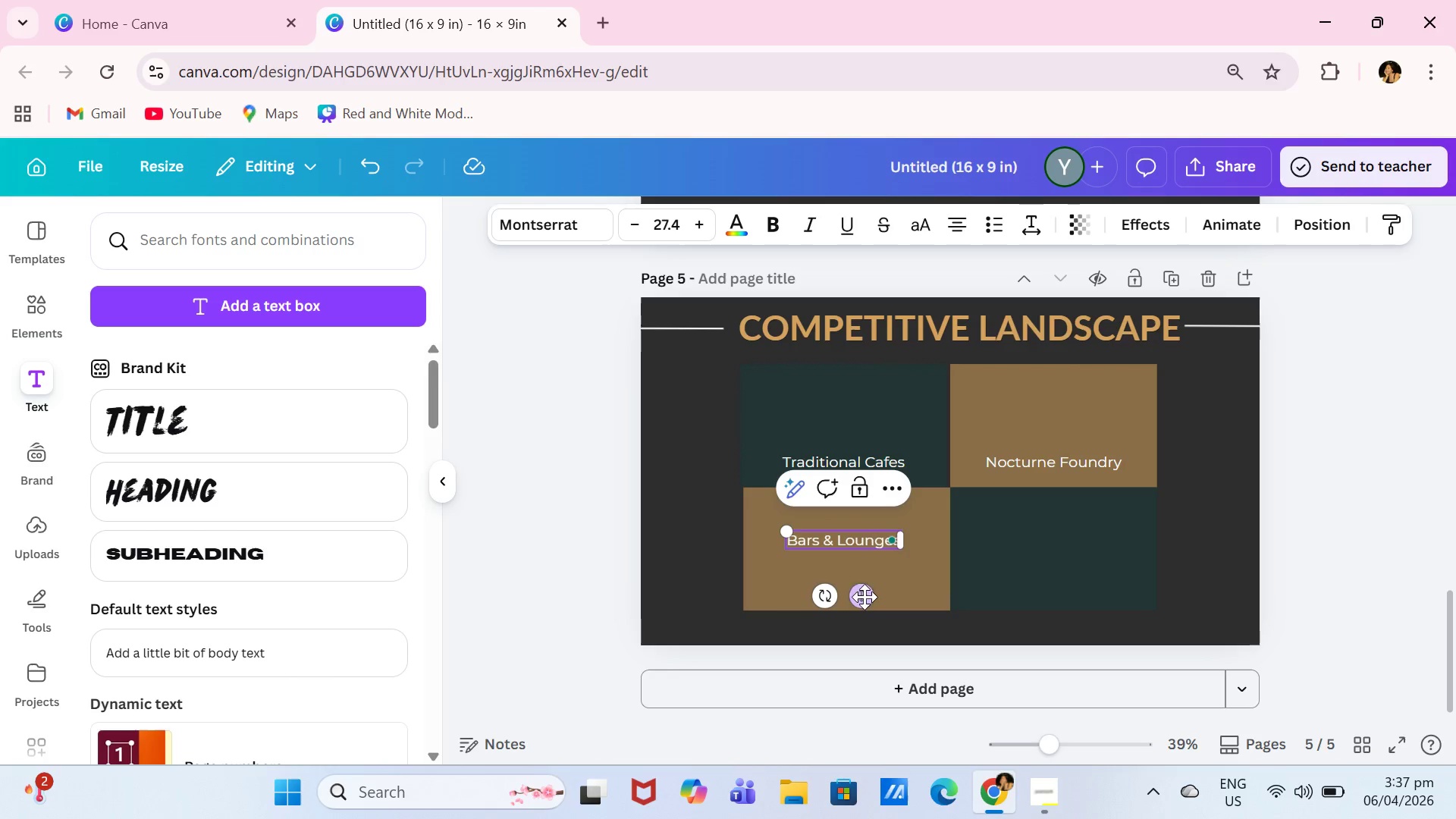 
left_click_drag(start_coordinate=[864, 598], to_coordinate=[866, 643])
 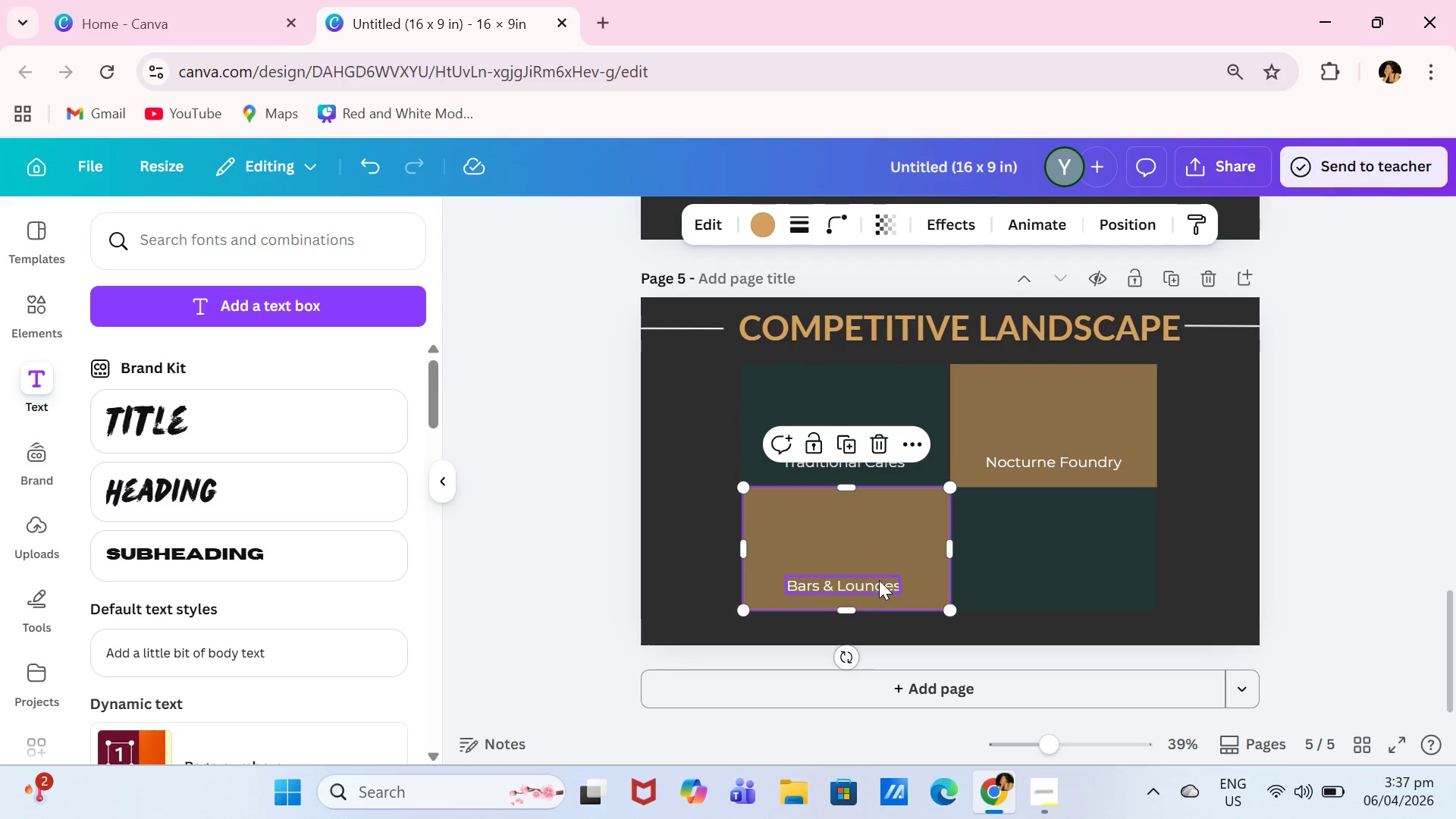 
double_click([876, 582])
 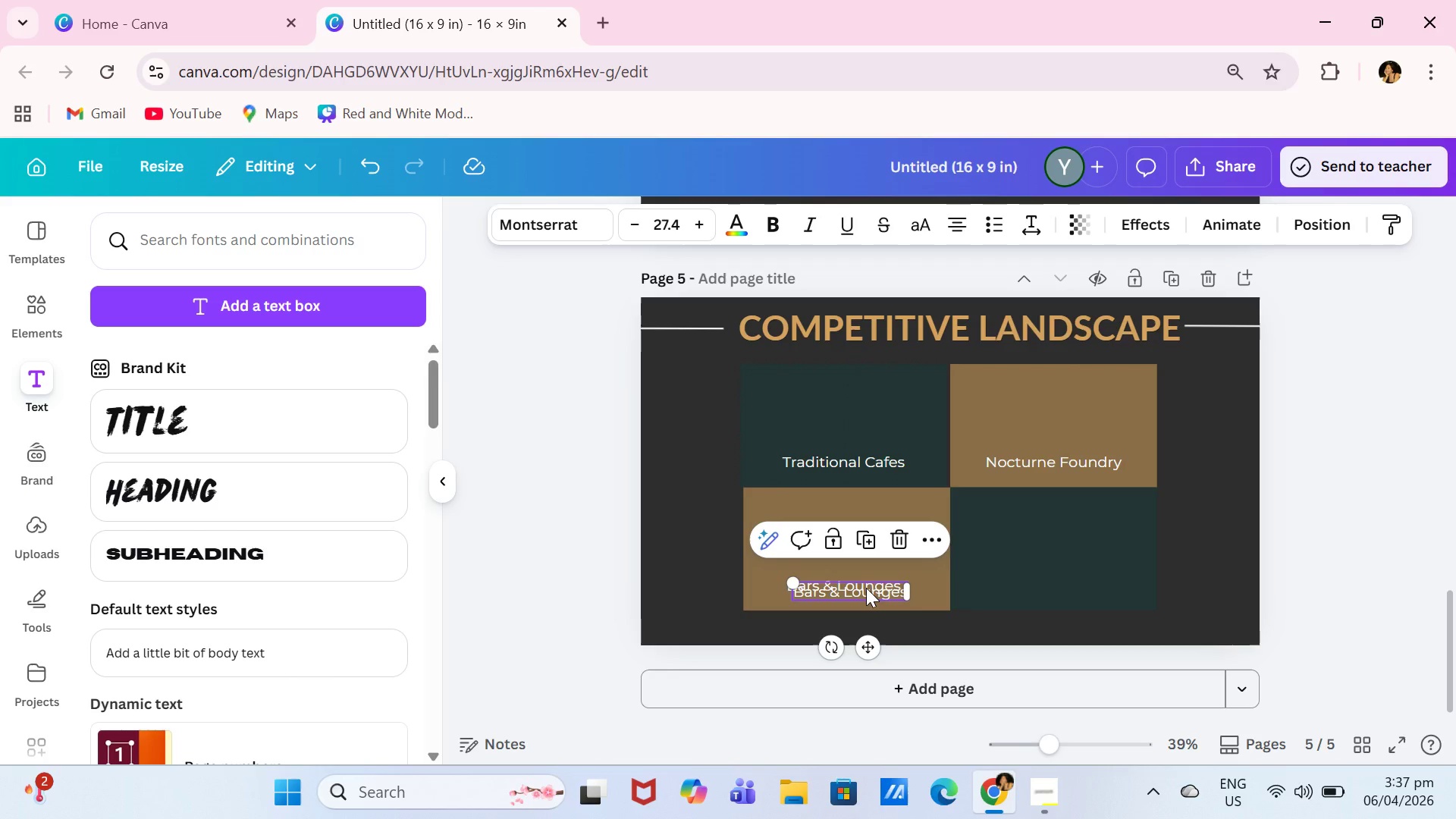 
left_click_drag(start_coordinate=[866, 588], to_coordinate=[1031, 584])
 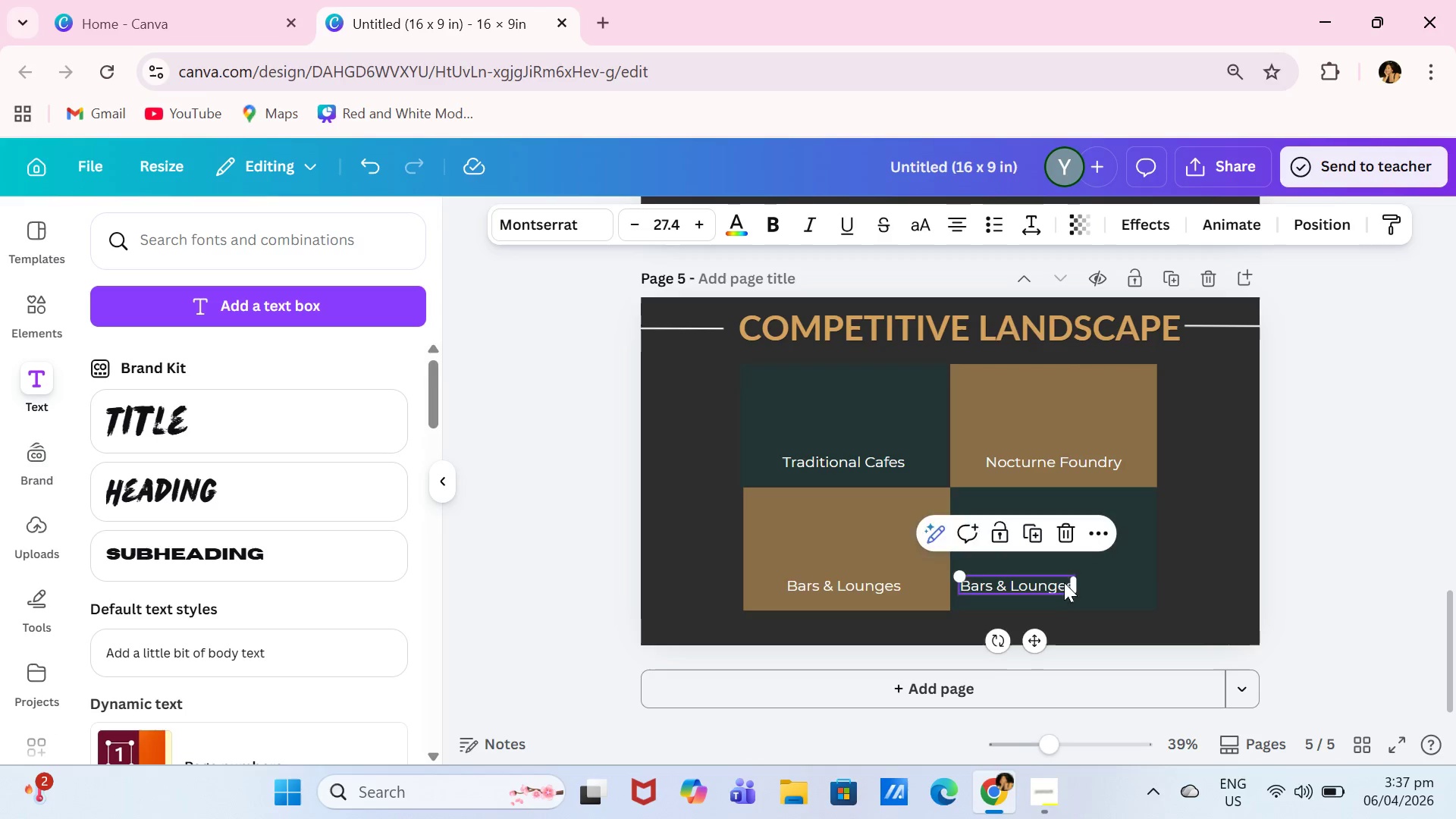 
left_click_drag(start_coordinate=[1059, 582], to_coordinate=[1067, 582])
 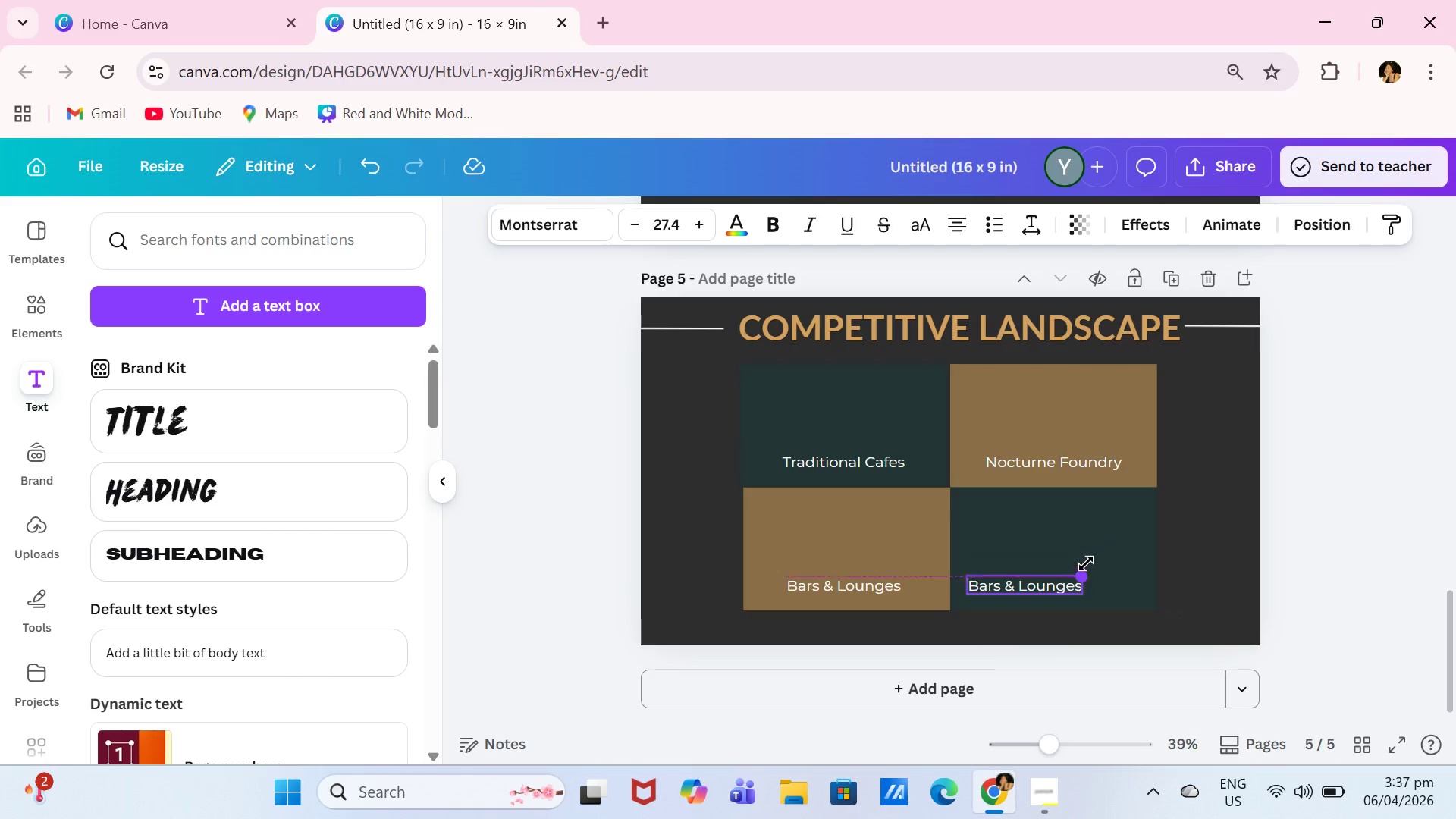 
left_click_drag(start_coordinate=[1082, 571], to_coordinate=[1087, 563])
 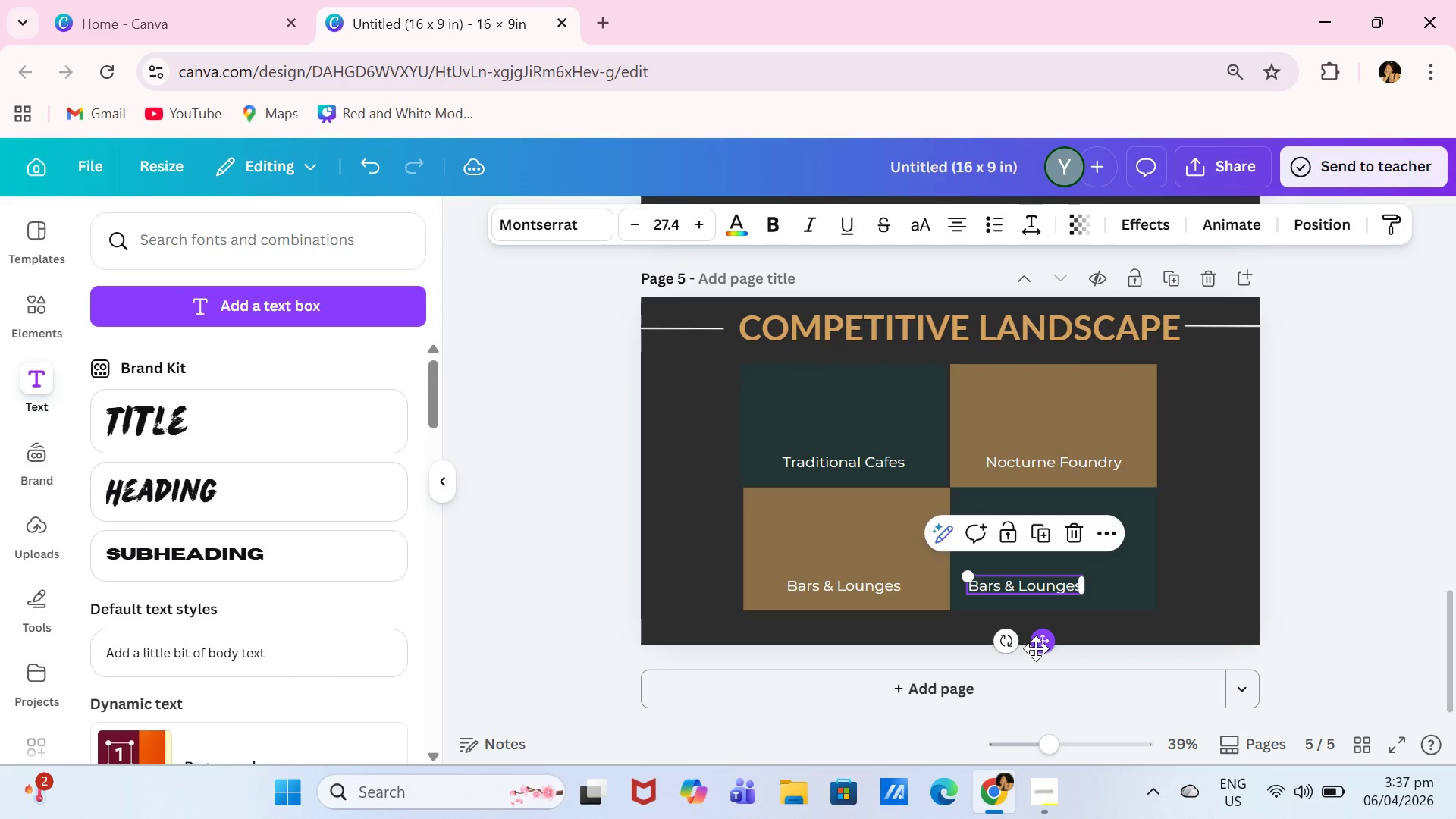 
left_click_drag(start_coordinate=[1036, 648], to_coordinate=[1065, 649])
 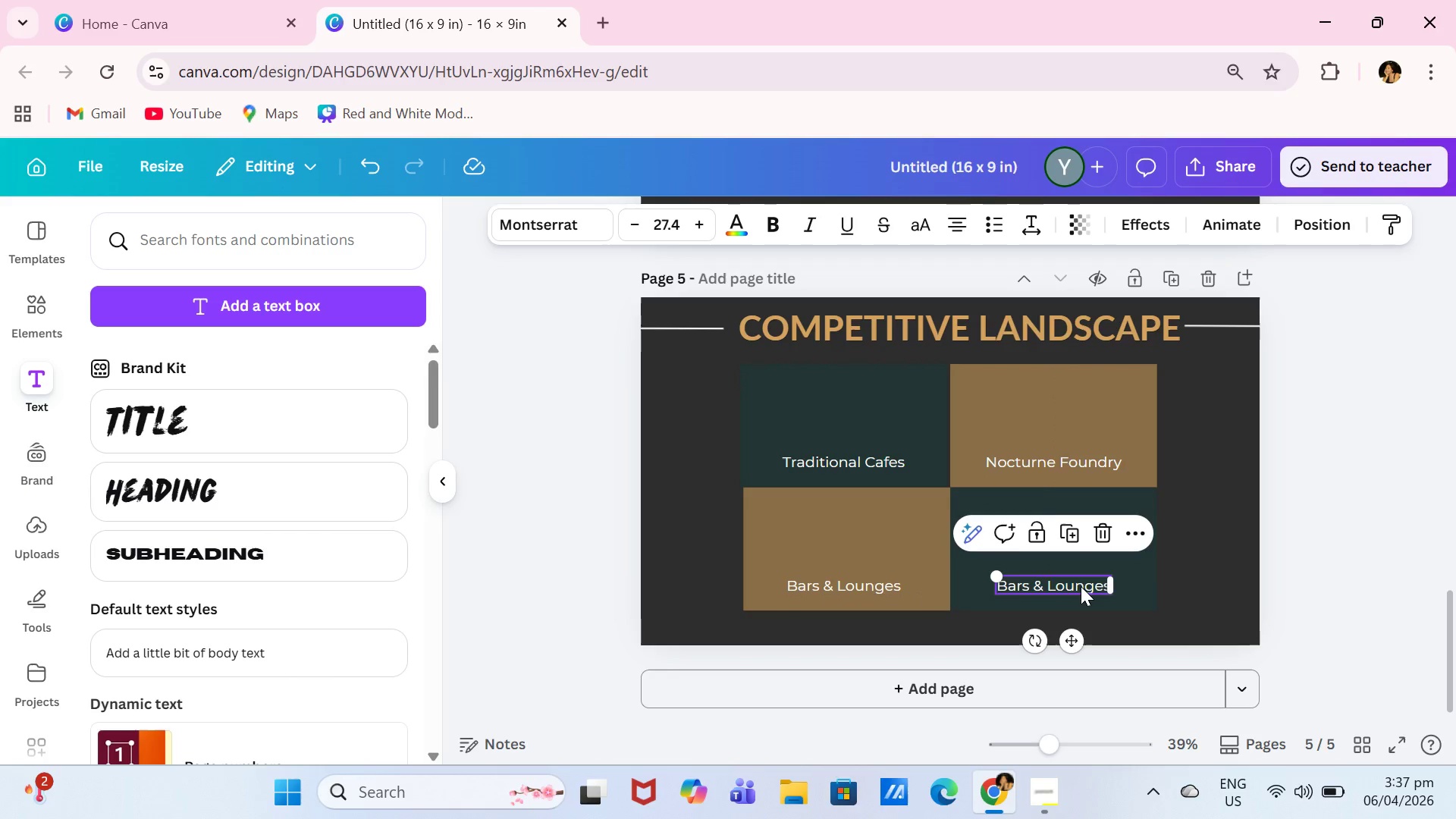 
left_click([1081, 586])
 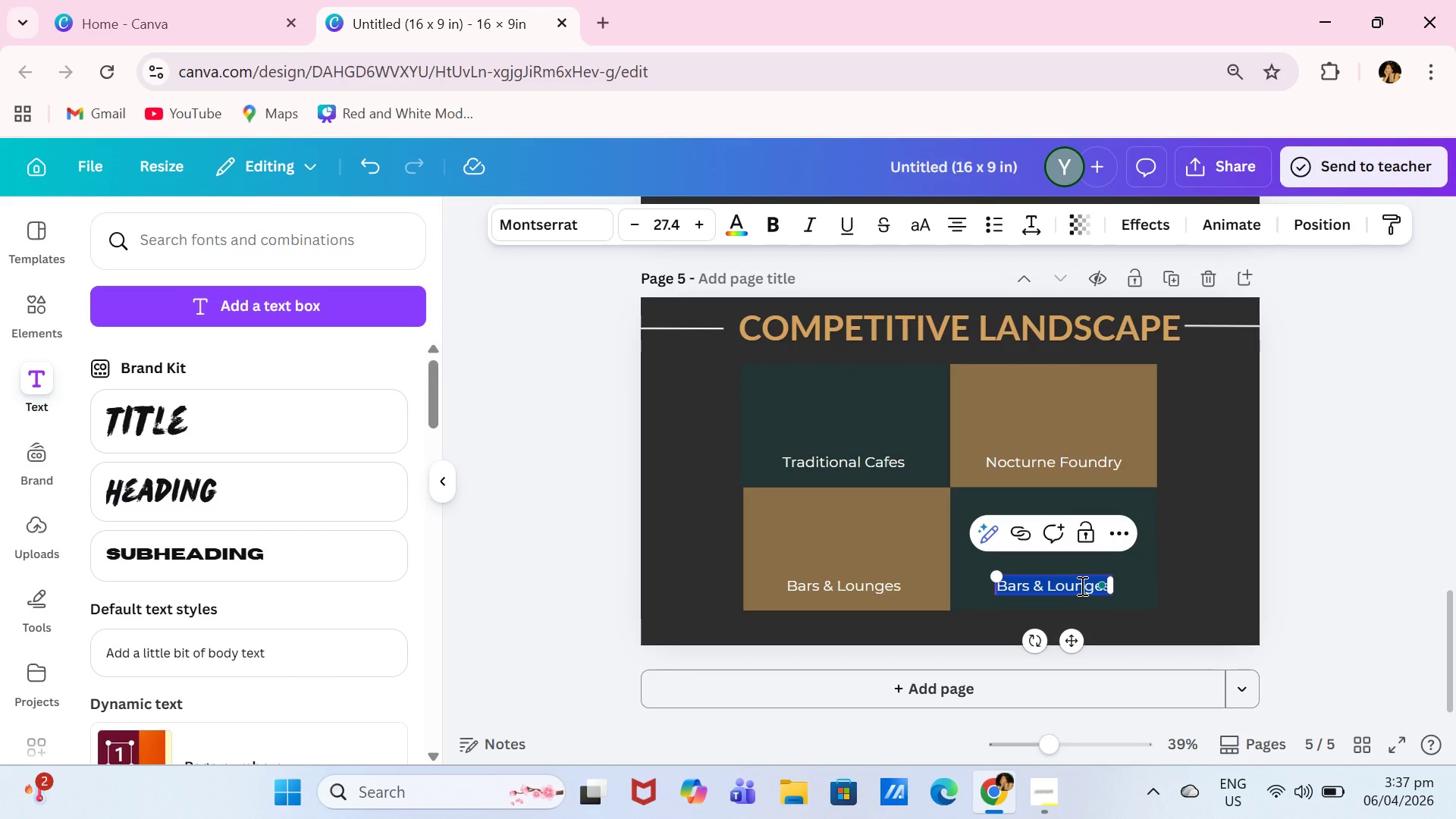 
type(High Imclusivity)
 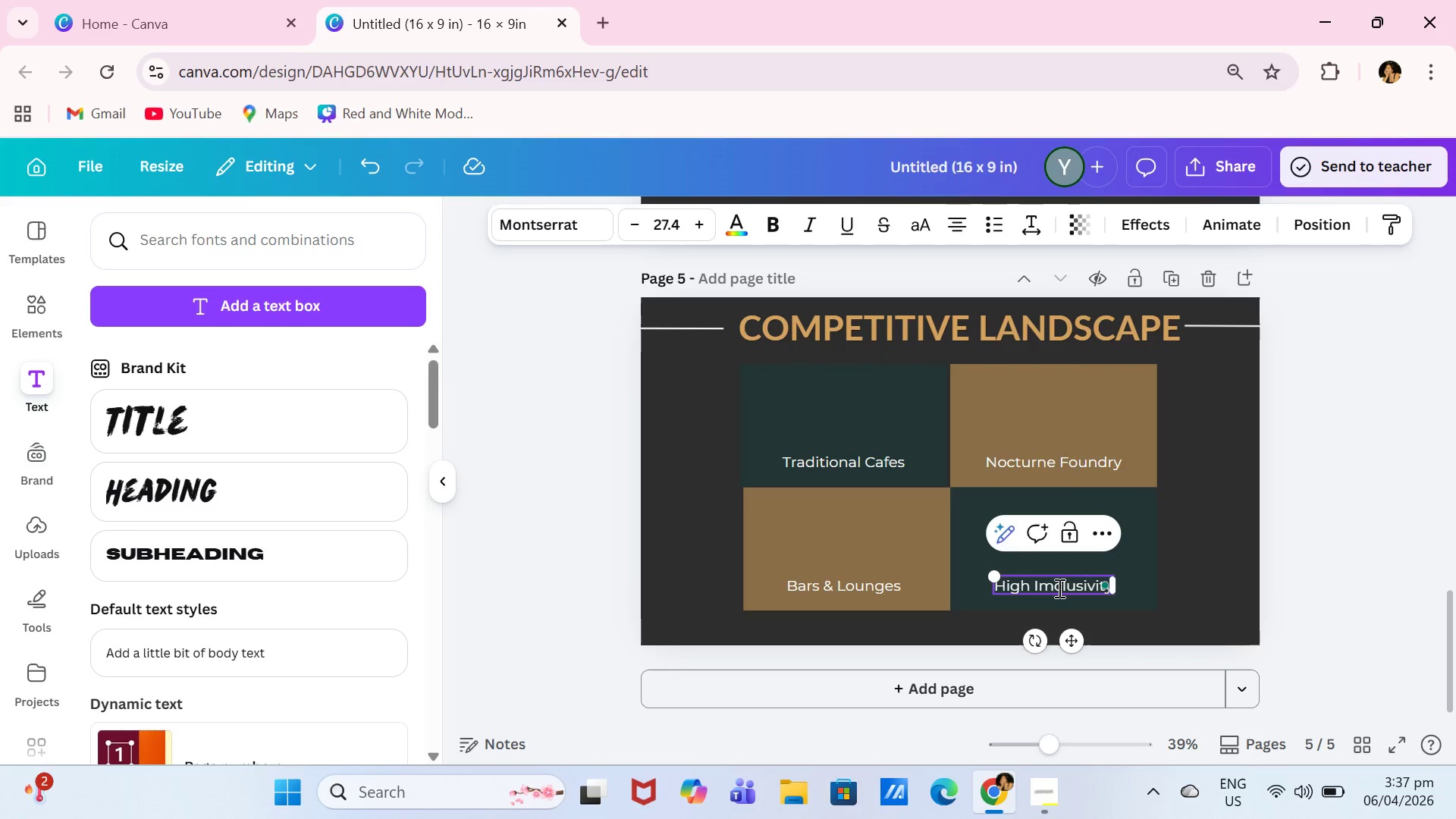 
left_click([1057, 588])
 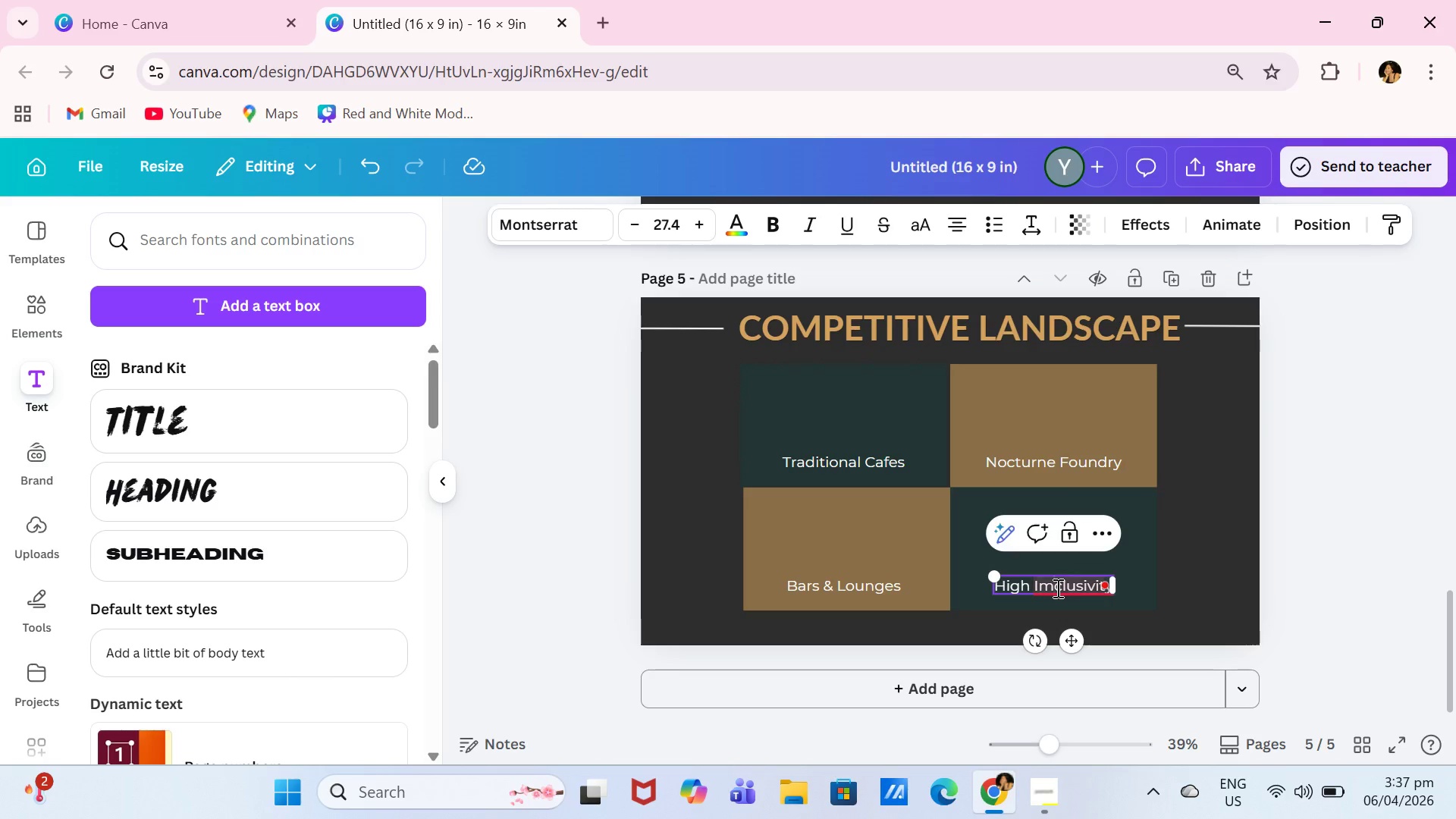 
key(Backspace)
 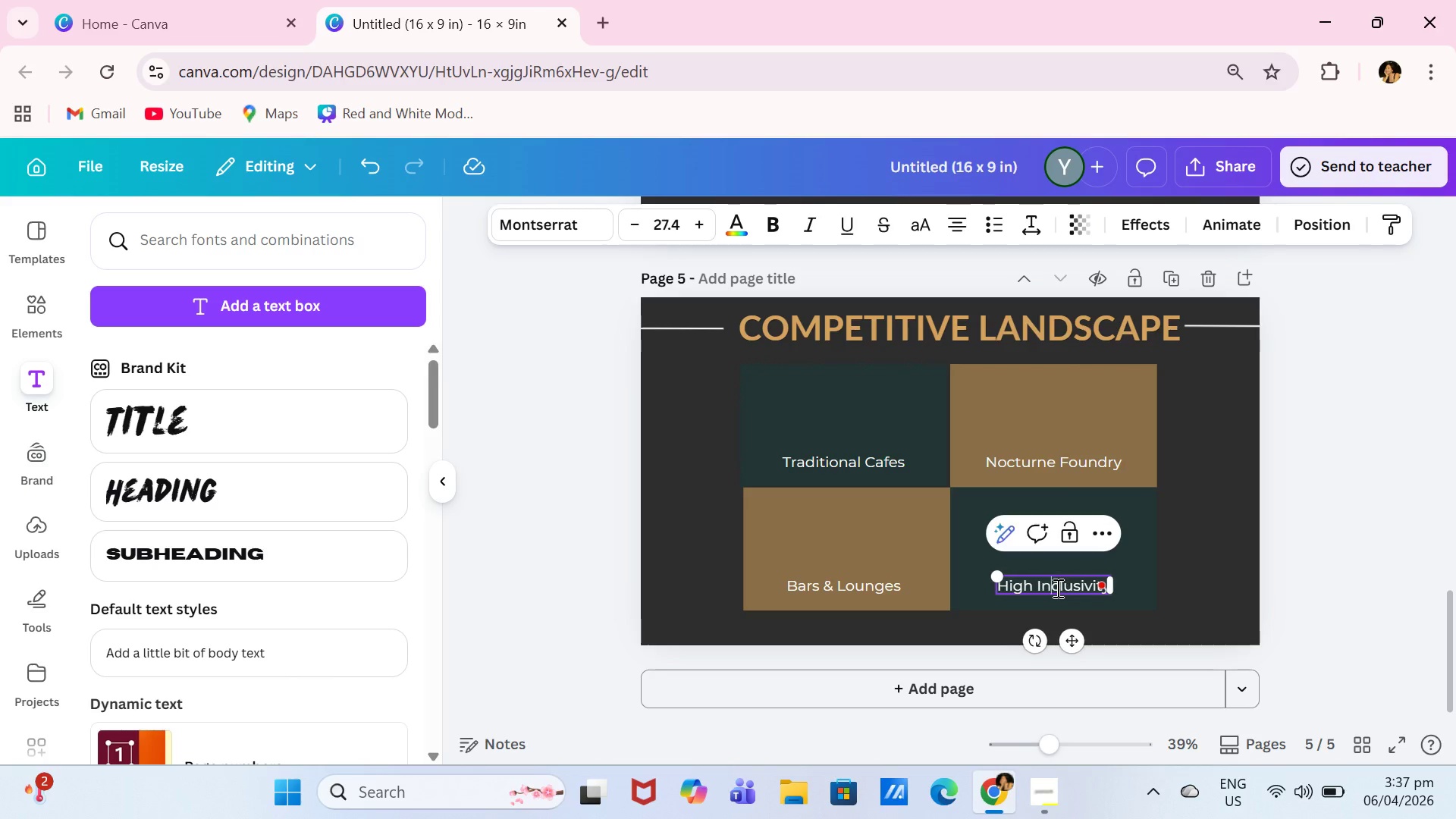 
key(N)
 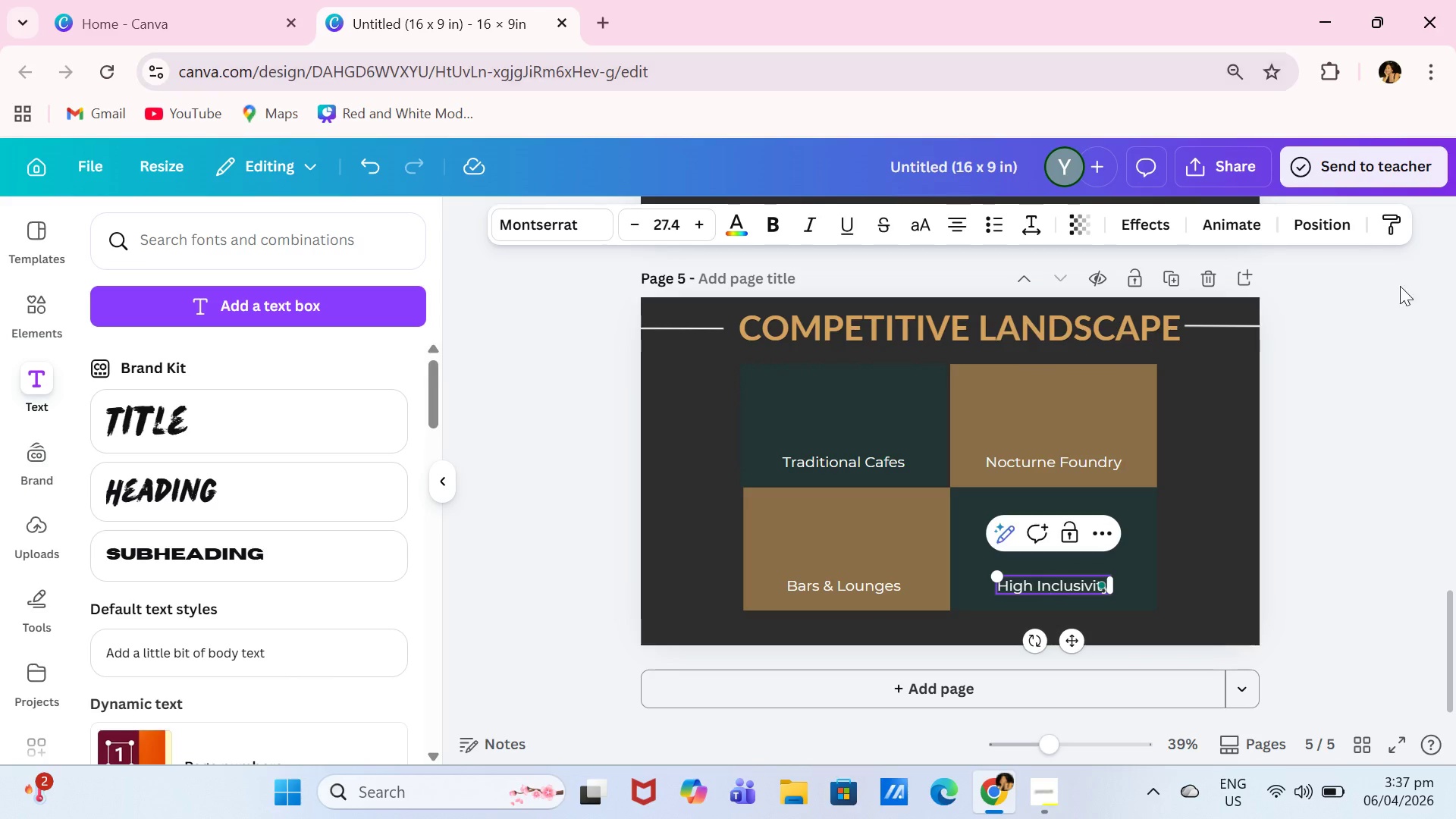 
left_click([1407, 421])
 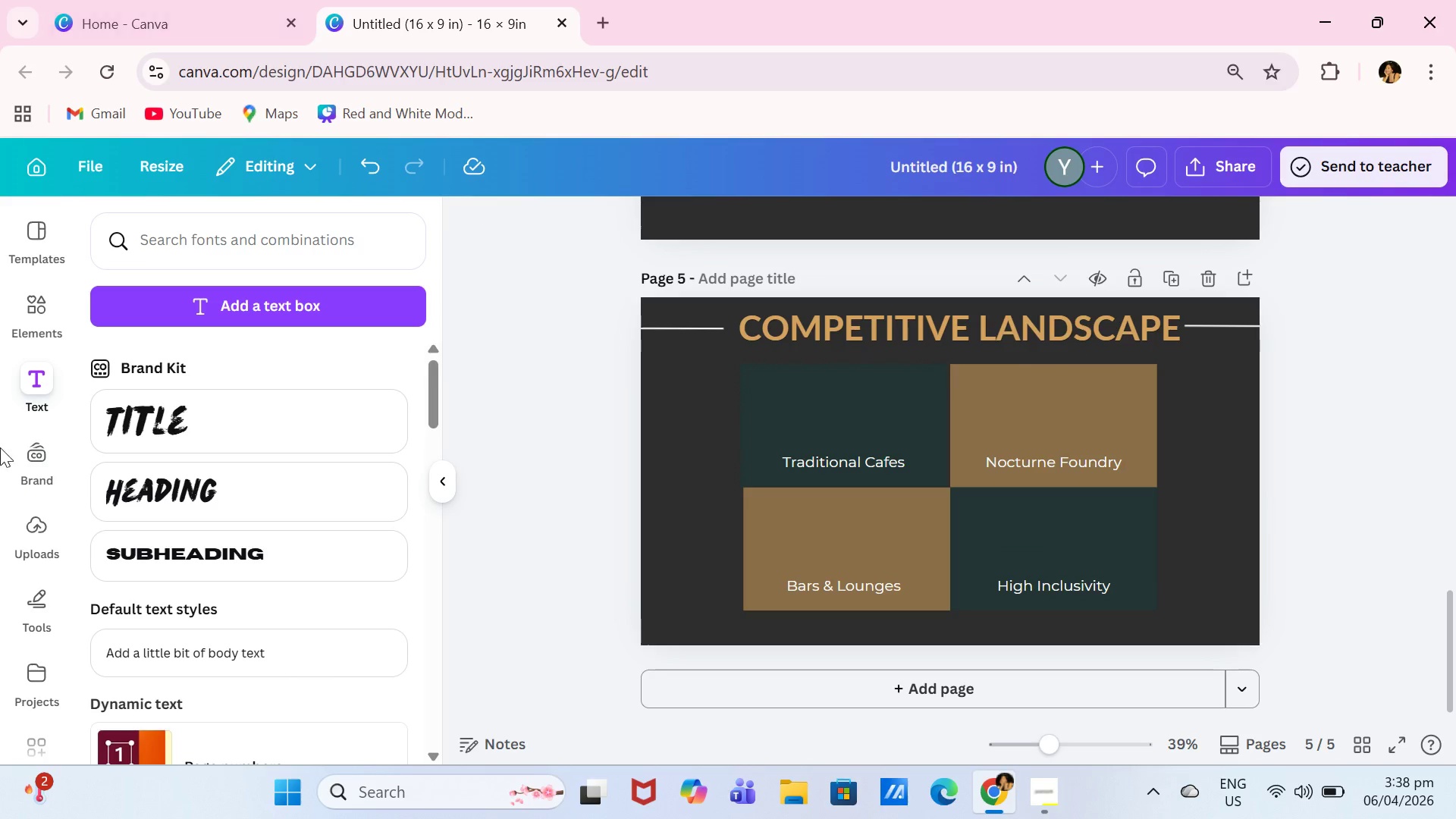 
left_click([29, 335])
 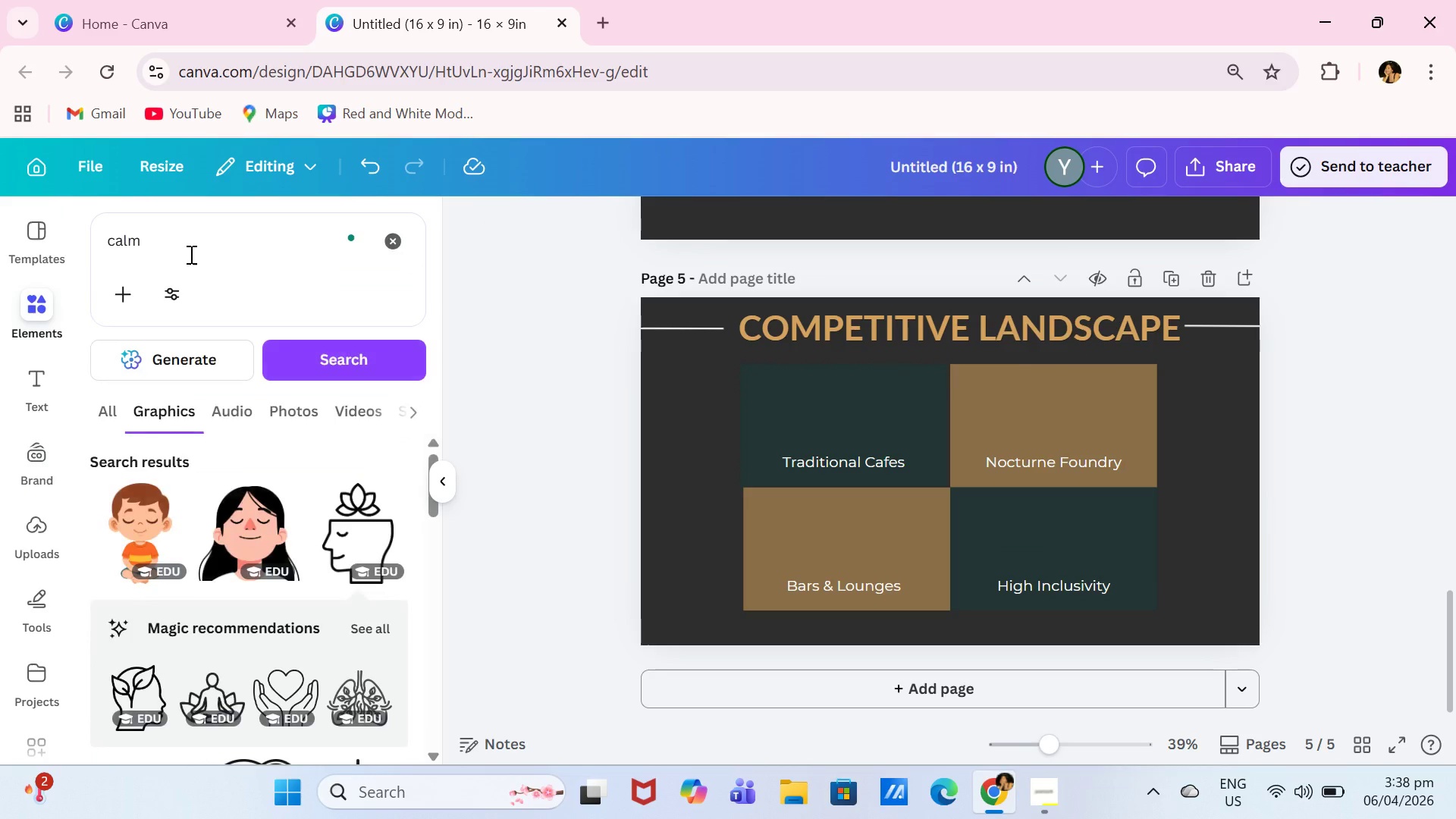 
left_click([190, 254])
 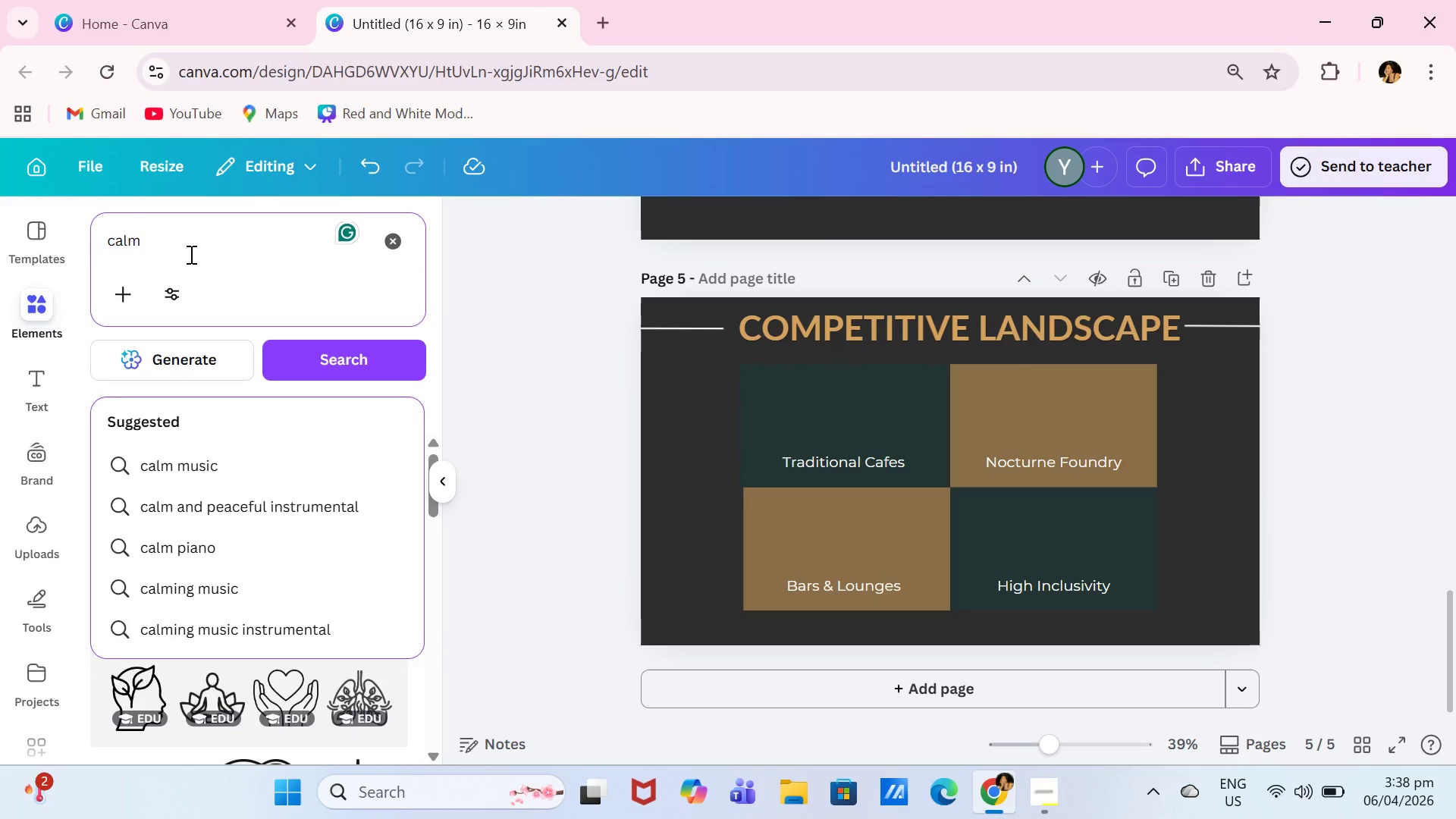 
key(Backspace)
key(Backspace)
type(fe)
 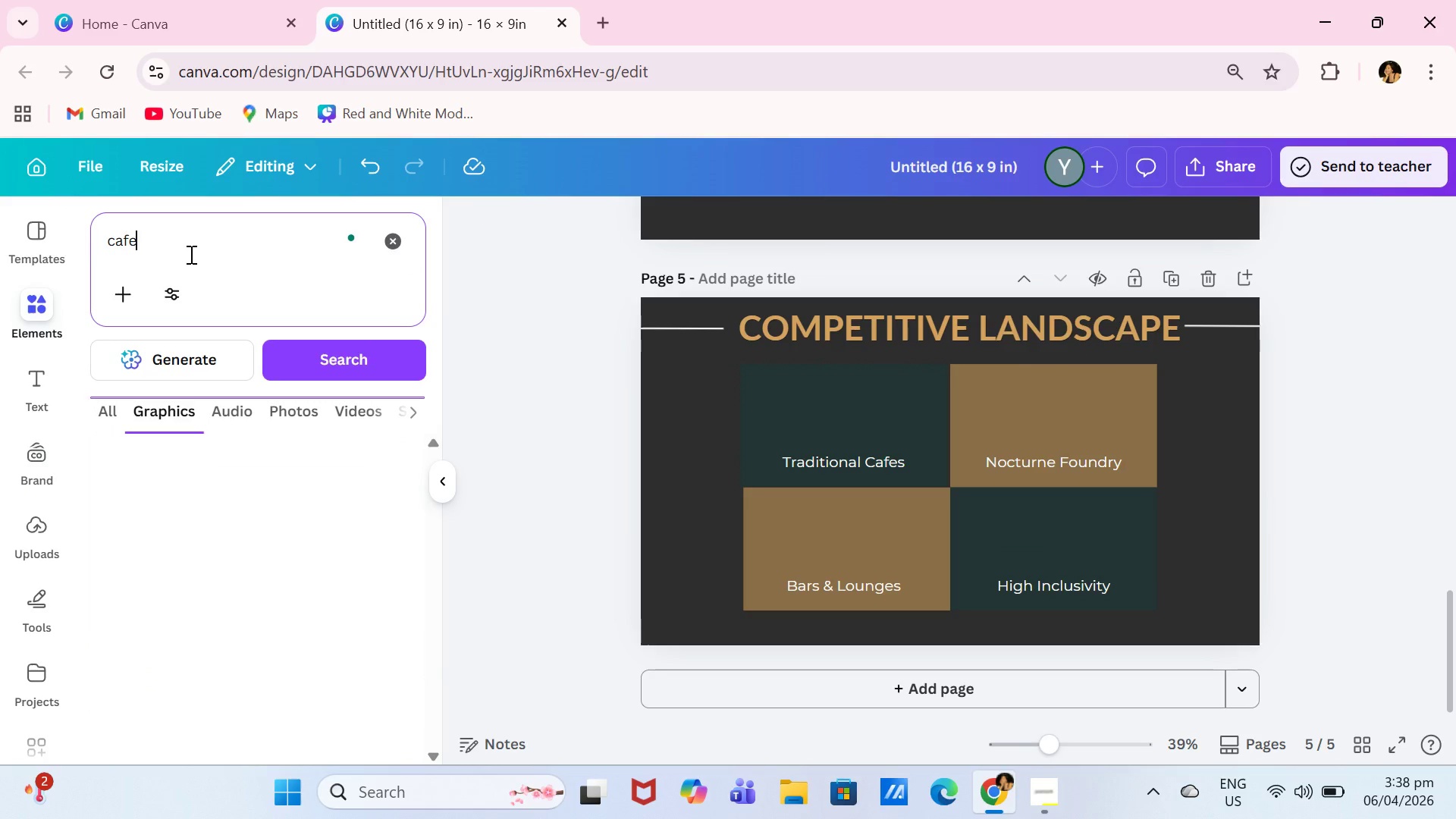 
key(Enter)
 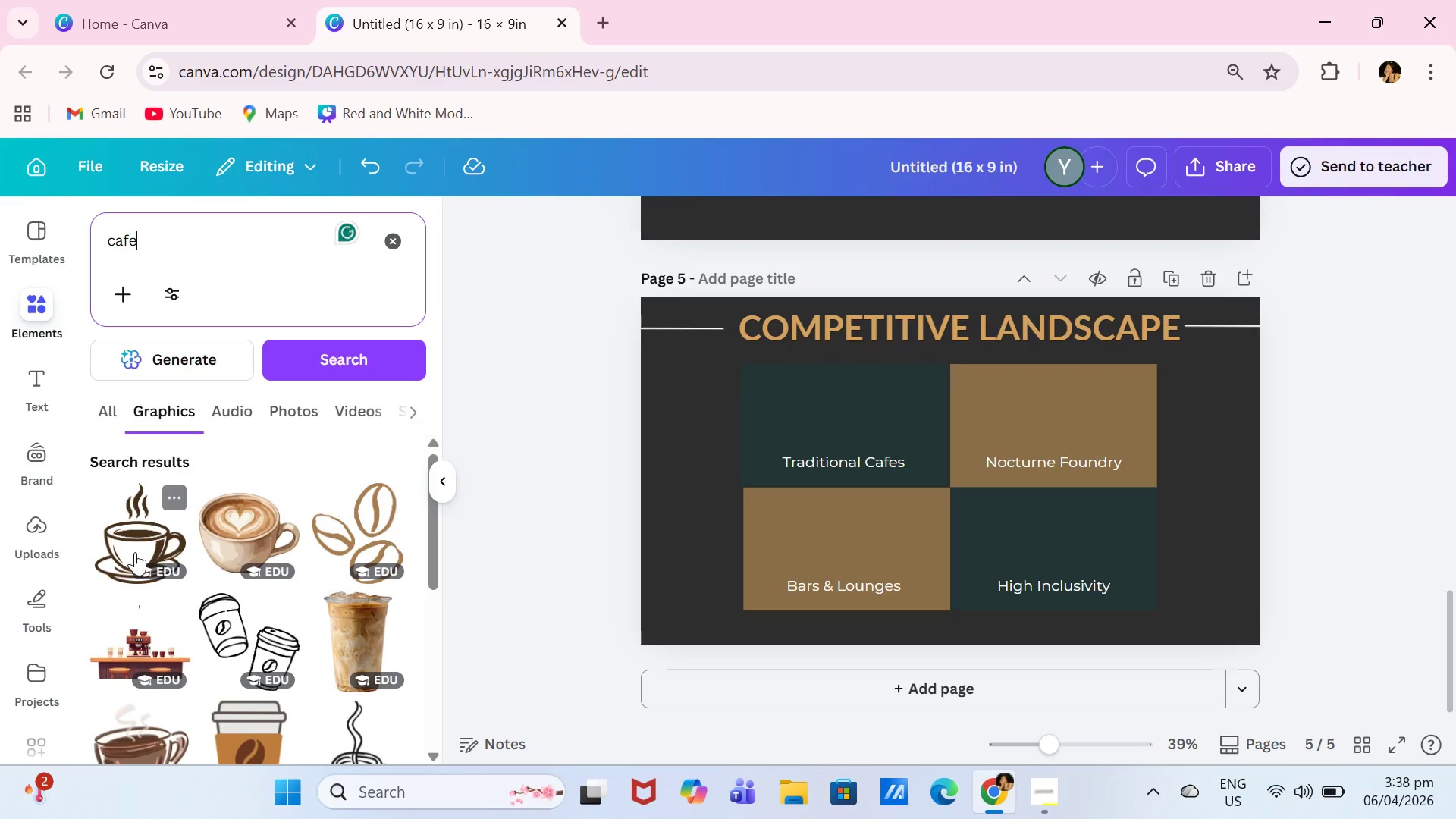 
left_click([135, 552])
 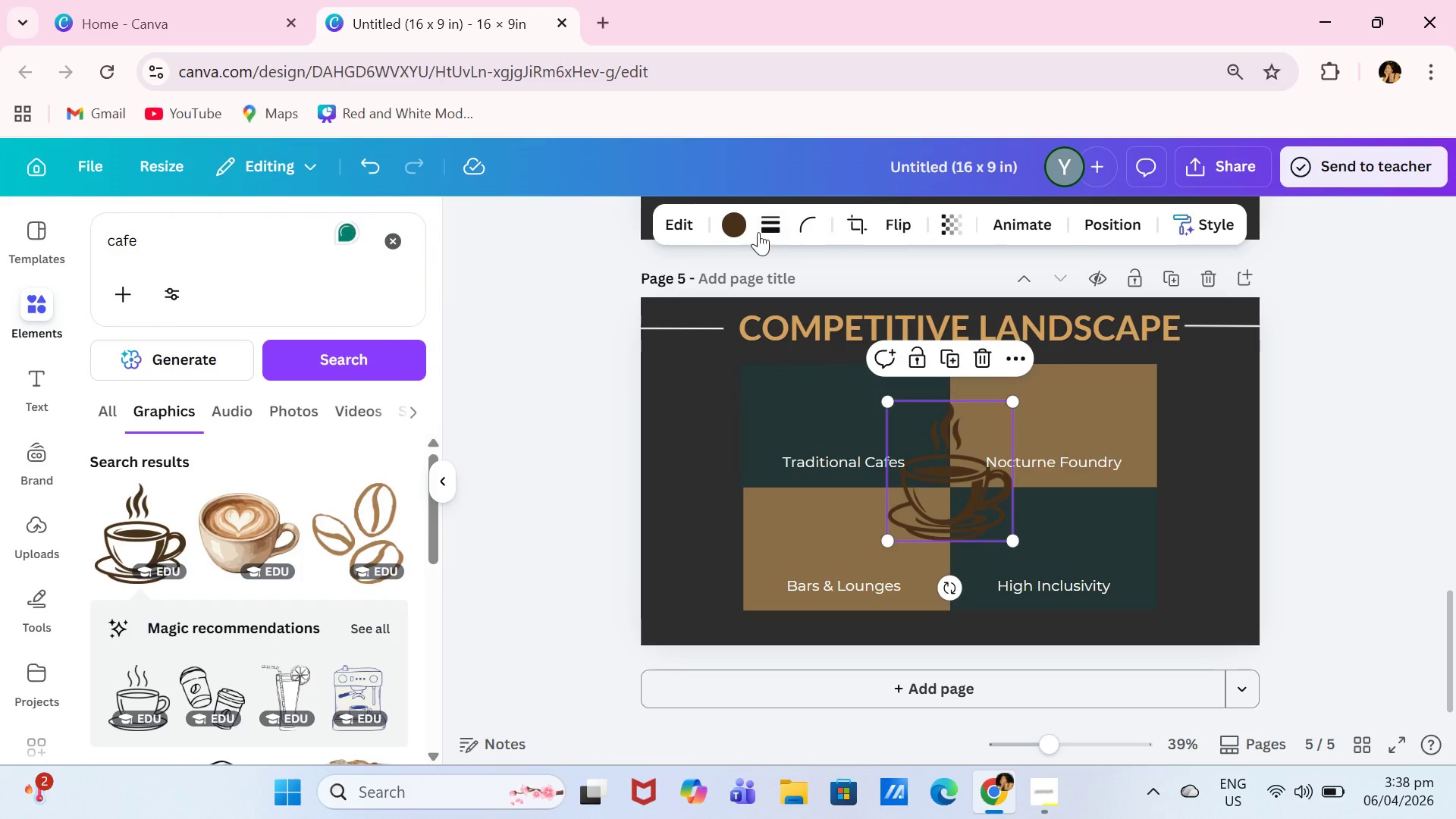 
left_click([745, 228])
 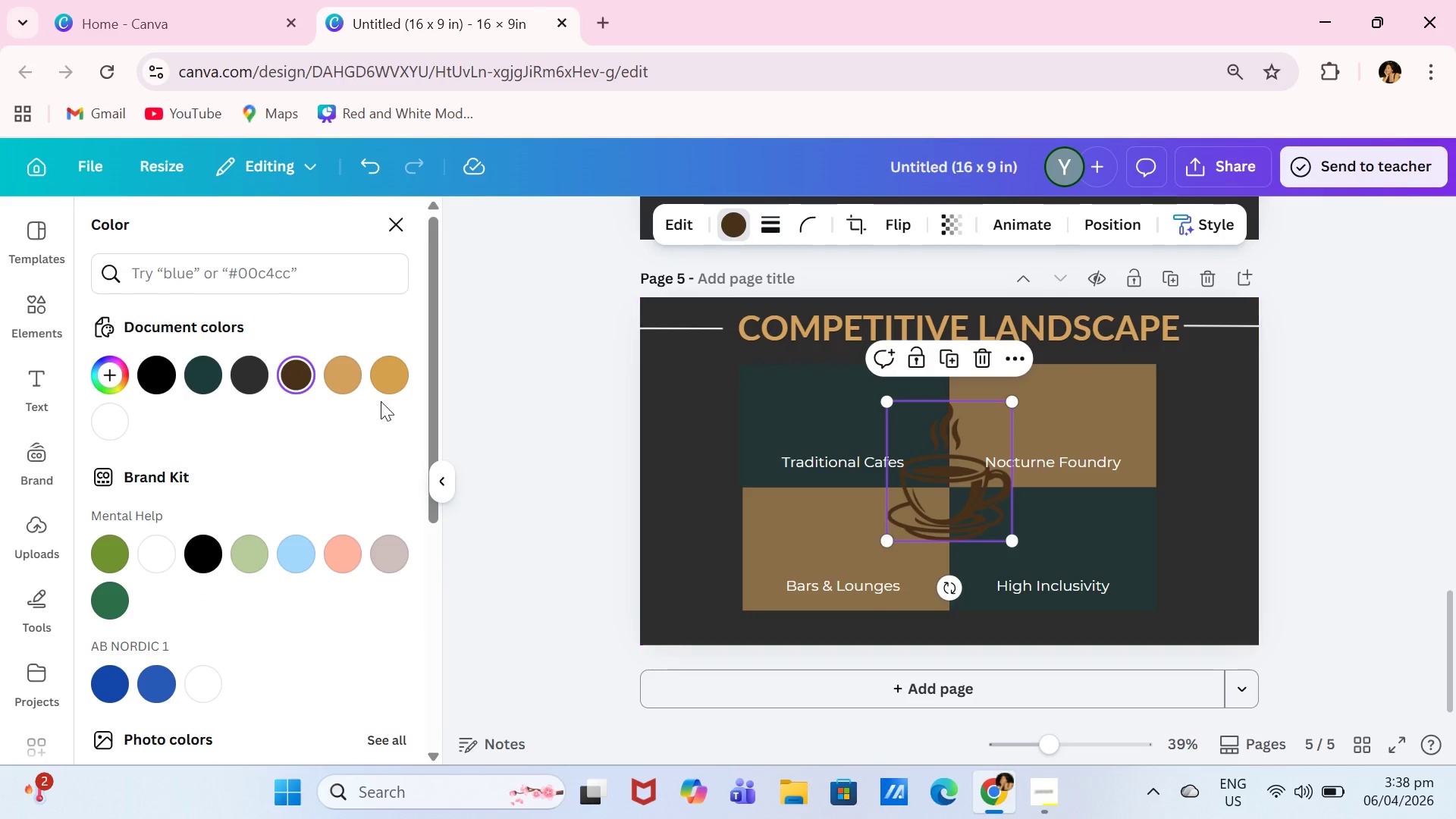 
left_click([407, 376])
 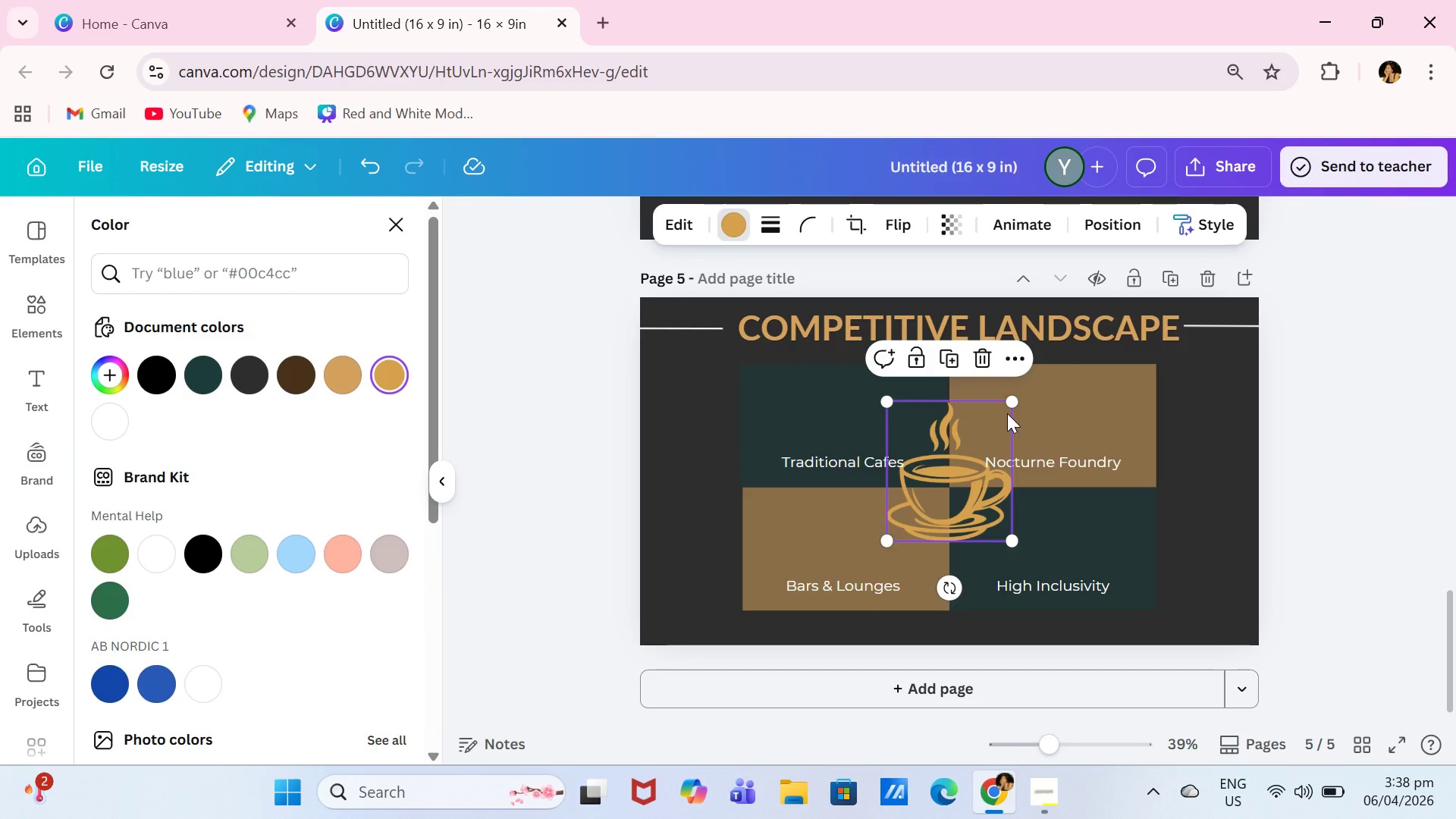 
left_click([1012, 411])
 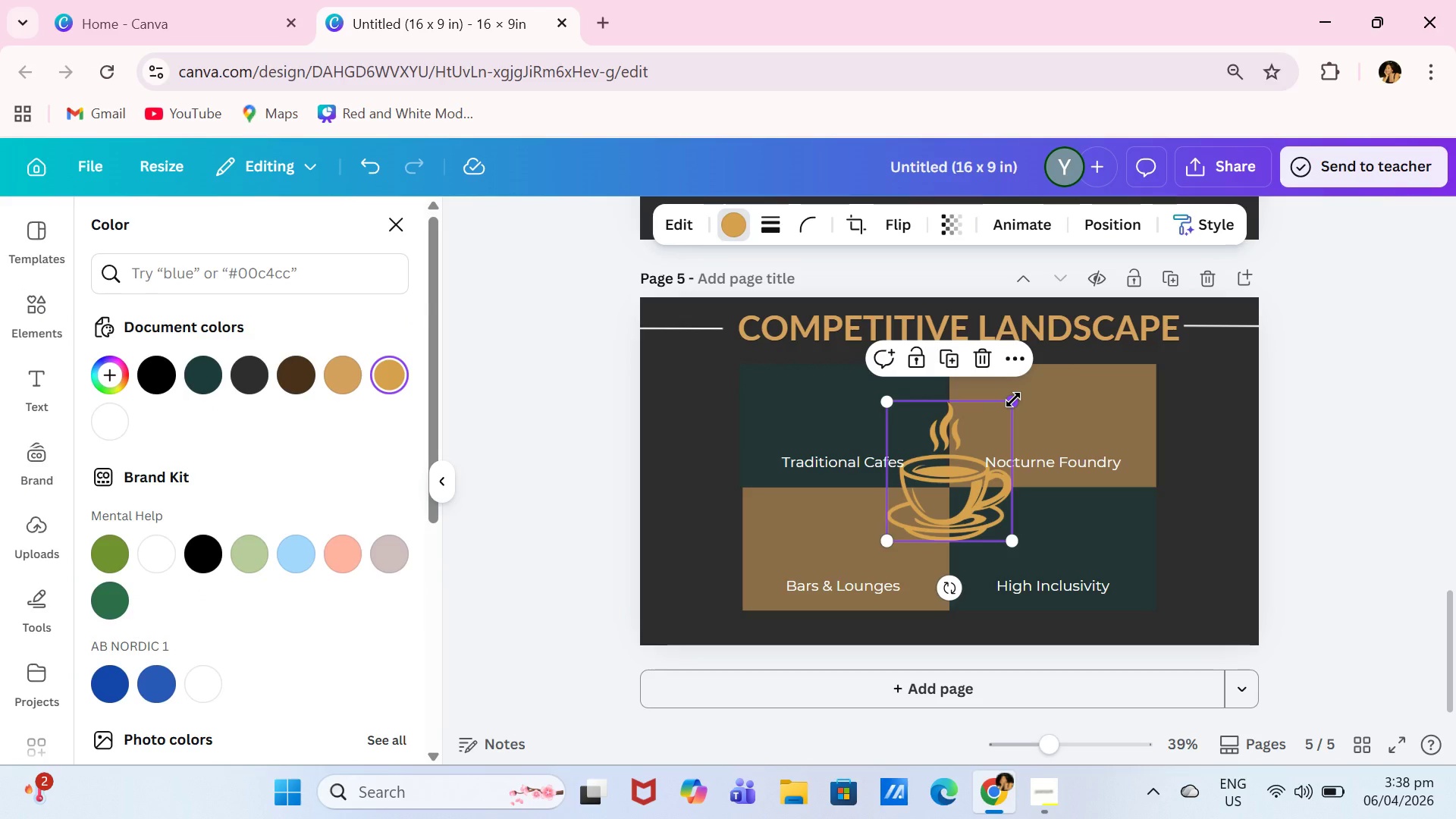 
left_click_drag(start_coordinate=[1013, 400], to_coordinate=[944, 494])
 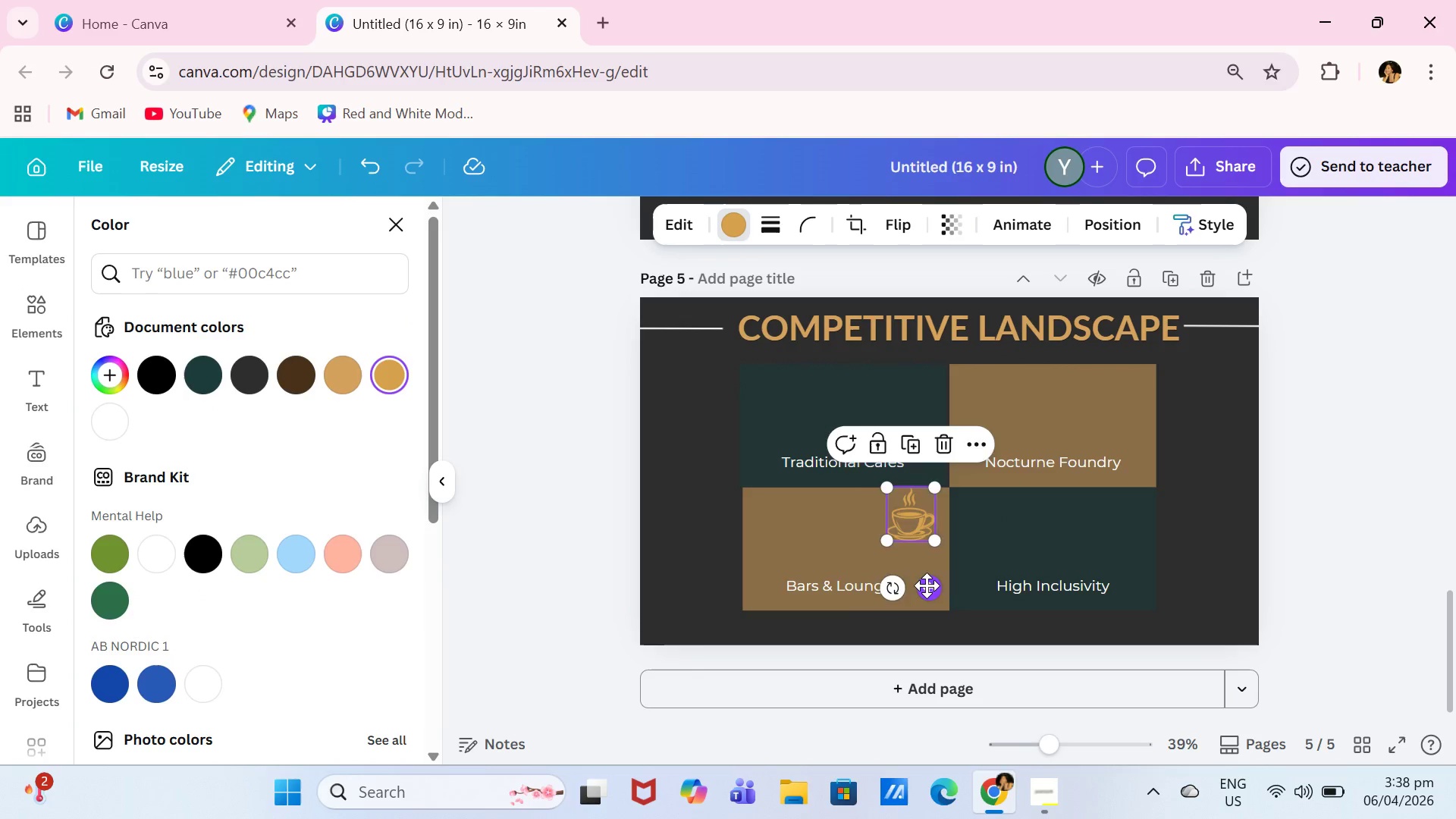 
left_click_drag(start_coordinate=[927, 585], to_coordinate=[863, 482])
 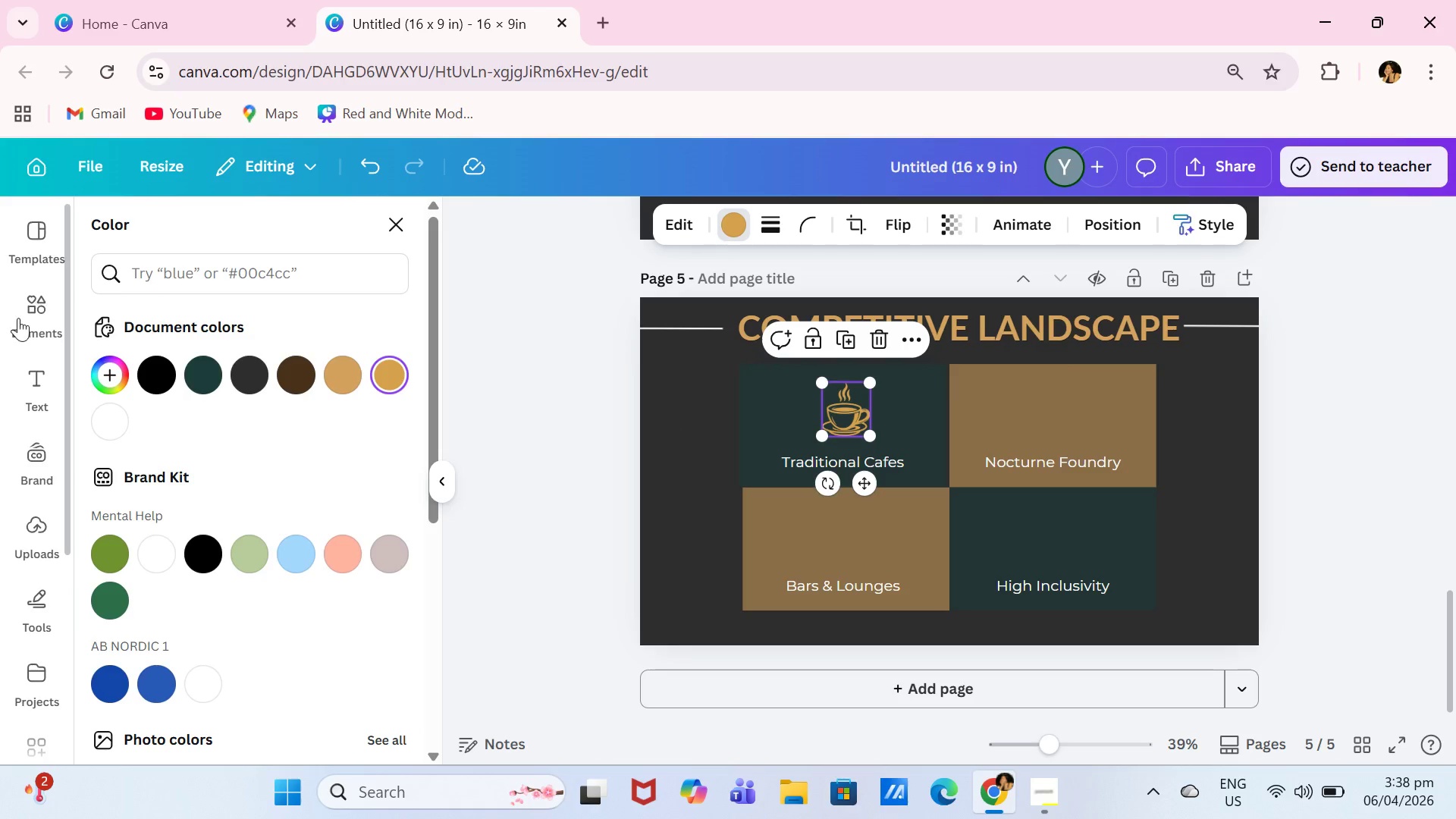 
left_click([56, 315])
 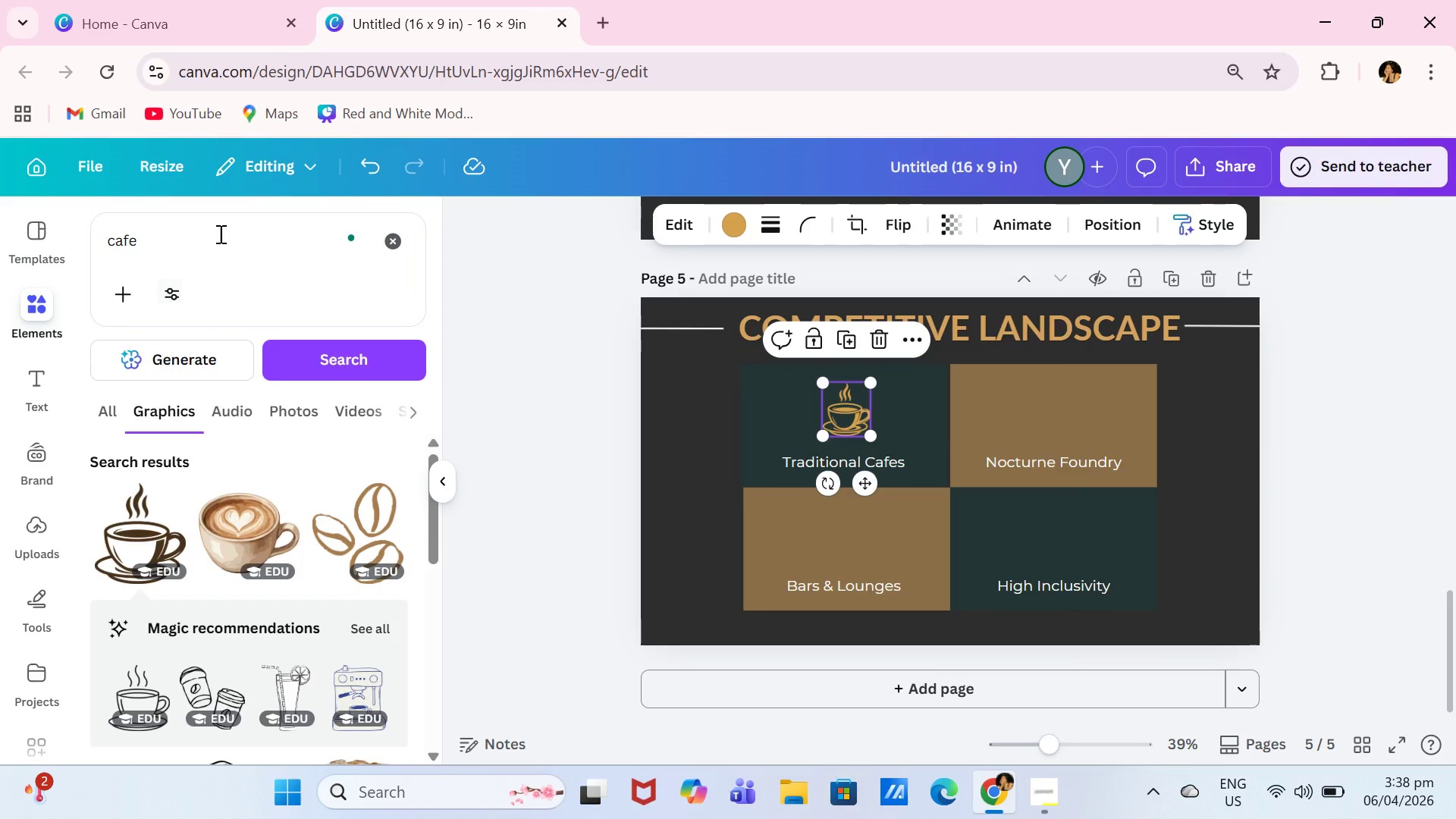 
left_click_drag(start_coordinate=[219, 234], to_coordinate=[86, 234])
 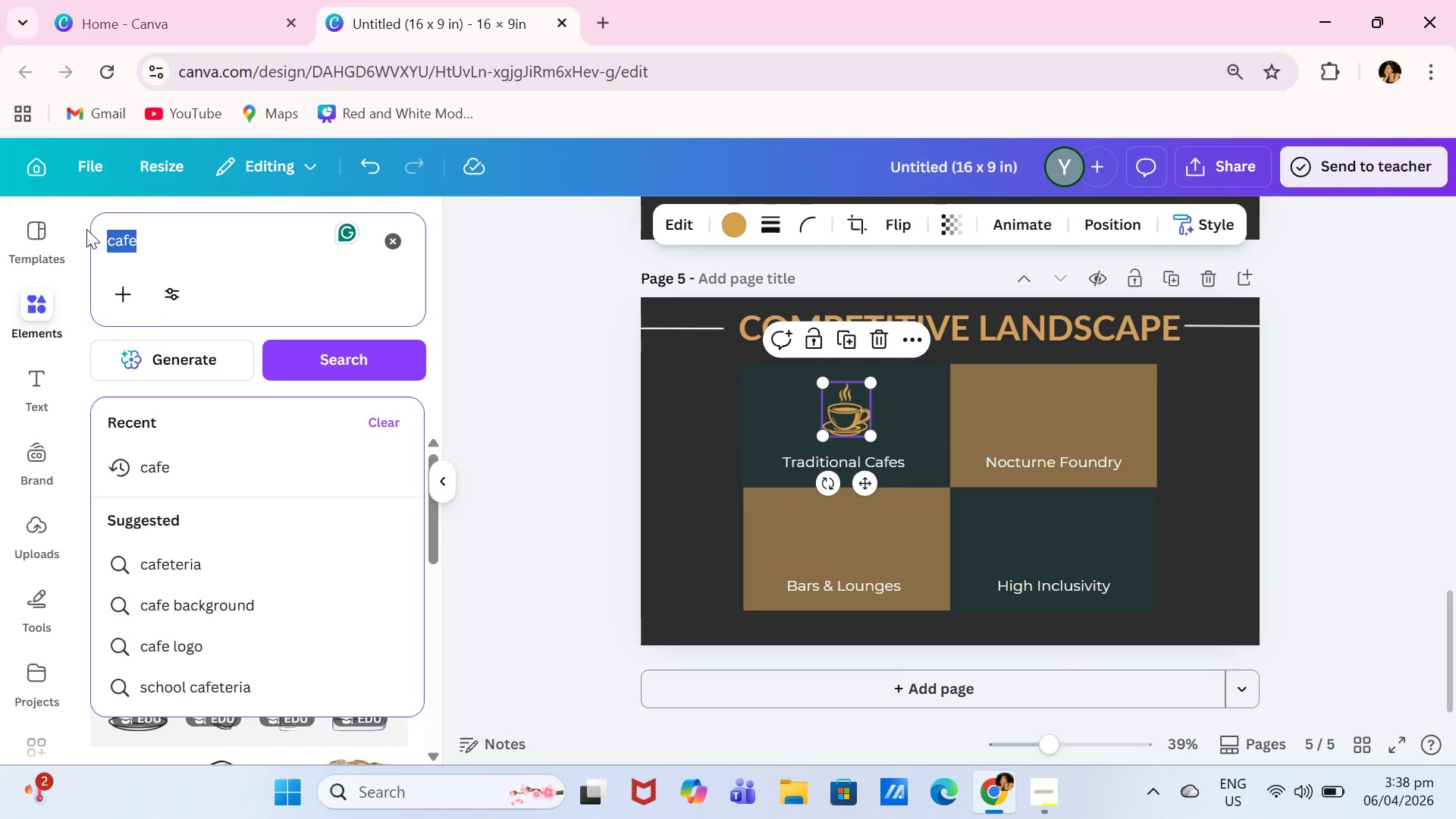 
type(foundry)
 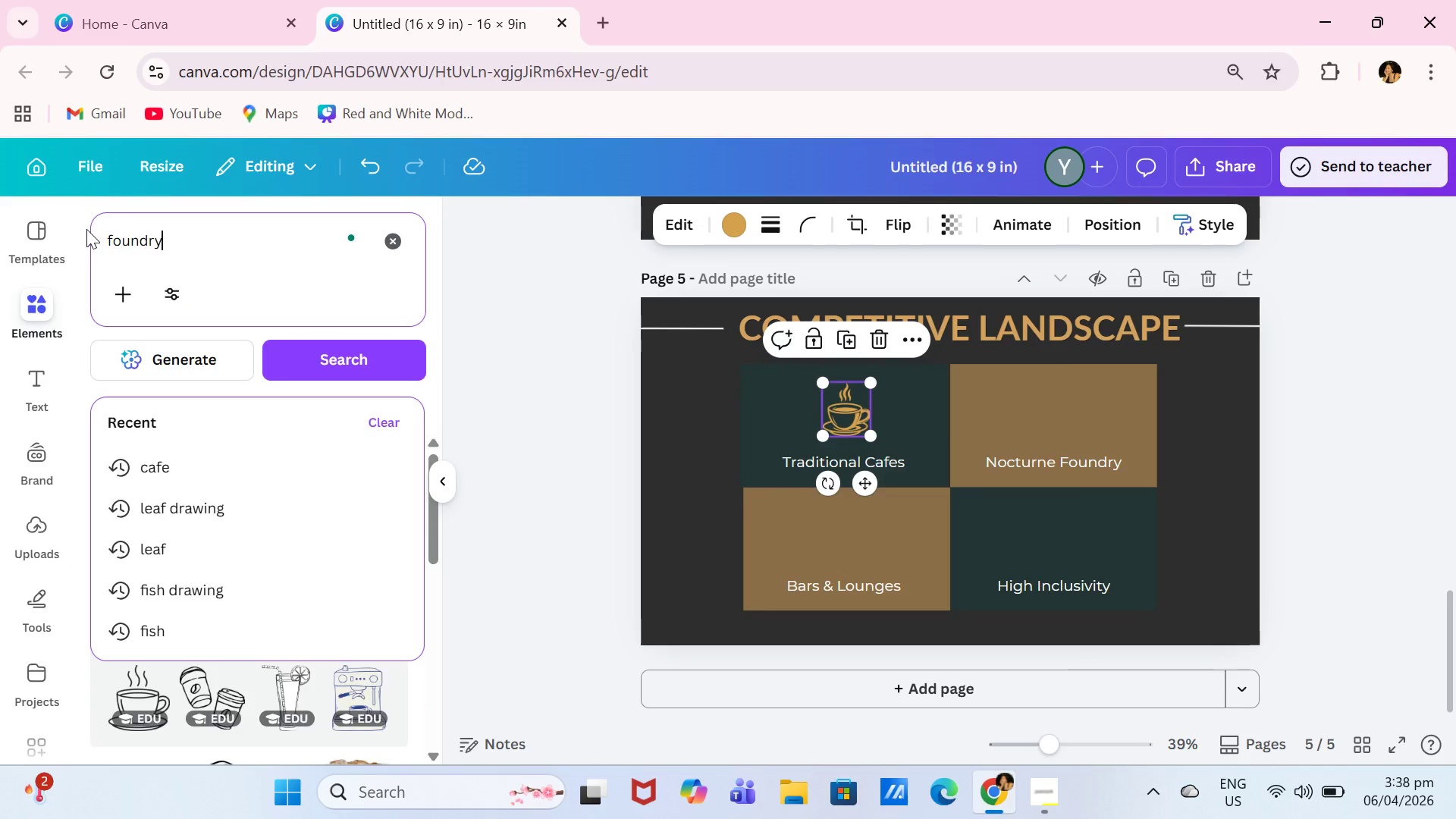 
key(Enter)
 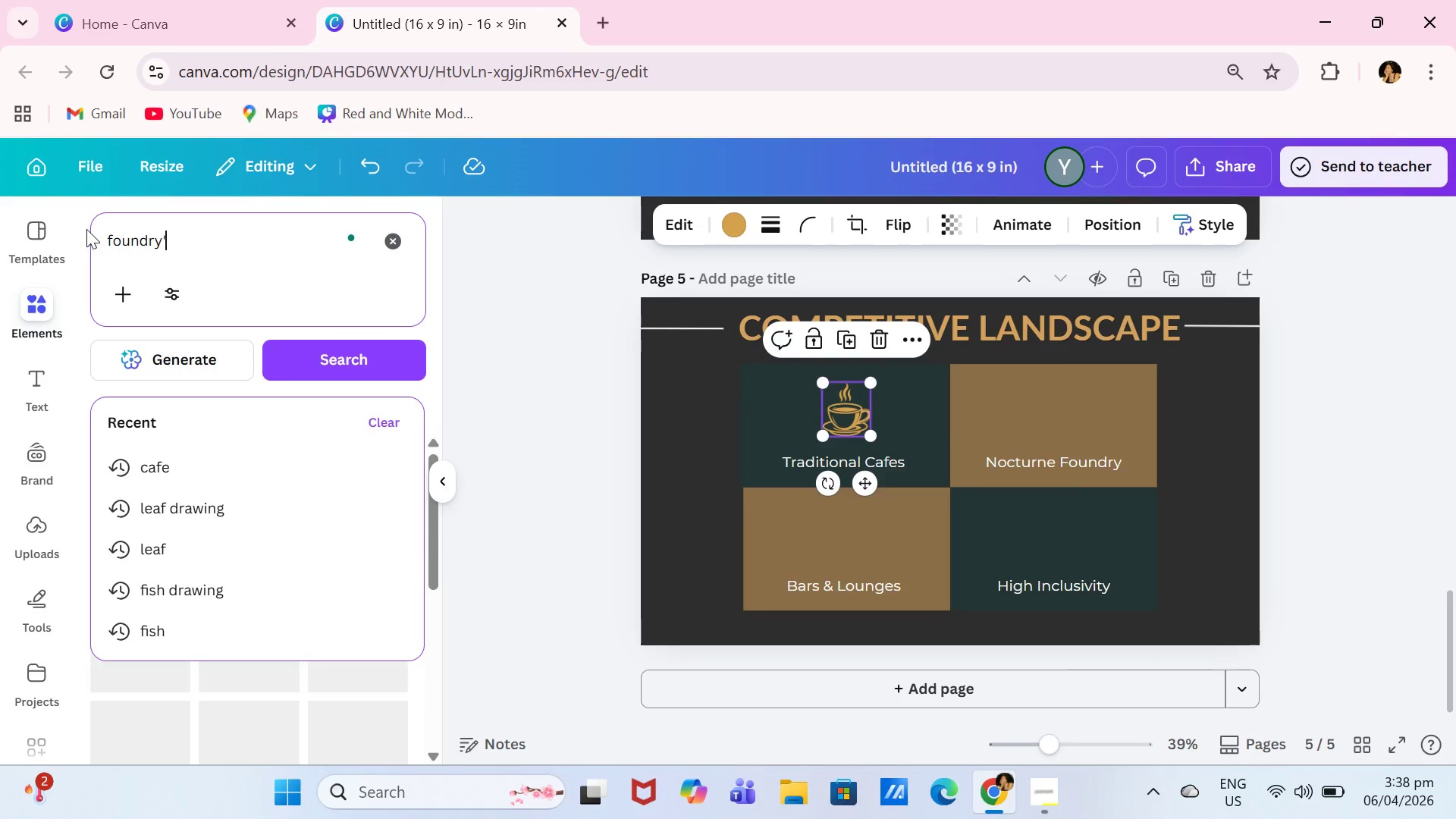 
key(Quote)
 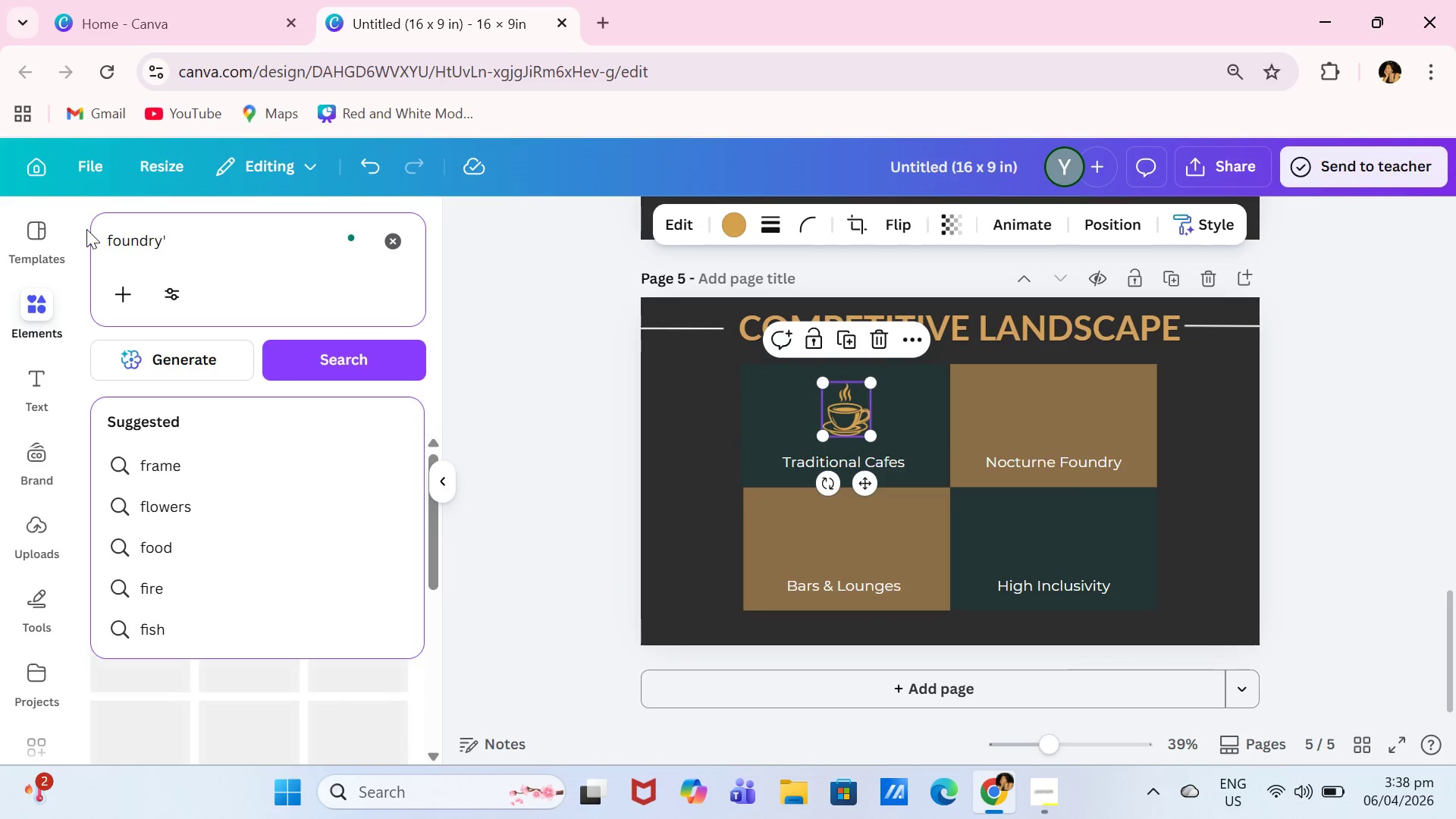 
key(Backspace)
 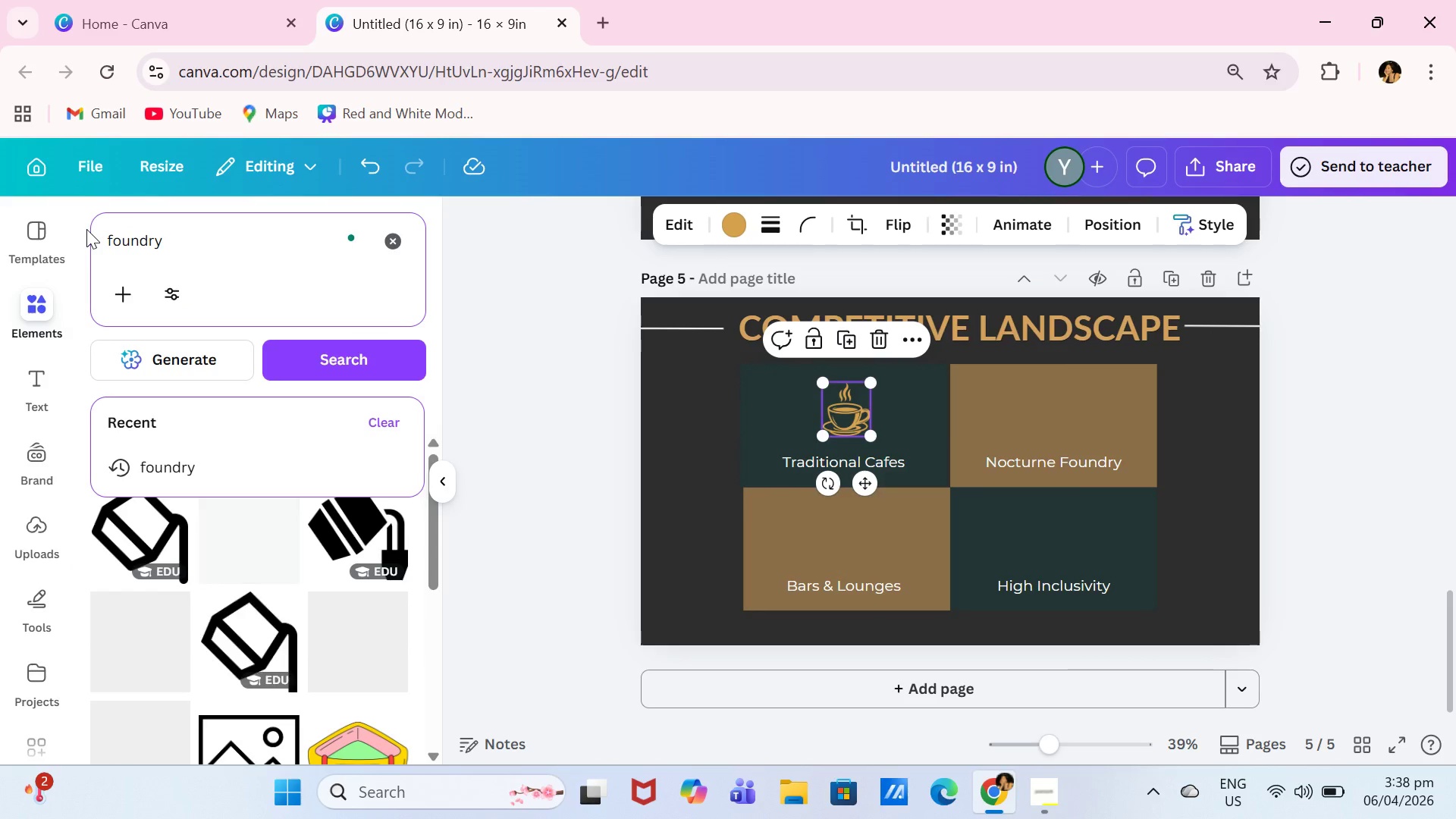 
key(Enter)
 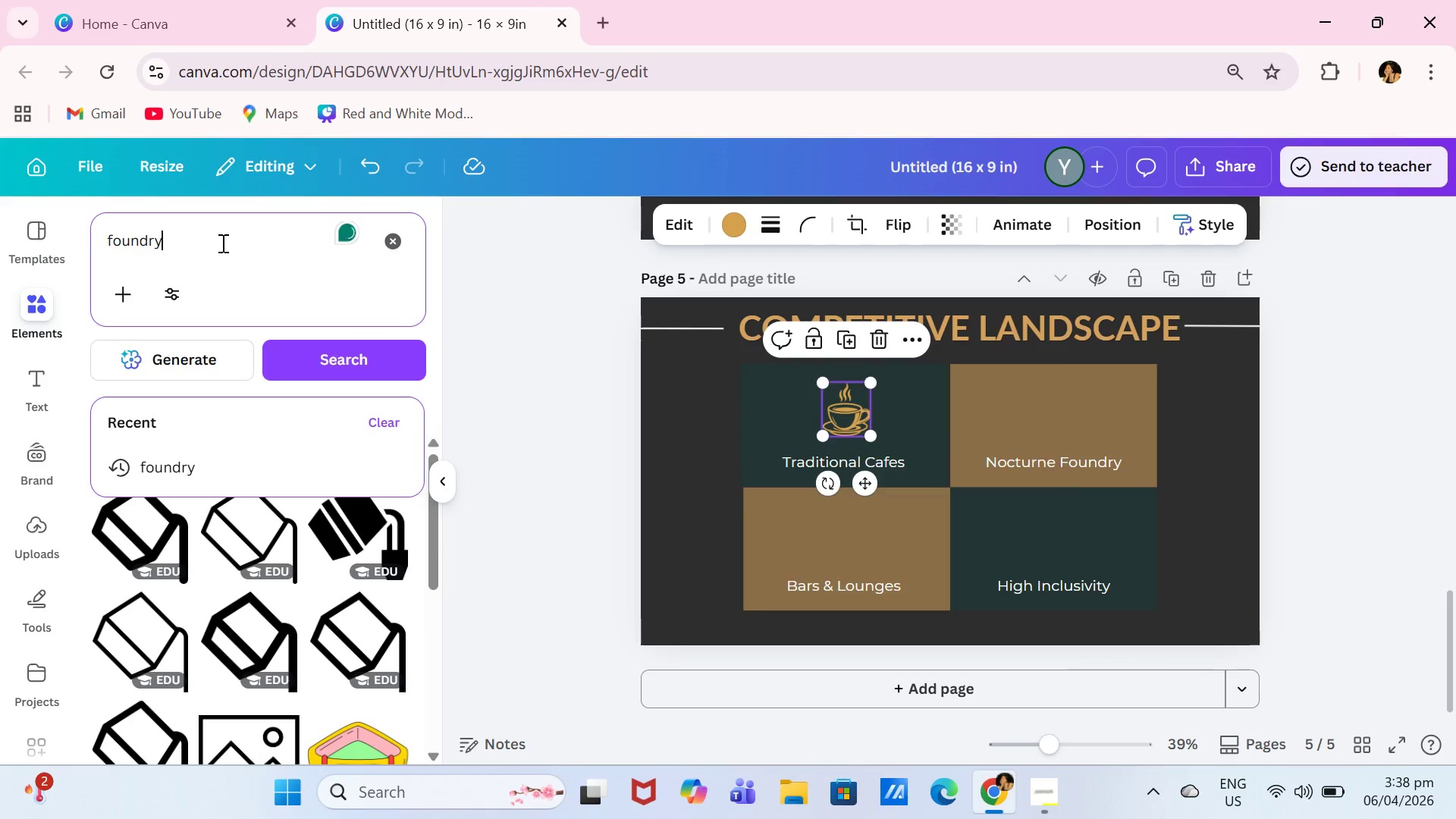 
key(Backspace)
key(Backspace)
key(Backspace)
key(Backspace)
key(Backspace)
key(Backspace)
key(Backspace)
key(Backspace)
type(kettle)
 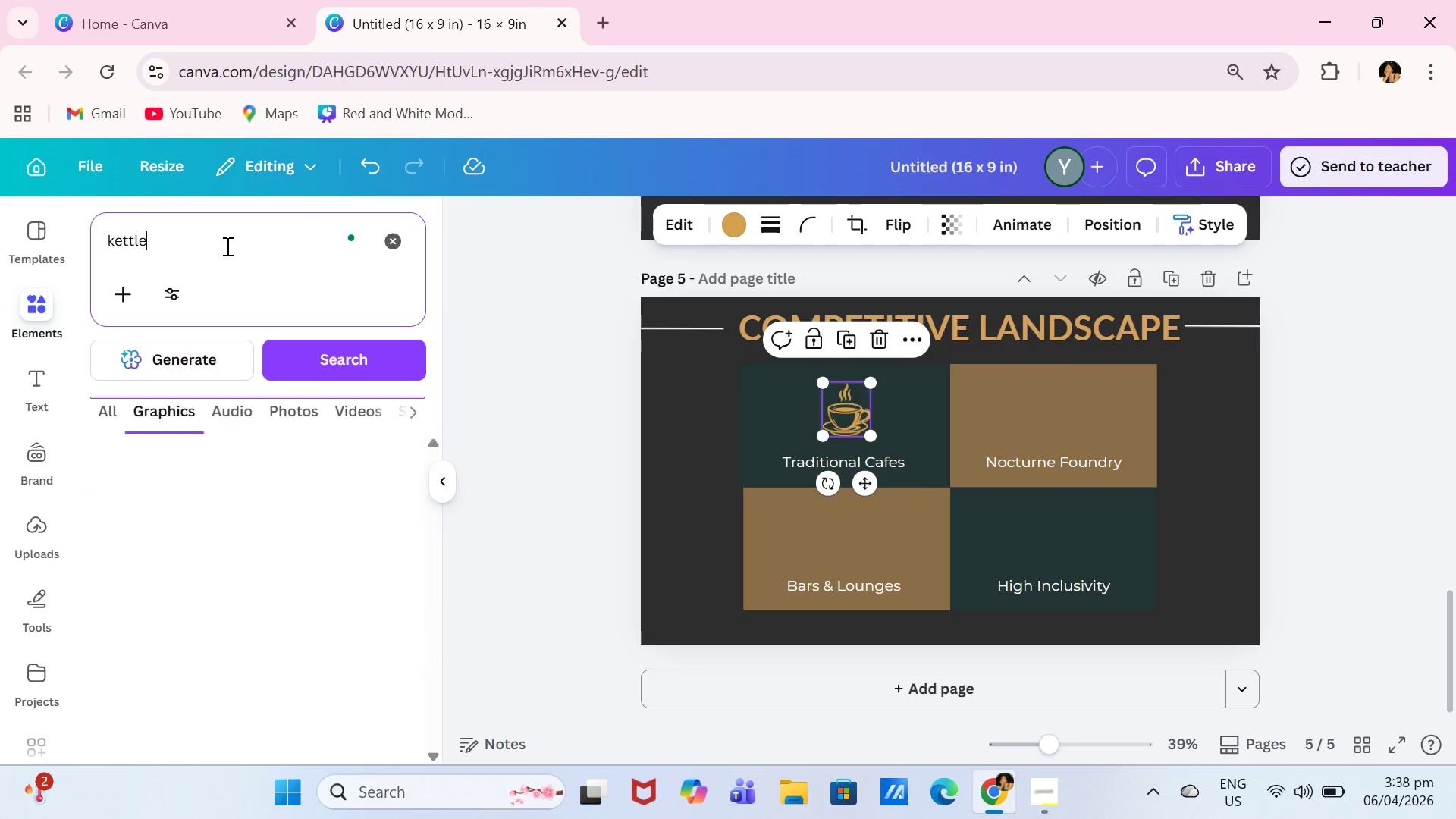 
key(Enter)
 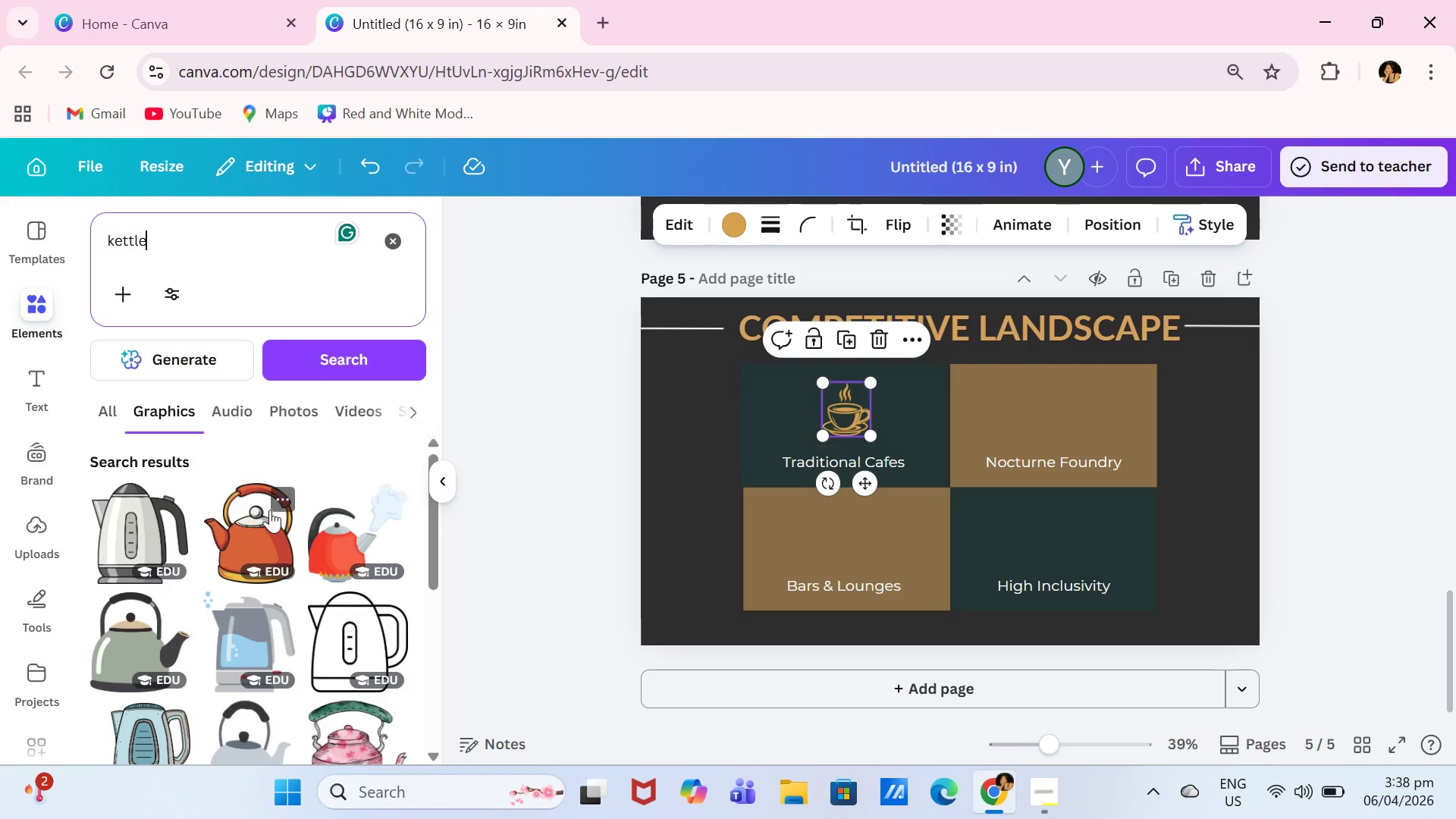 
scroll: coordinate [344, 475], scroll_direction: down, amount: 6.0
 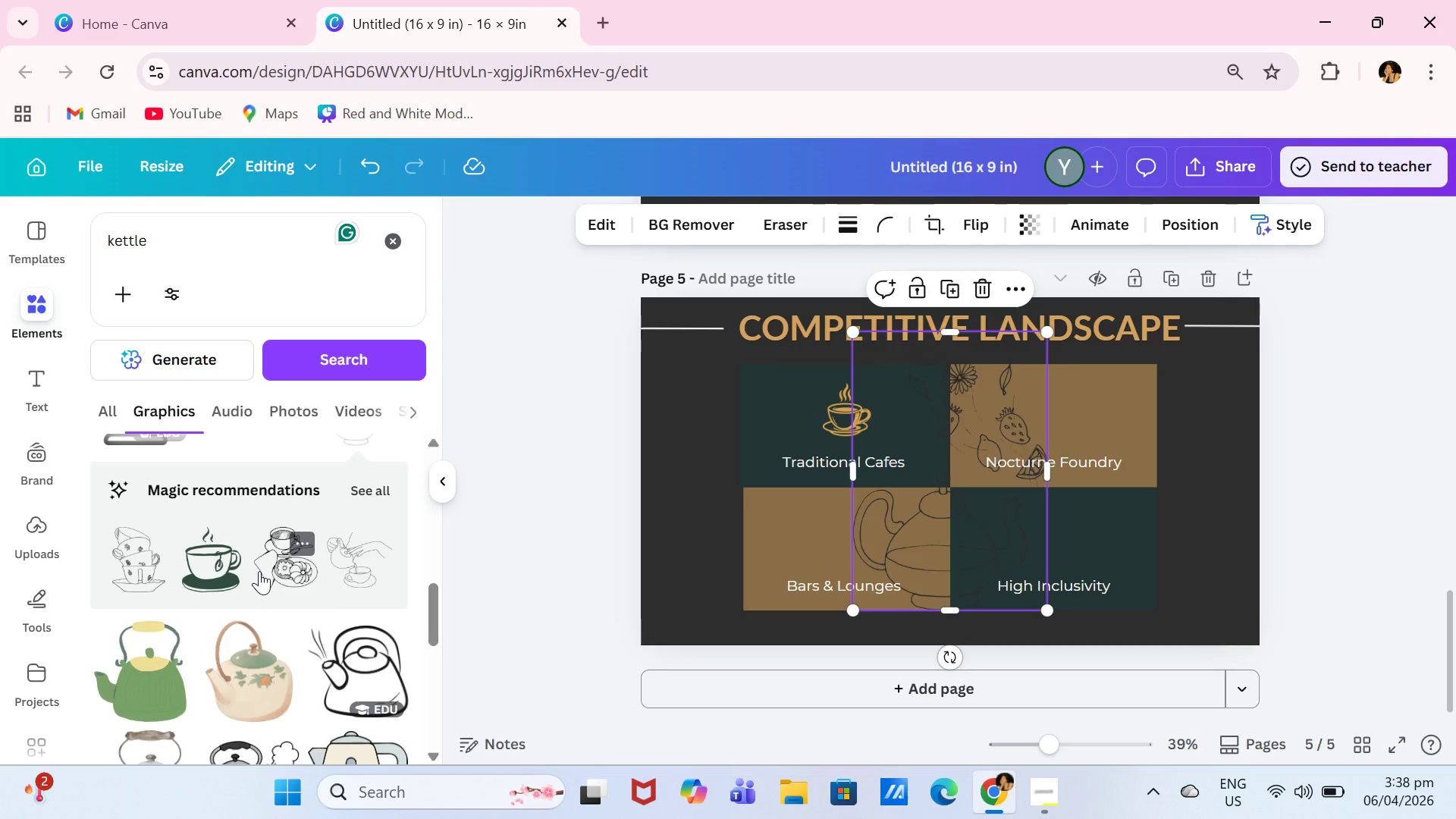 
left_click([189, 566])
 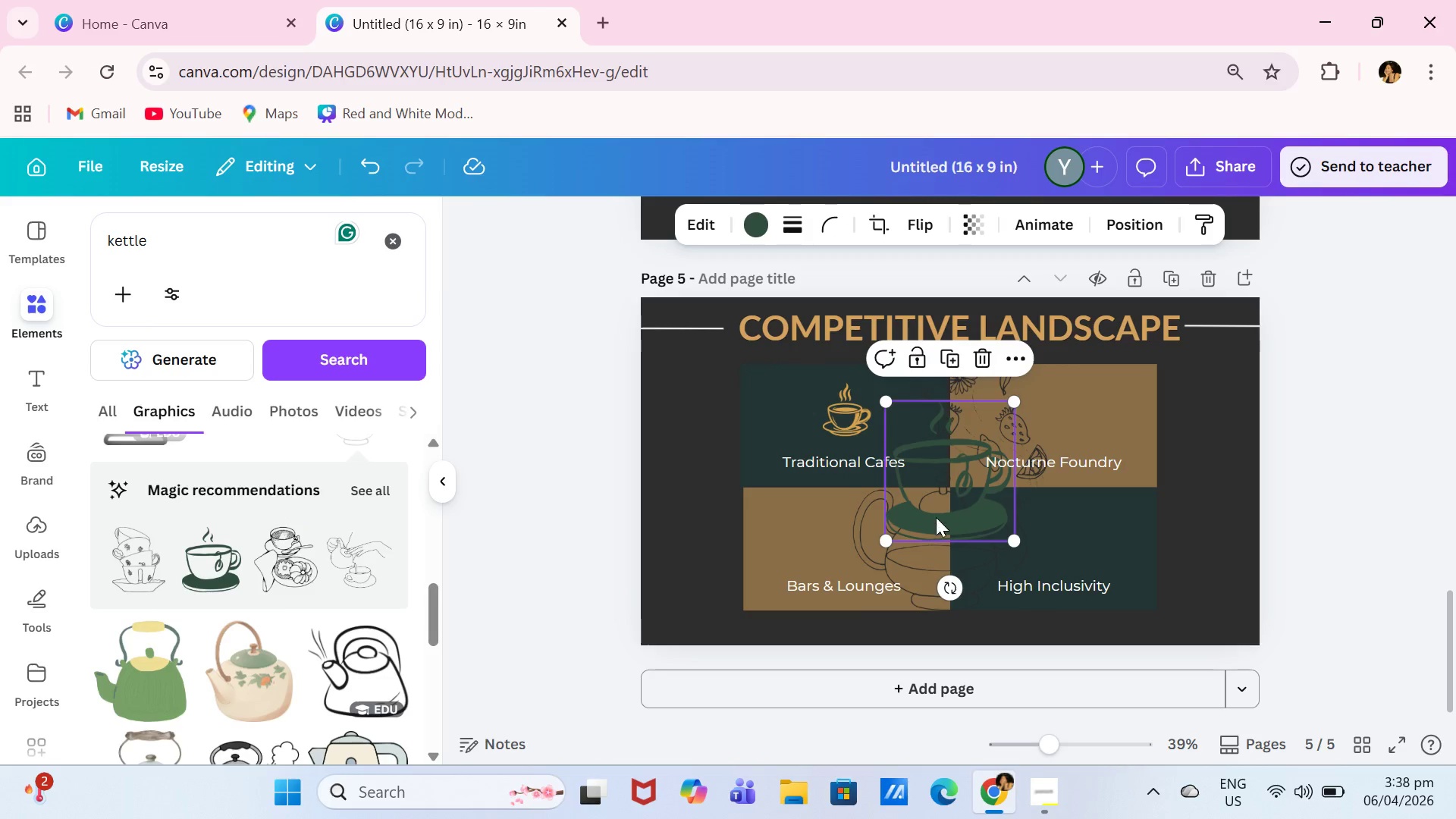 
left_click_drag(start_coordinate=[936, 517], to_coordinate=[902, 506])
 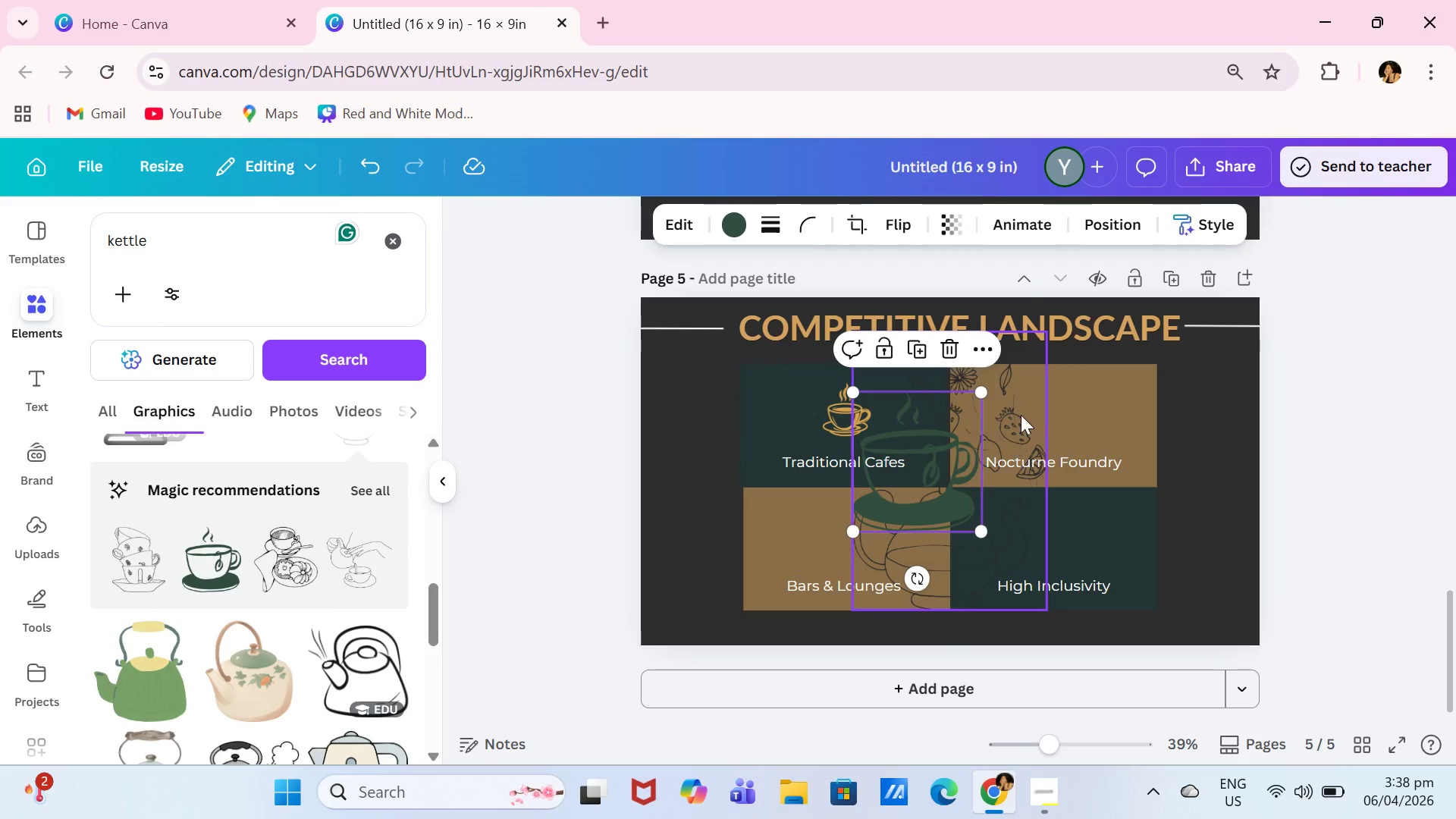 
left_click([1021, 415])
 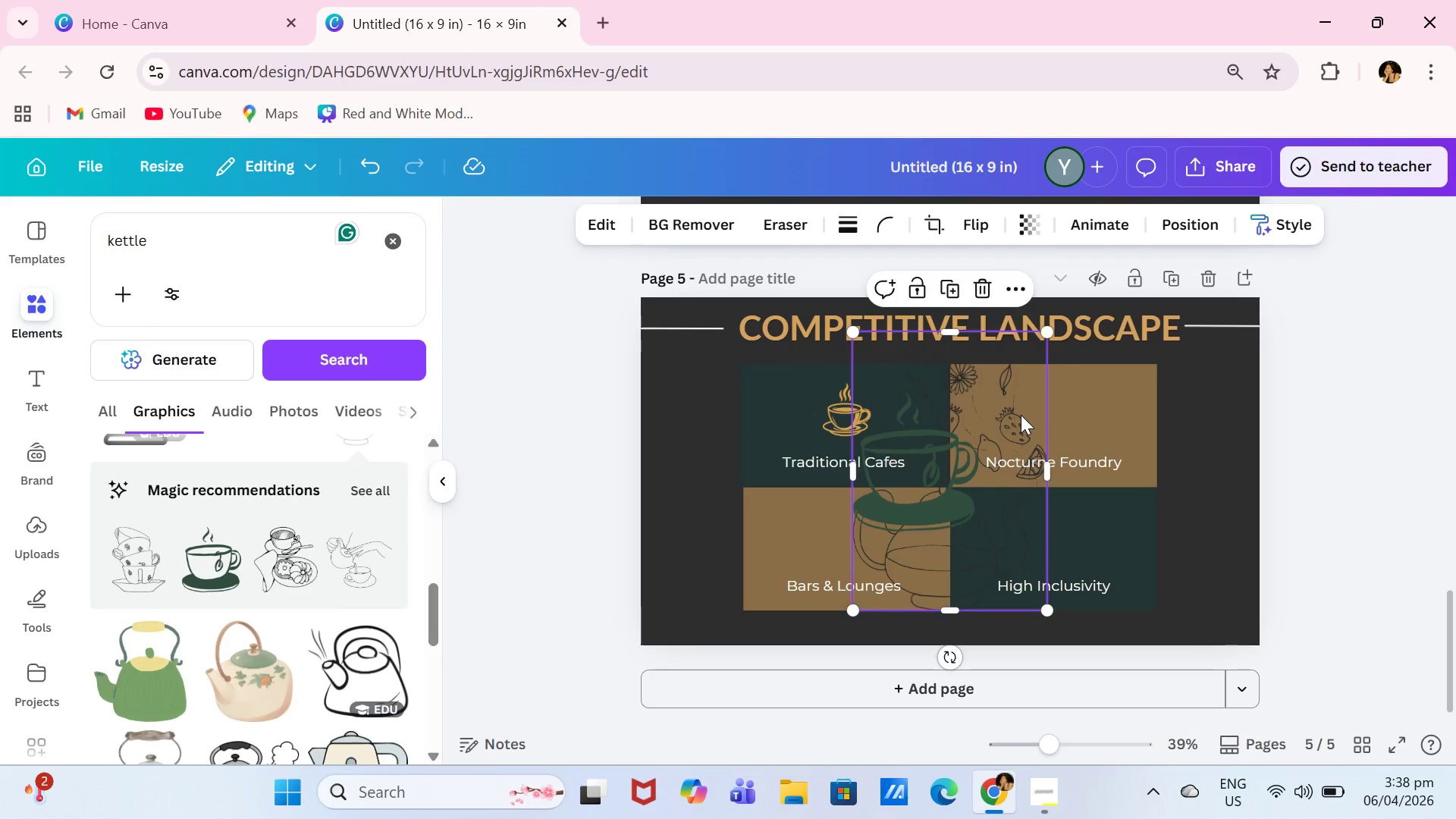 
key(Backspace)
 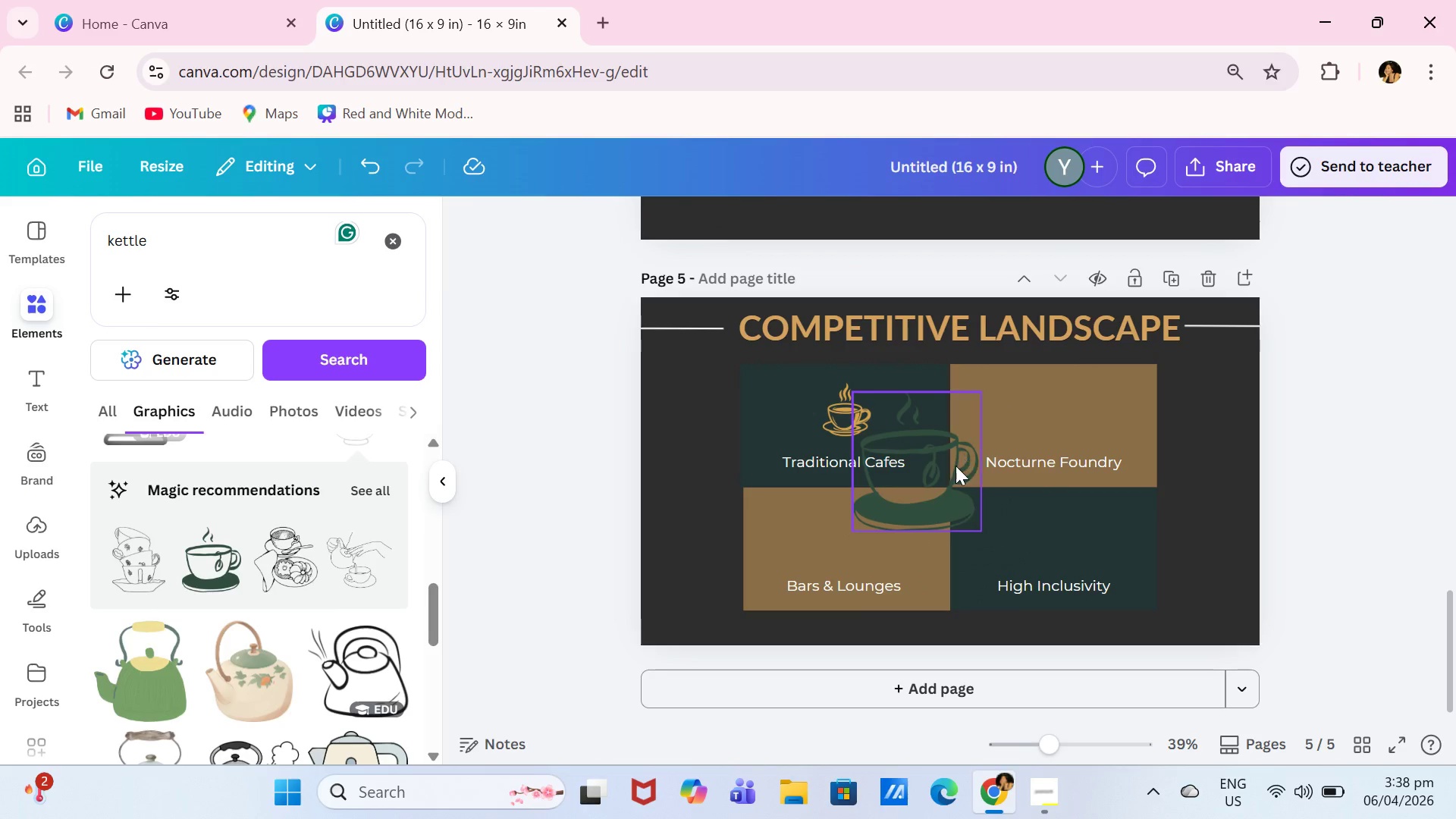 
left_click_drag(start_coordinate=[923, 475], to_coordinate=[918, 479])
 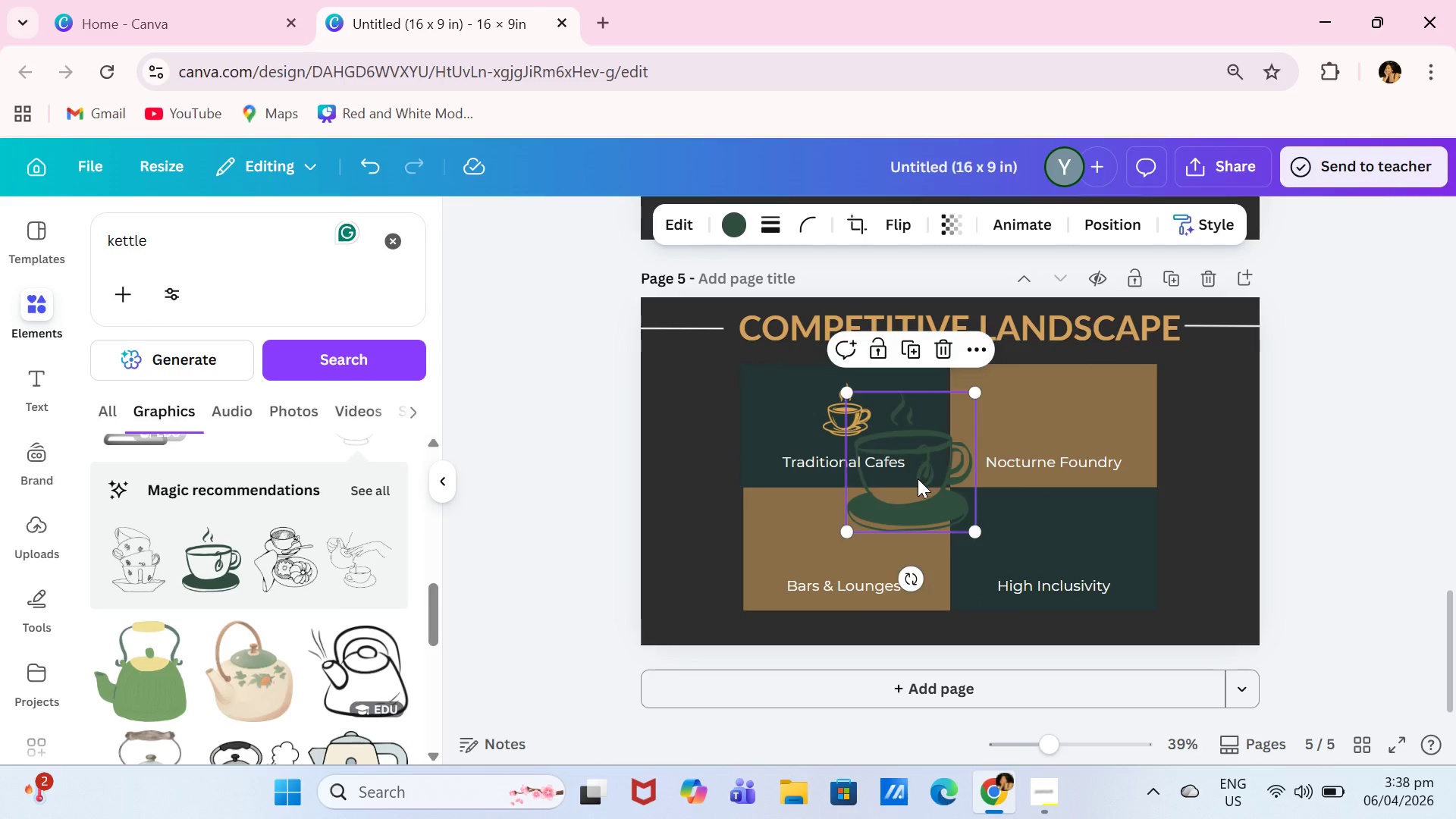 
key(Backspace)
 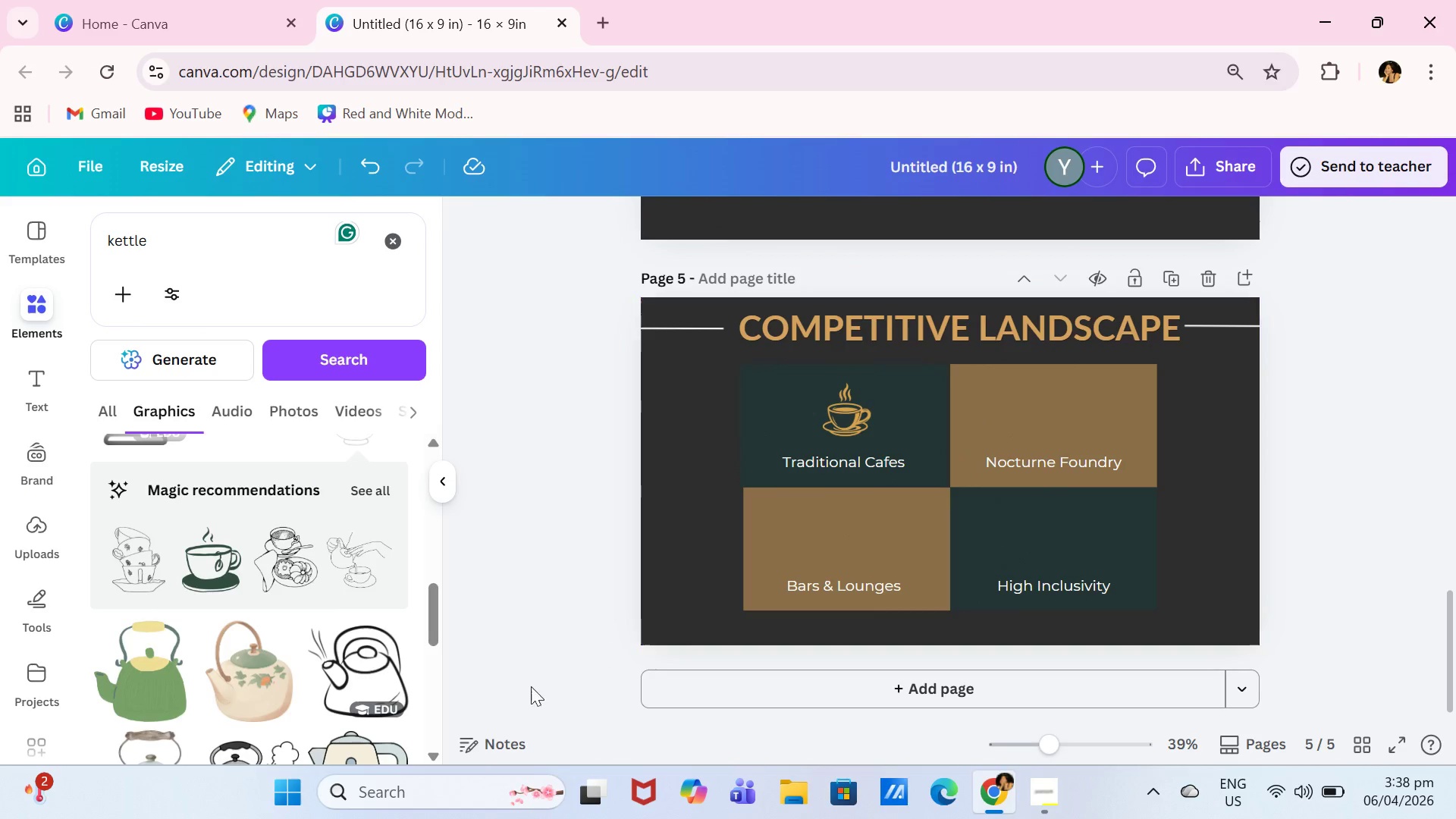 
scroll: coordinate [264, 647], scroll_direction: down, amount: 7.0
 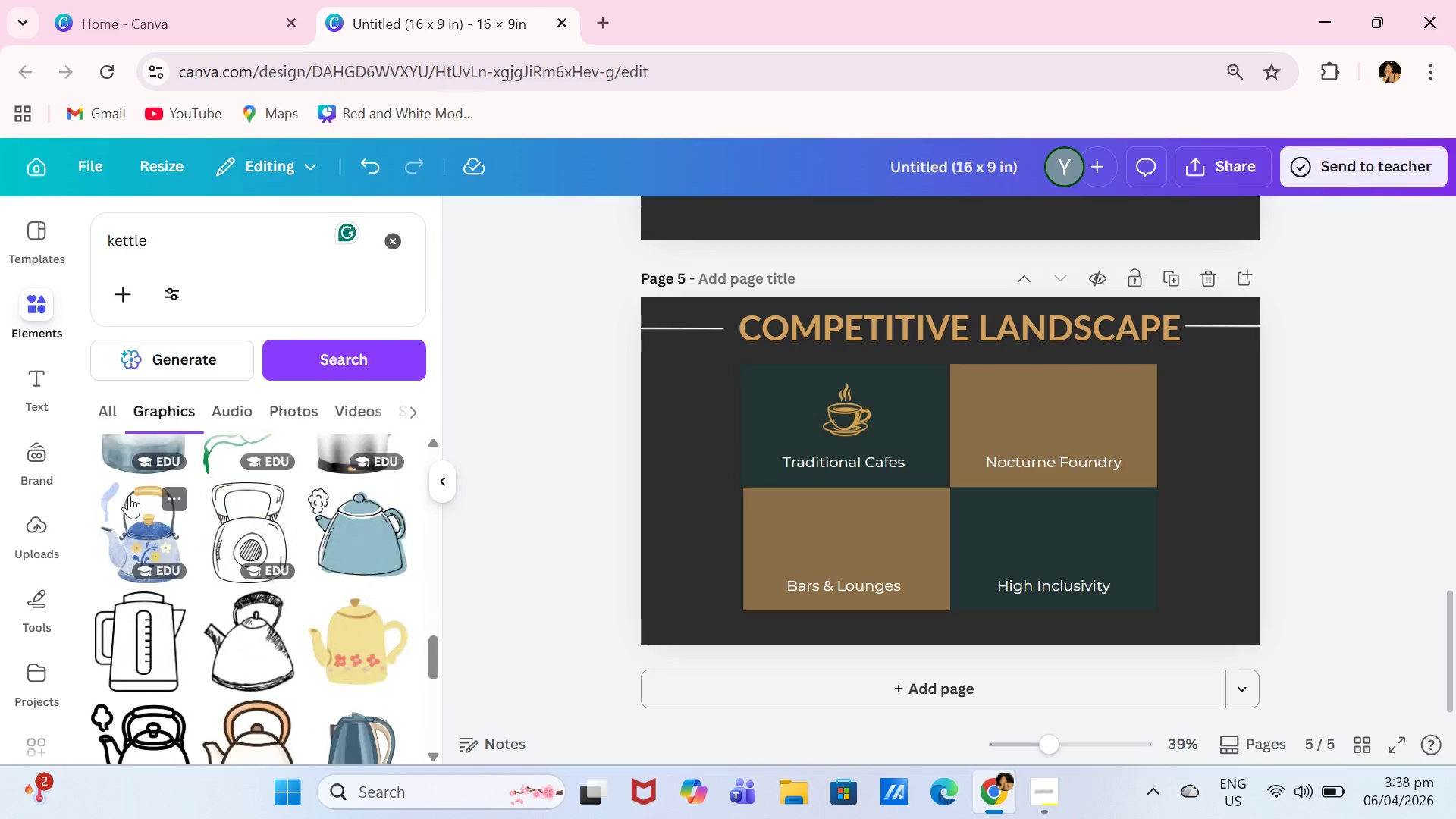 
left_click([152, 535])
 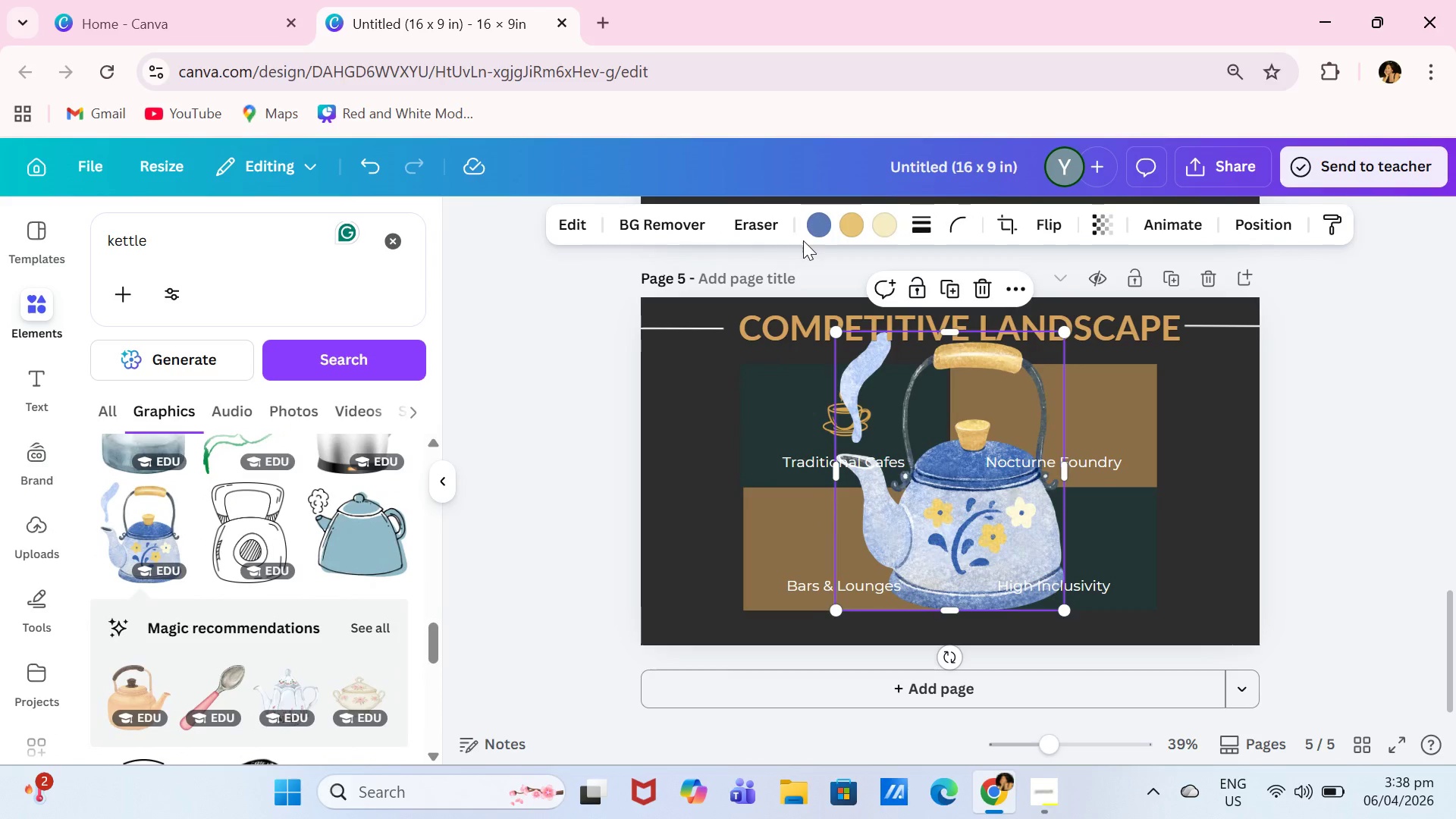 
left_click([830, 219])
 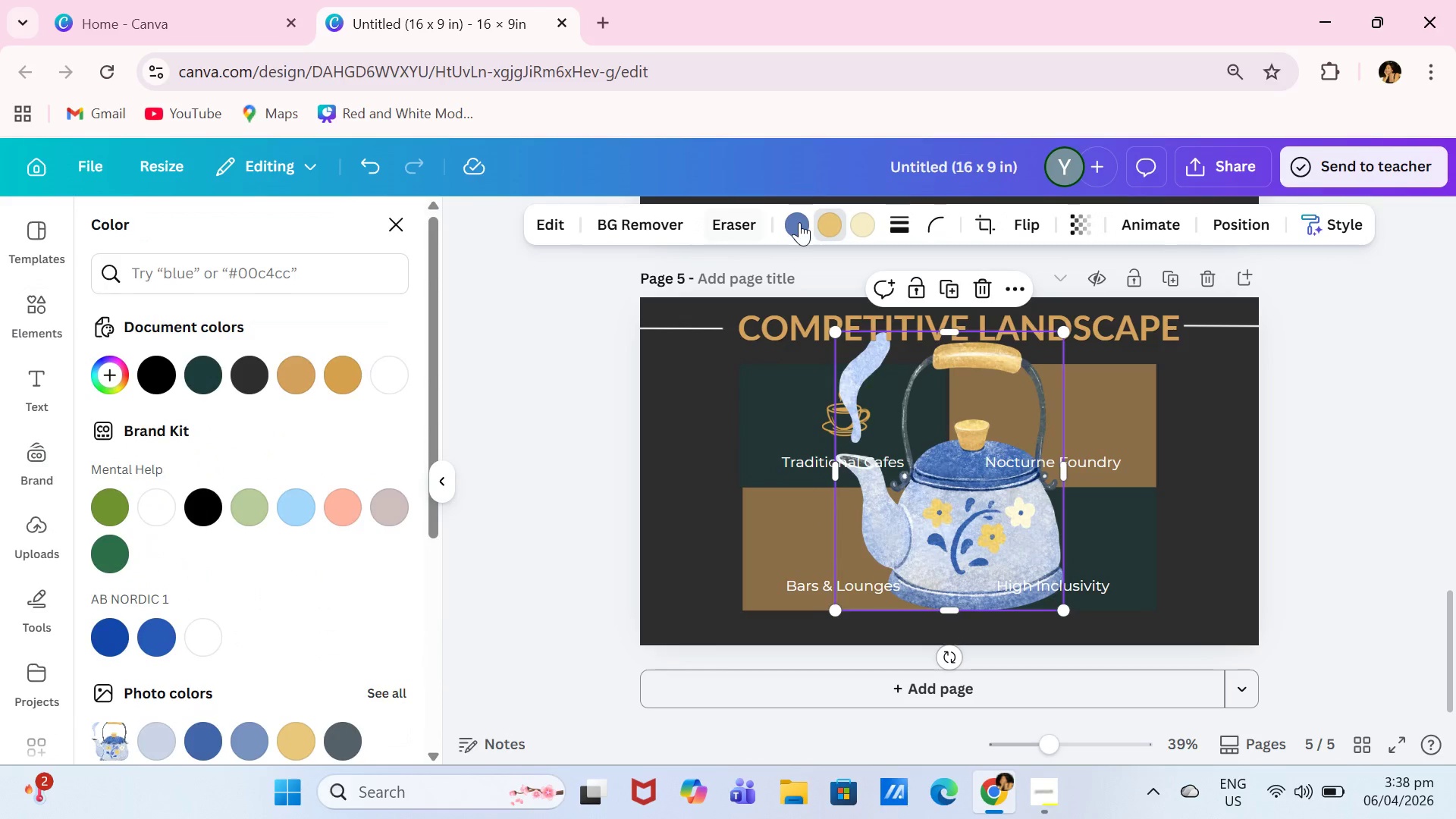 
left_click([799, 222])
 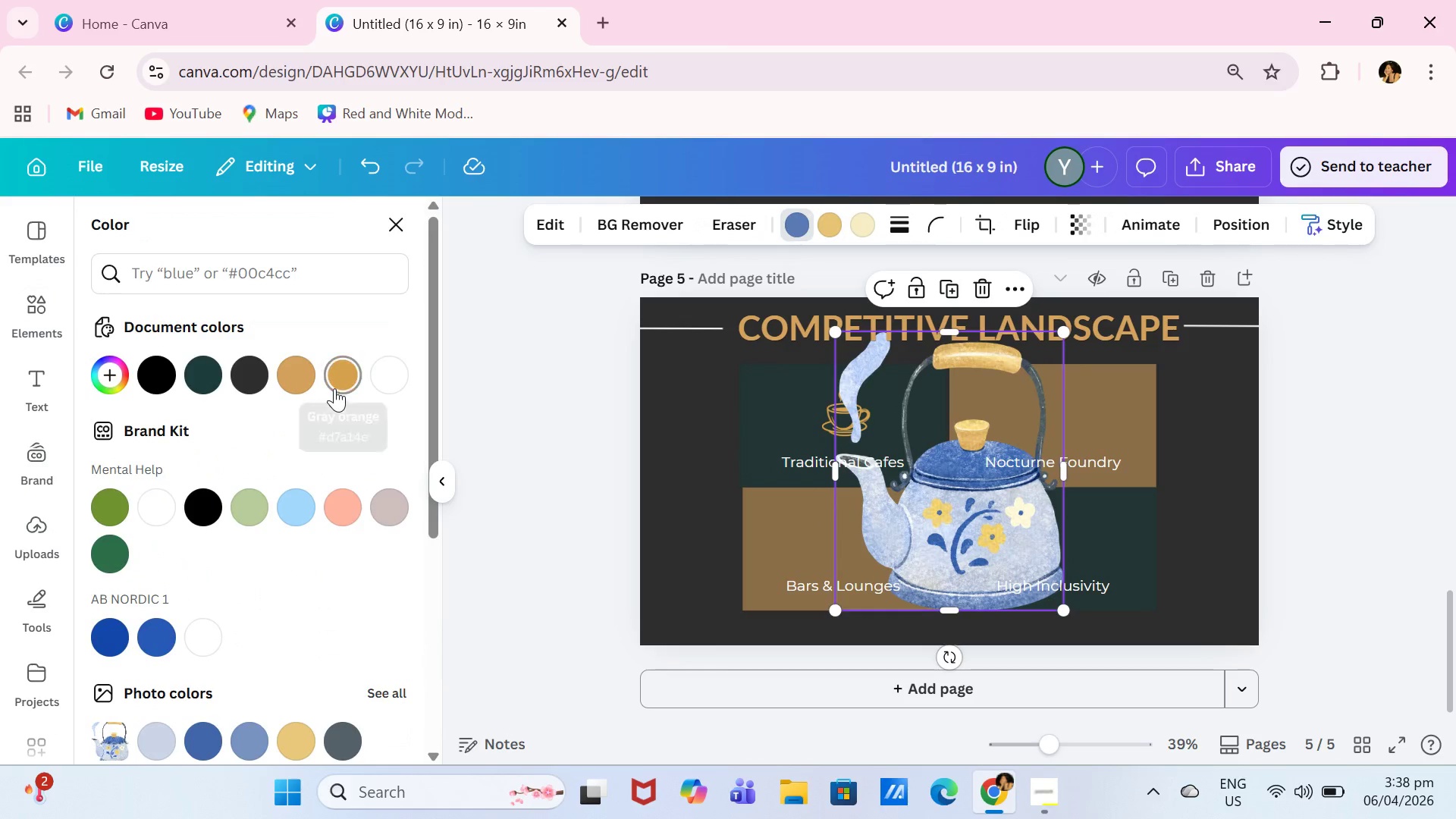 
left_click([341, 385])
 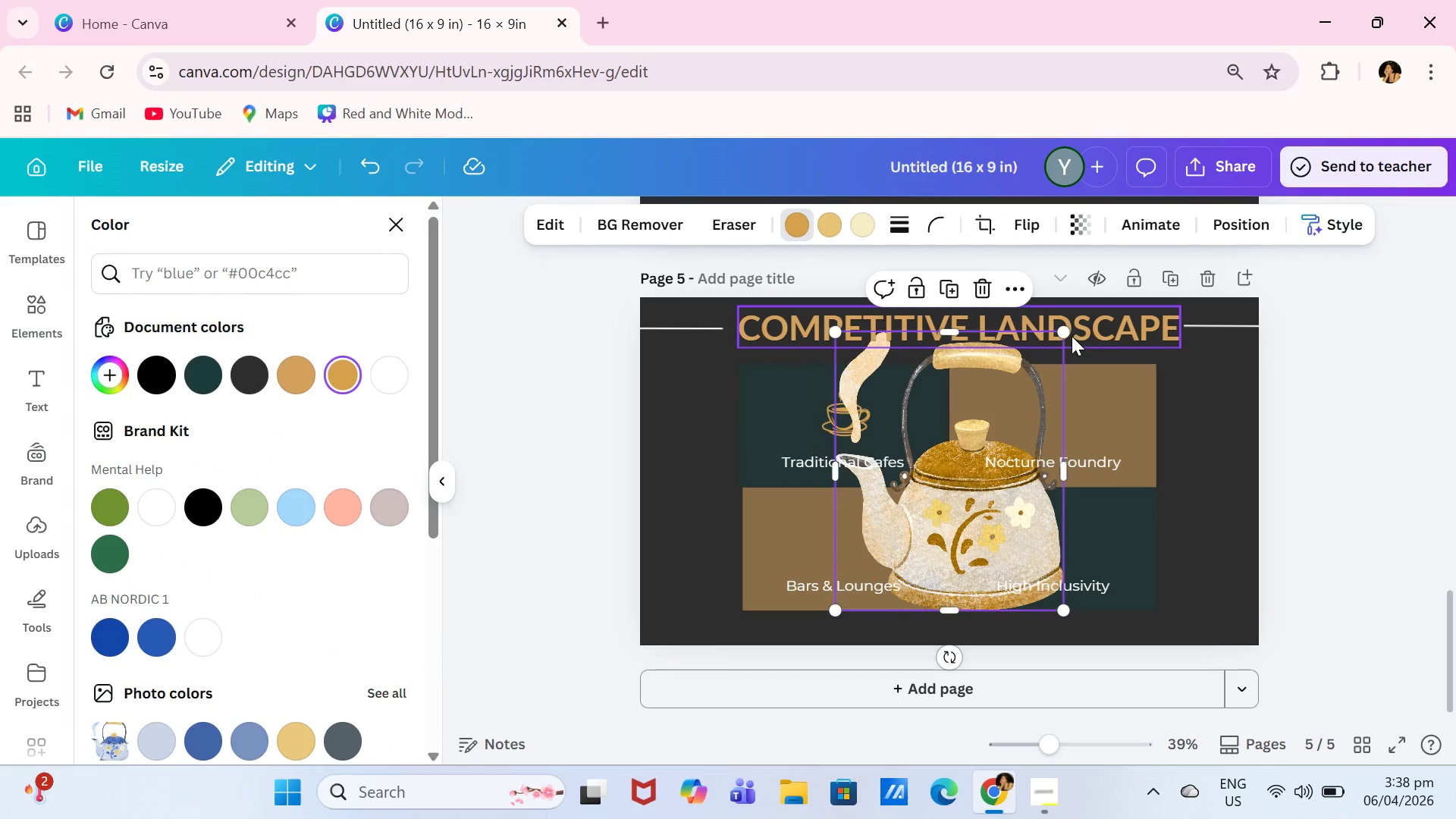 
left_click_drag(start_coordinate=[1067, 336], to_coordinate=[900, 529])
 